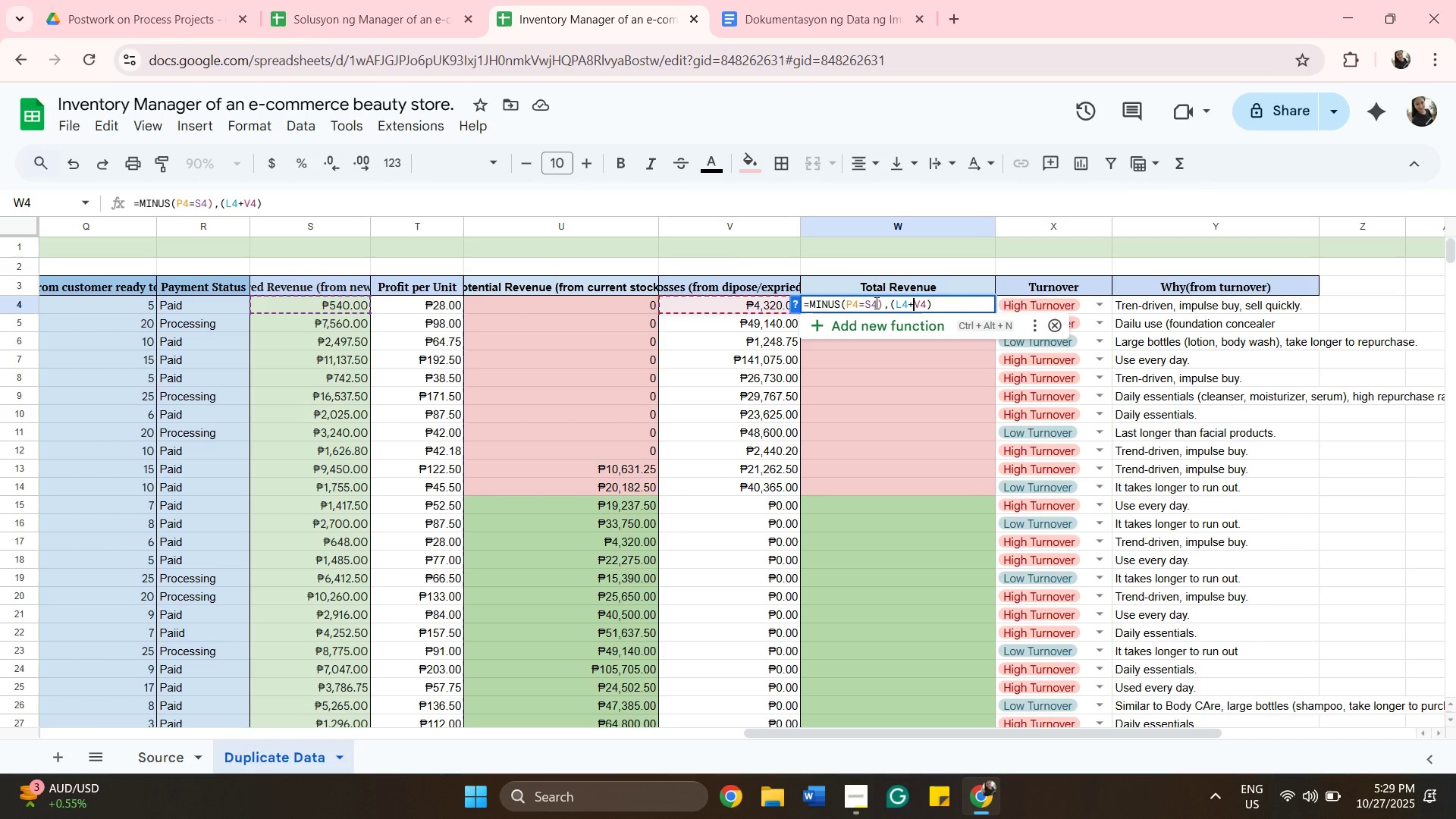 
key(Enter)
 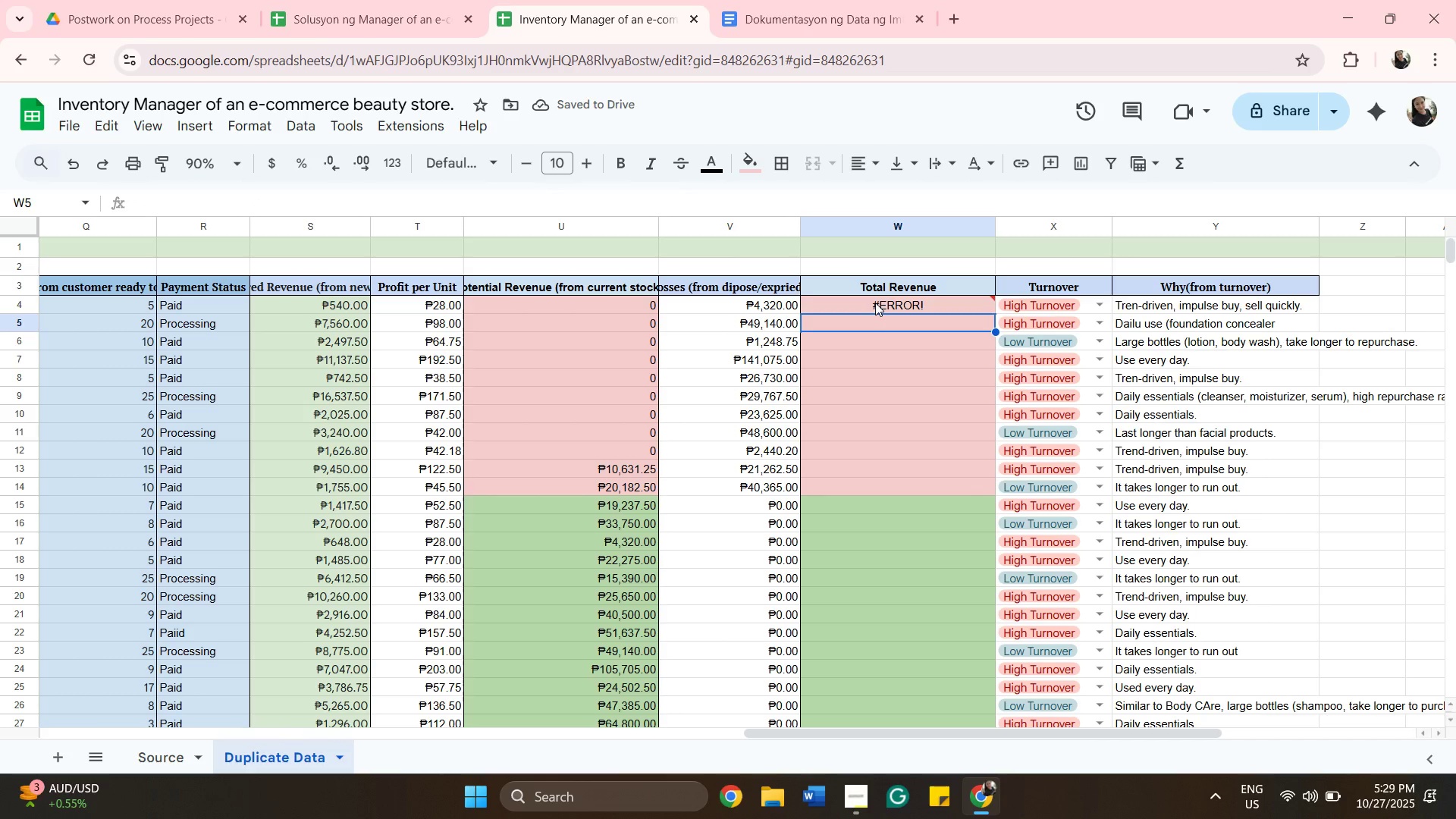 
wait(9.33)
 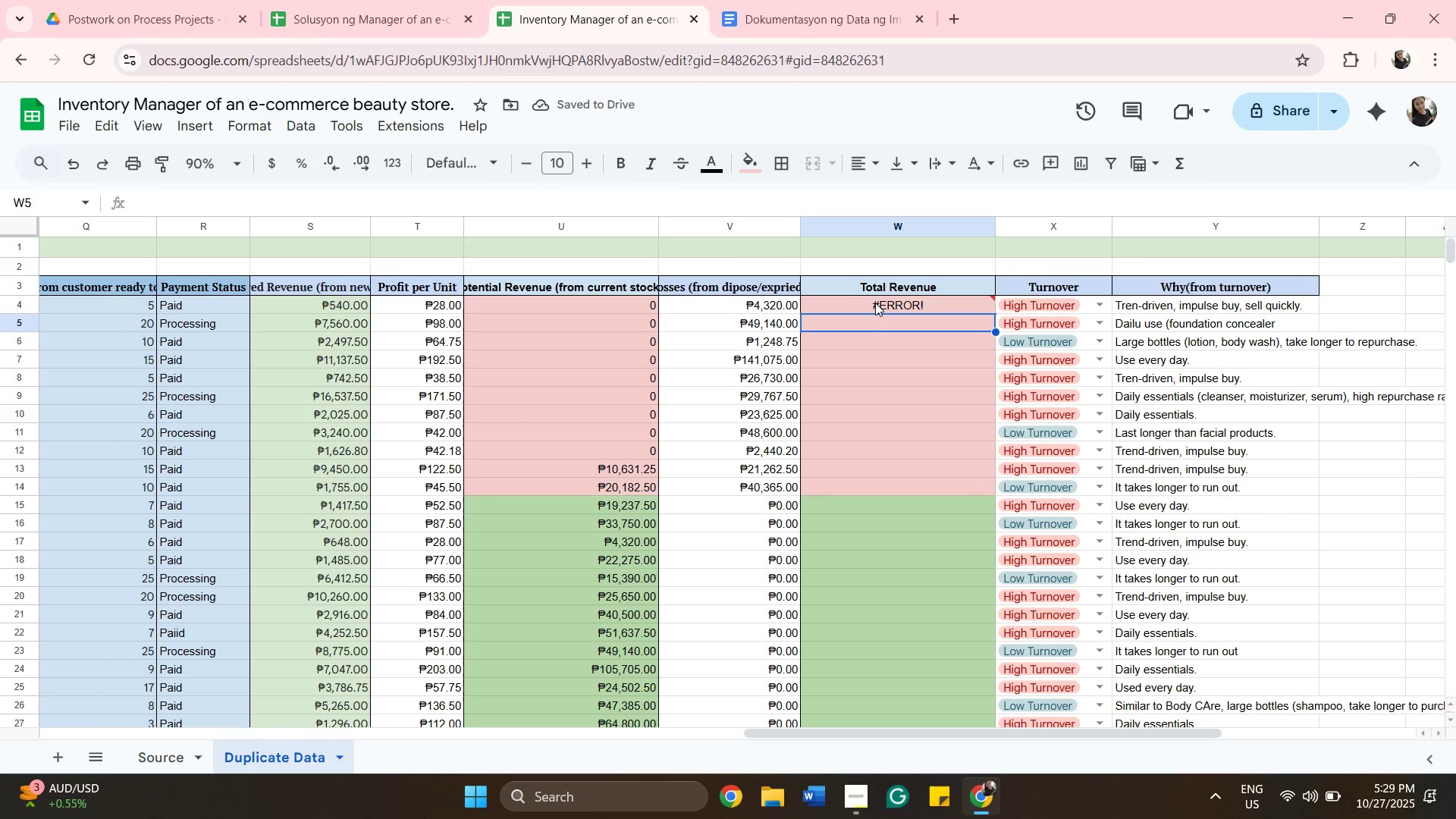 
left_click_drag(start_coordinate=[874, 306], to_coordinate=[914, 500])
 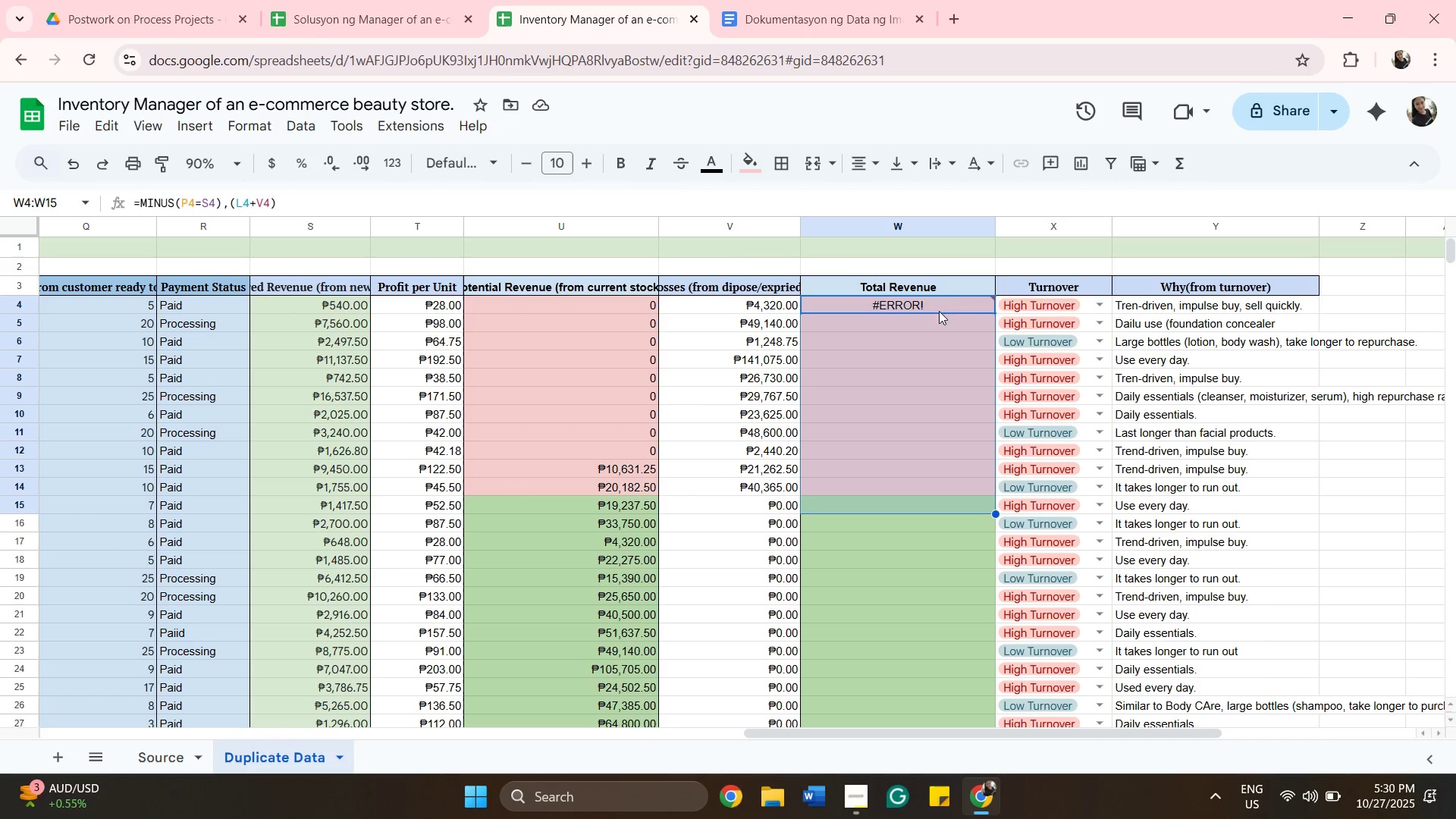 
wait(5.4)
 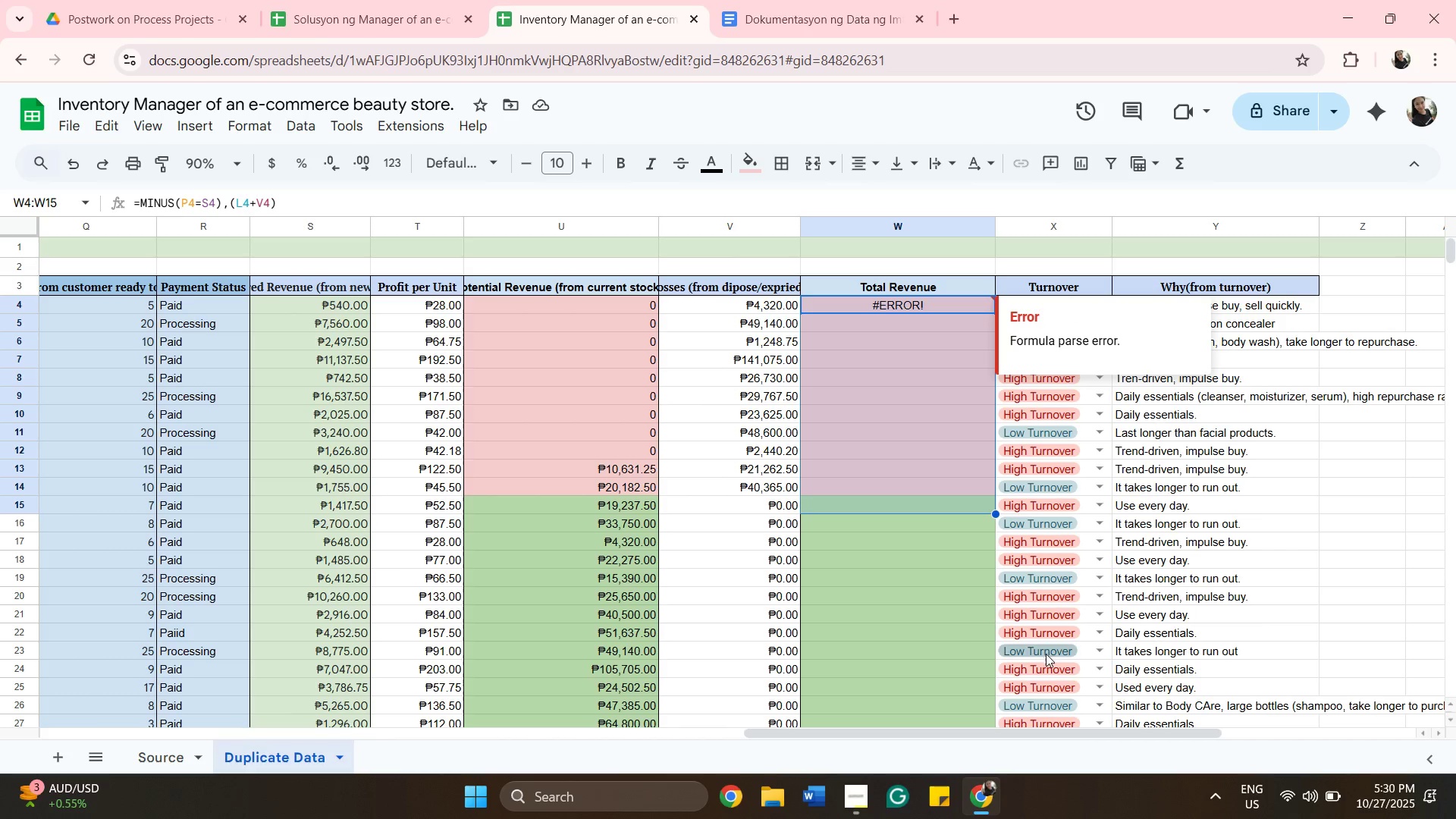 
double_click([936, 306])
 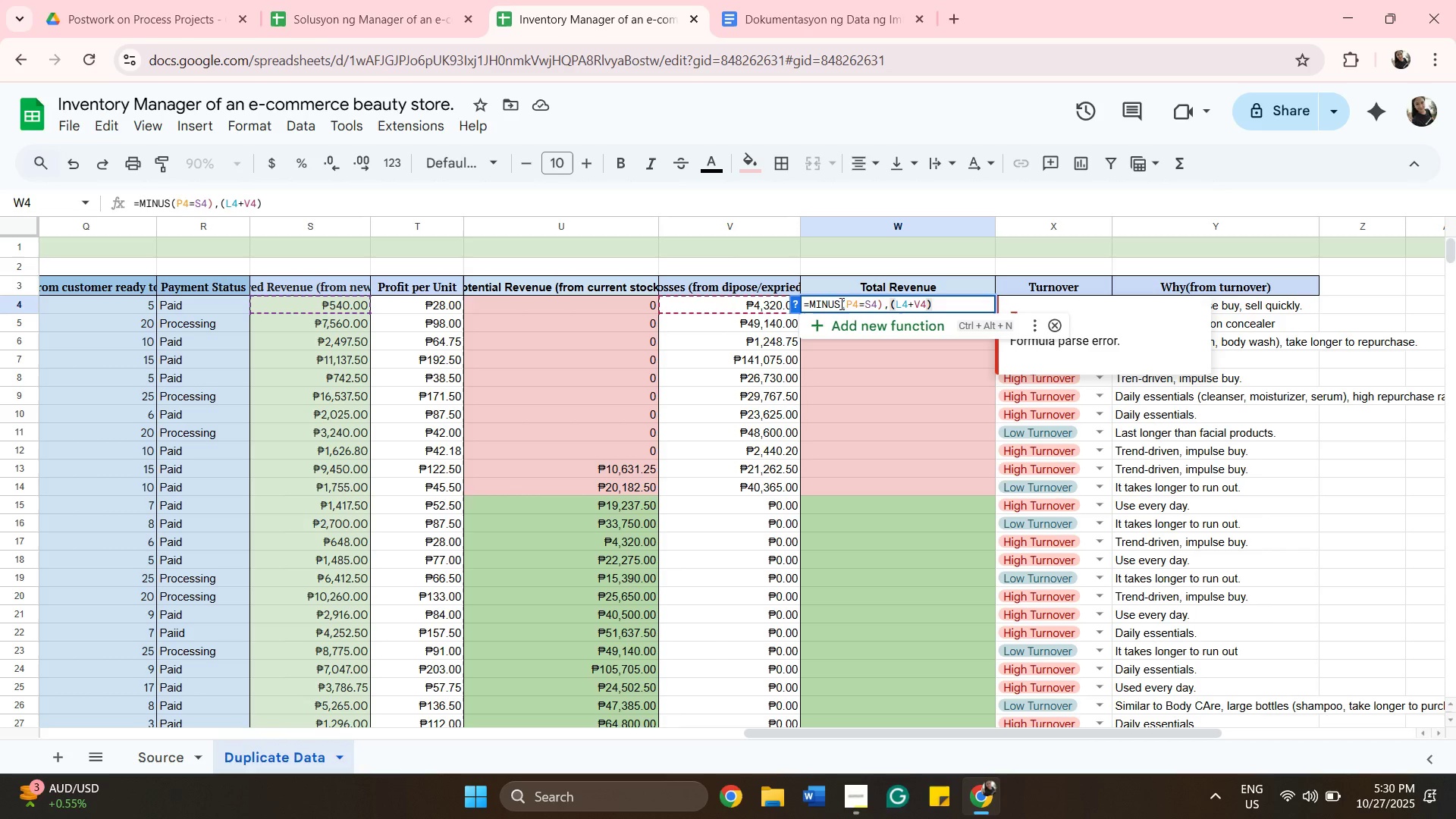 
wait(5.14)
 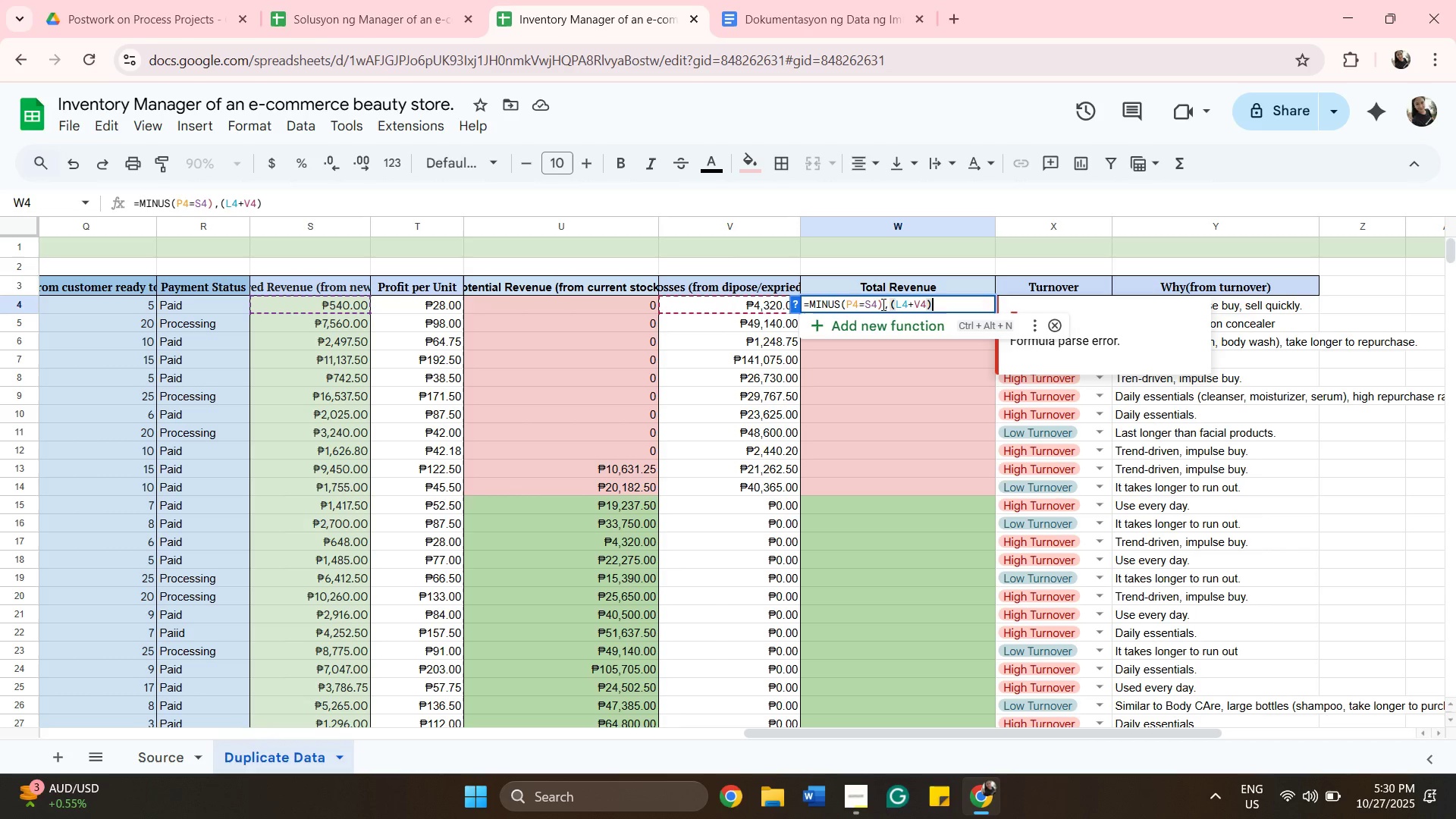 
left_click([838, 304])
 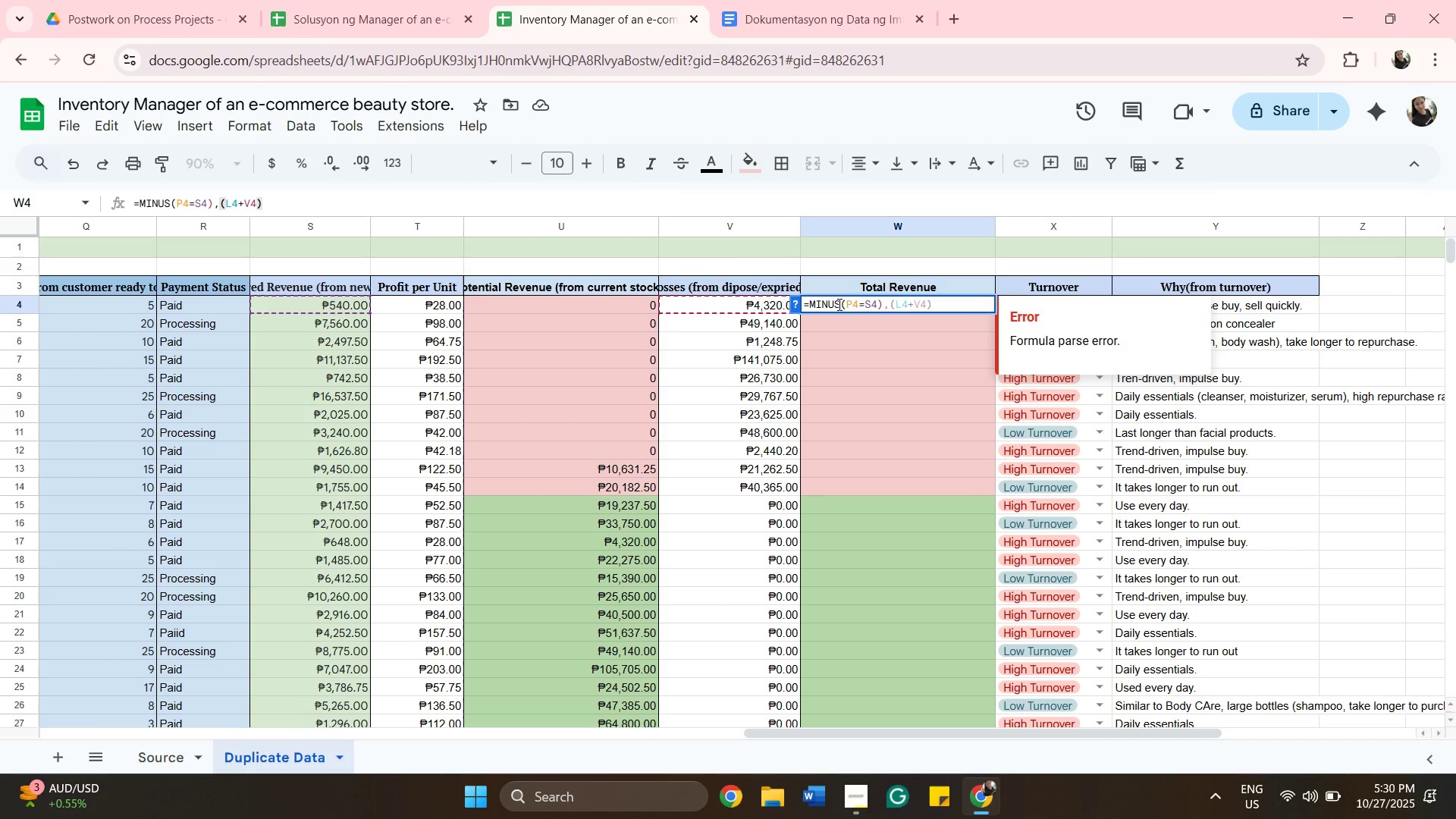 
key(Backspace)
 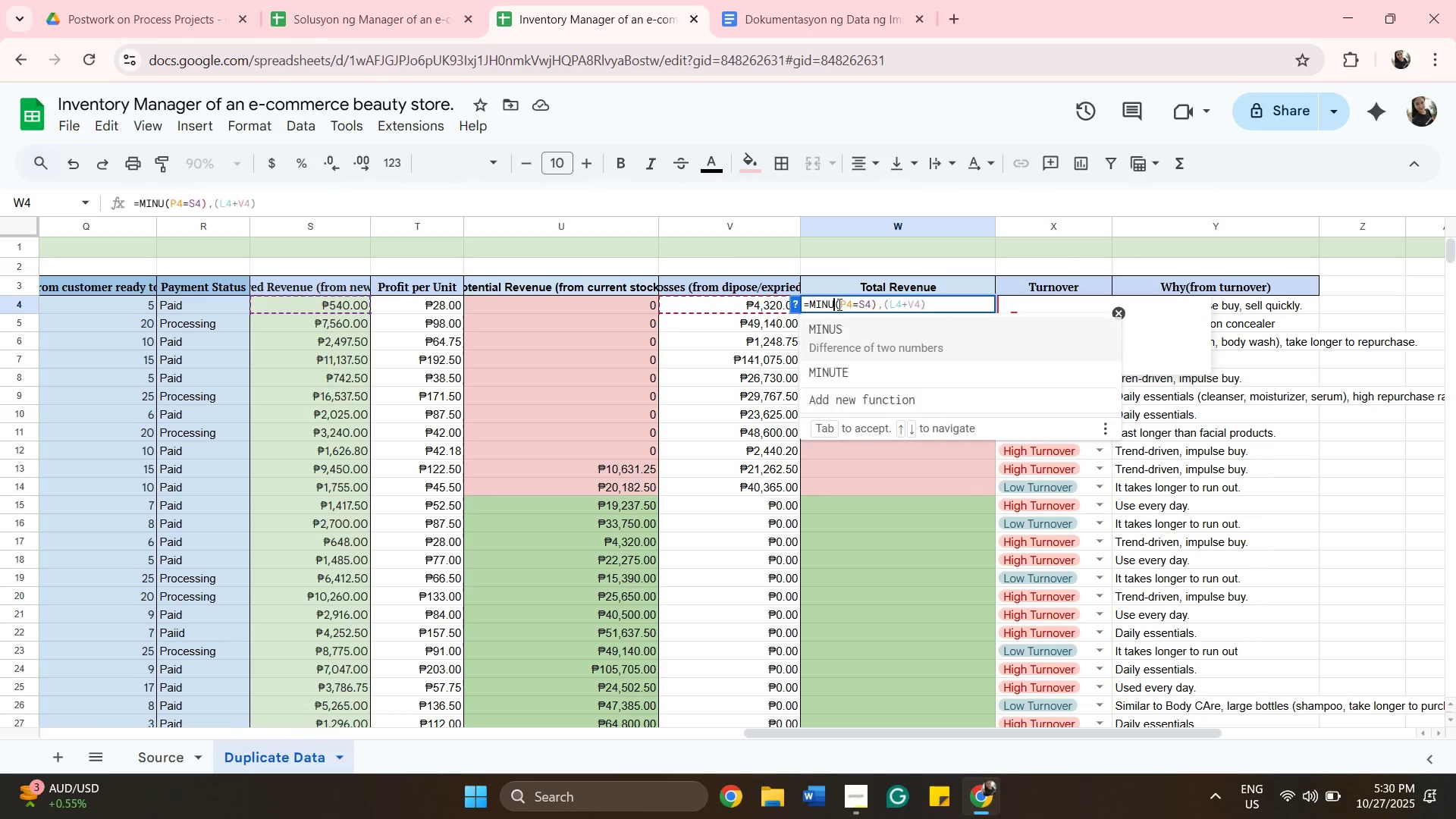 
key(Backspace)
 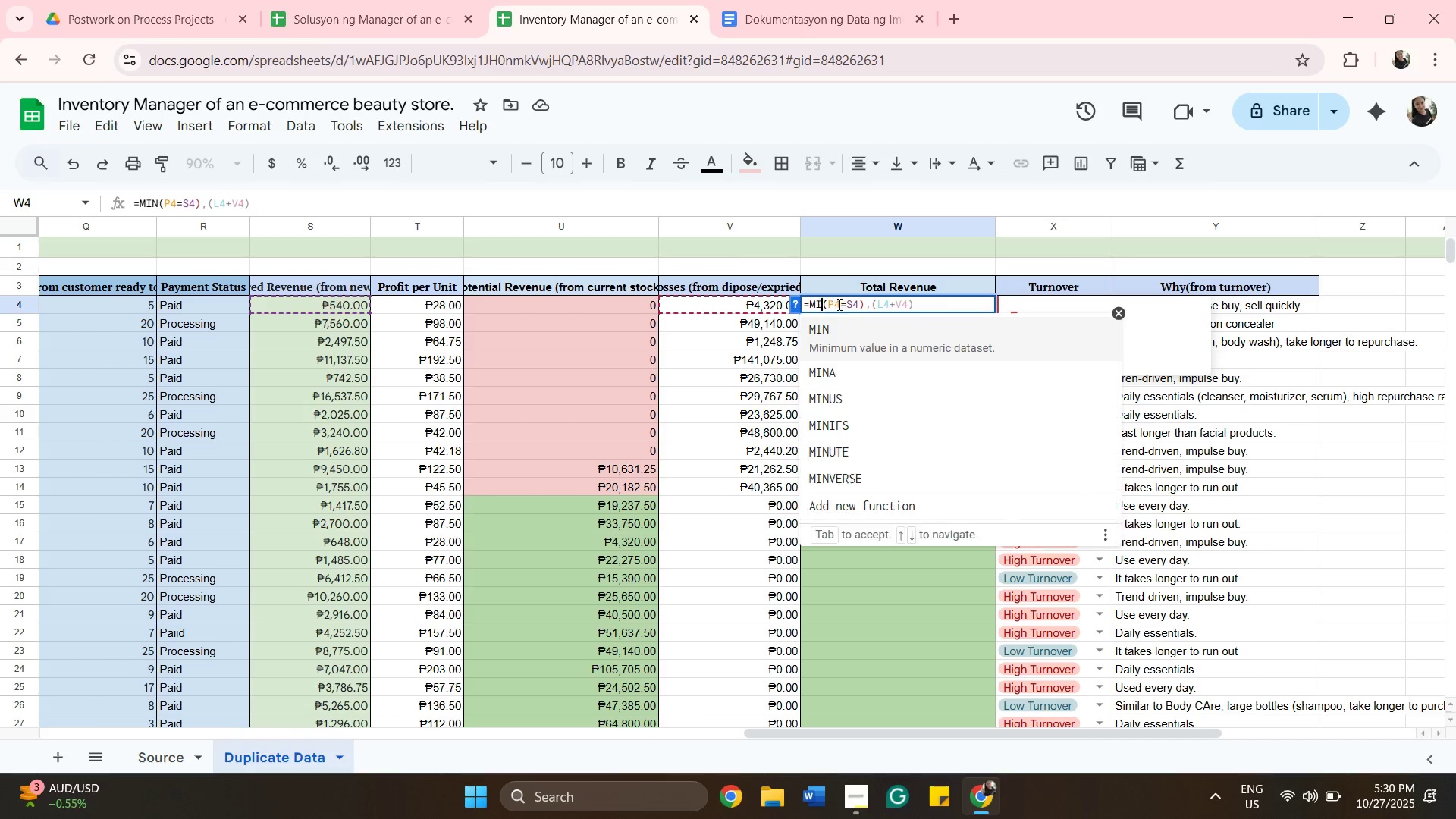 
key(Backspace)
 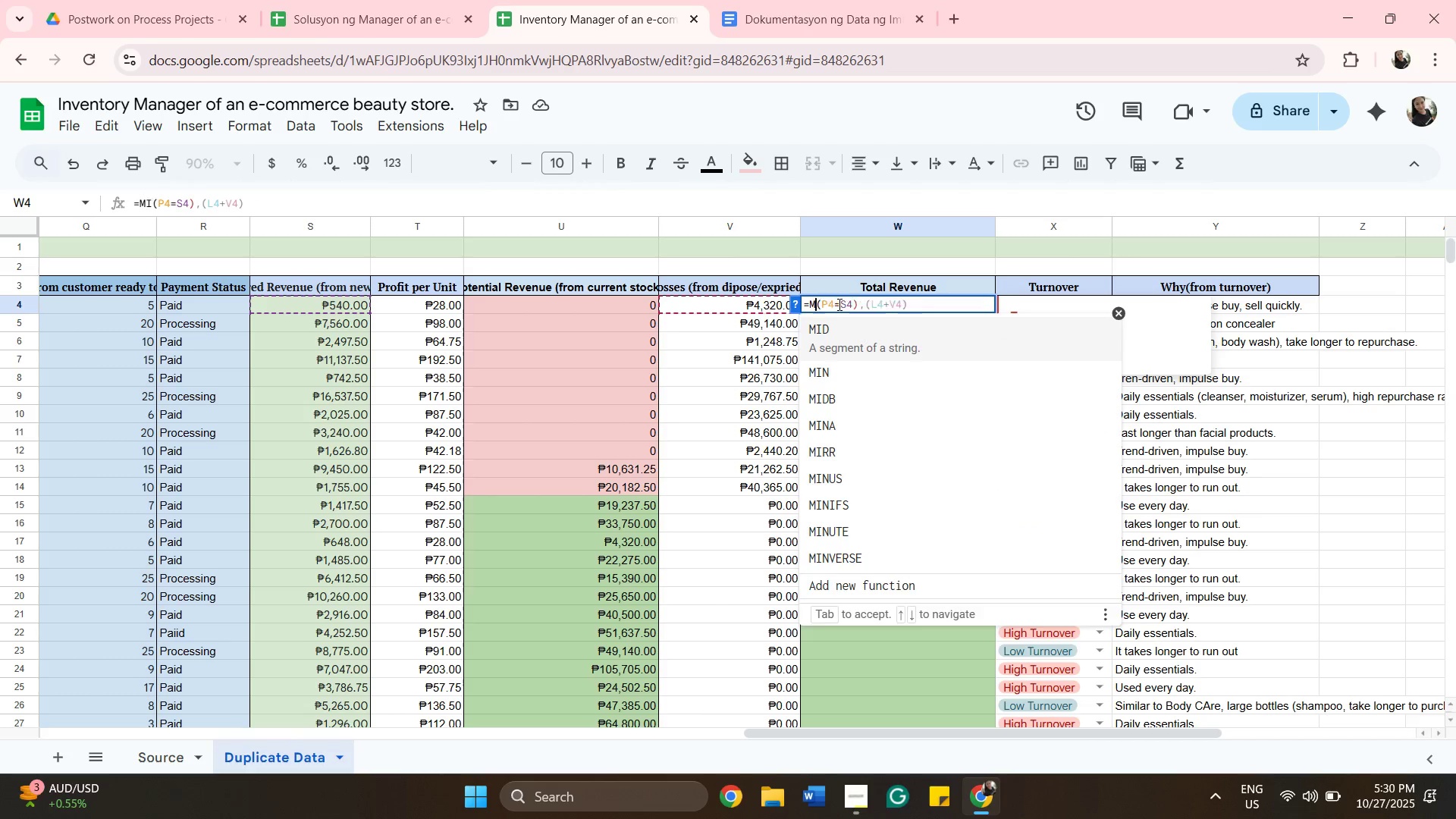 
key(Backspace)
 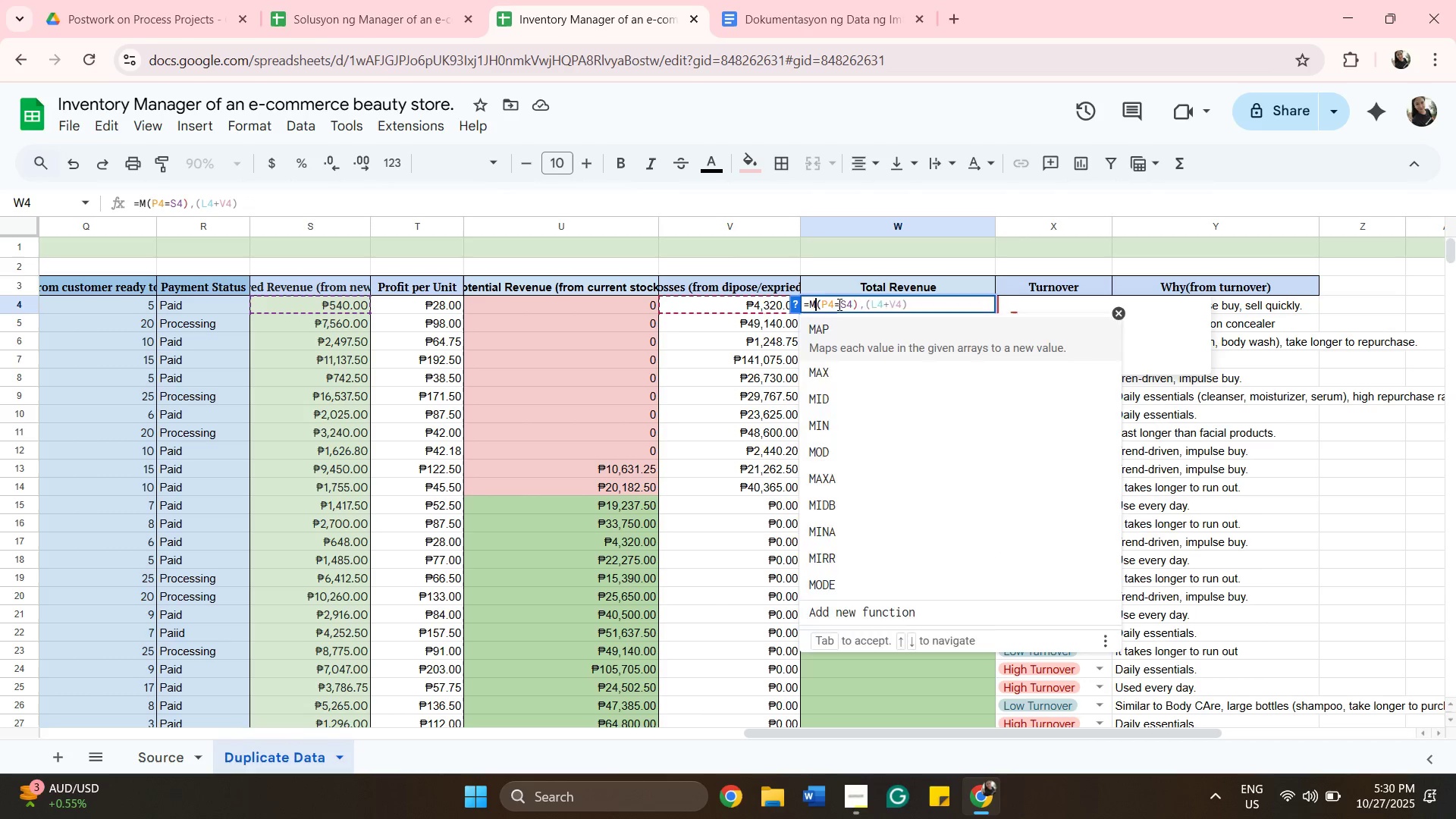 
key(Backspace)
 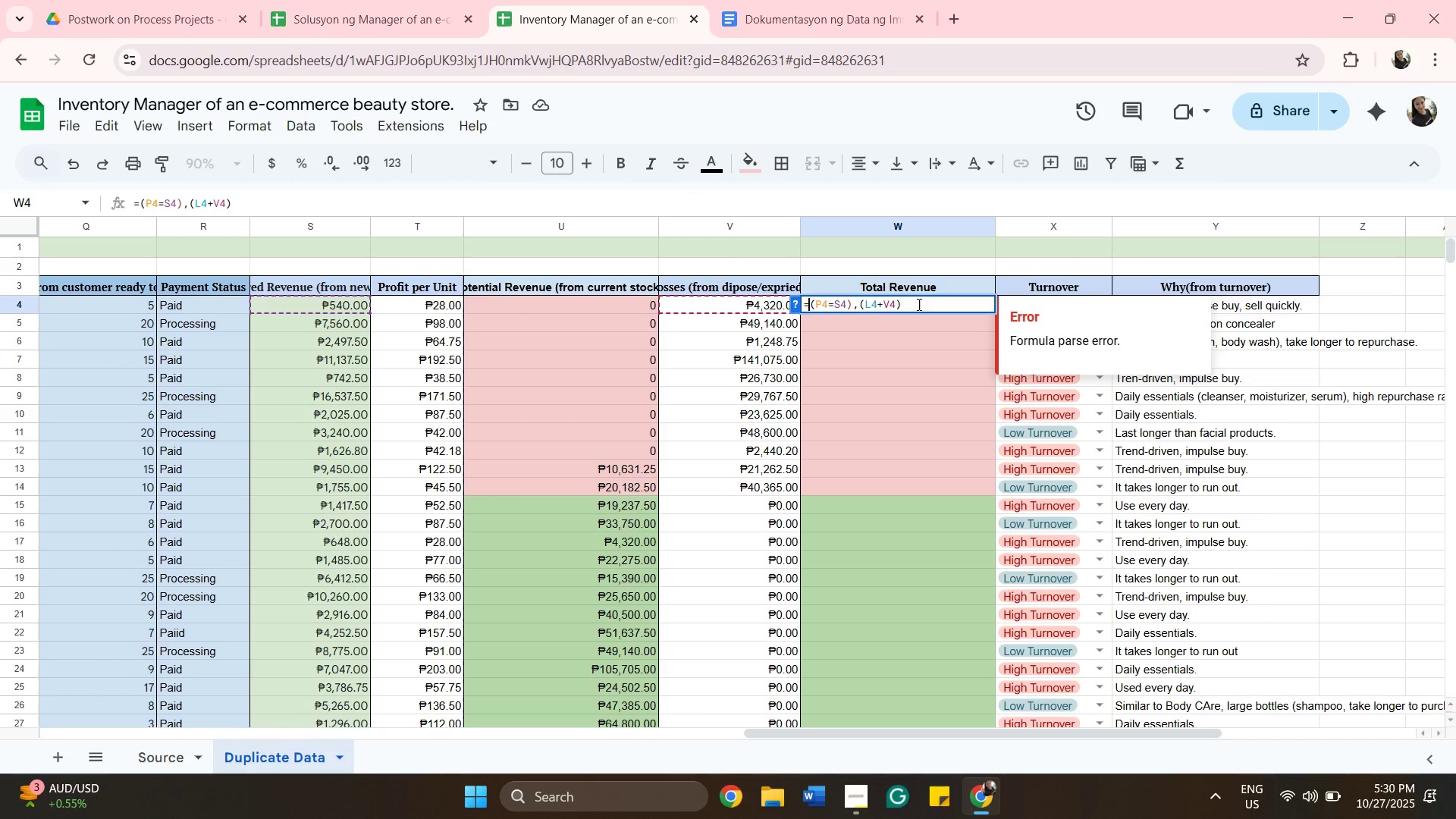 
left_click([918, 304])
 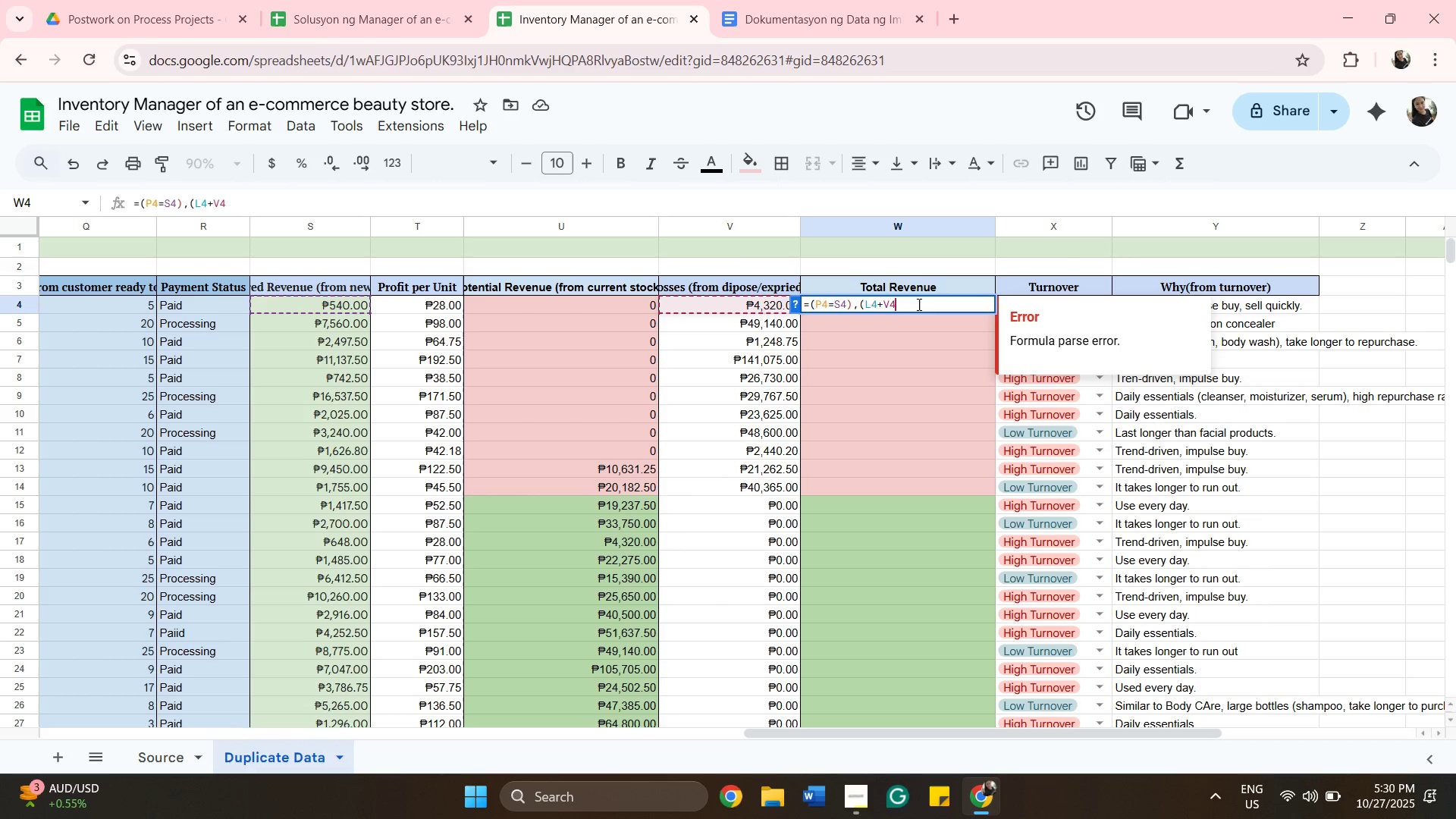 
hold_key(key=Backspace, duration=1.3)
 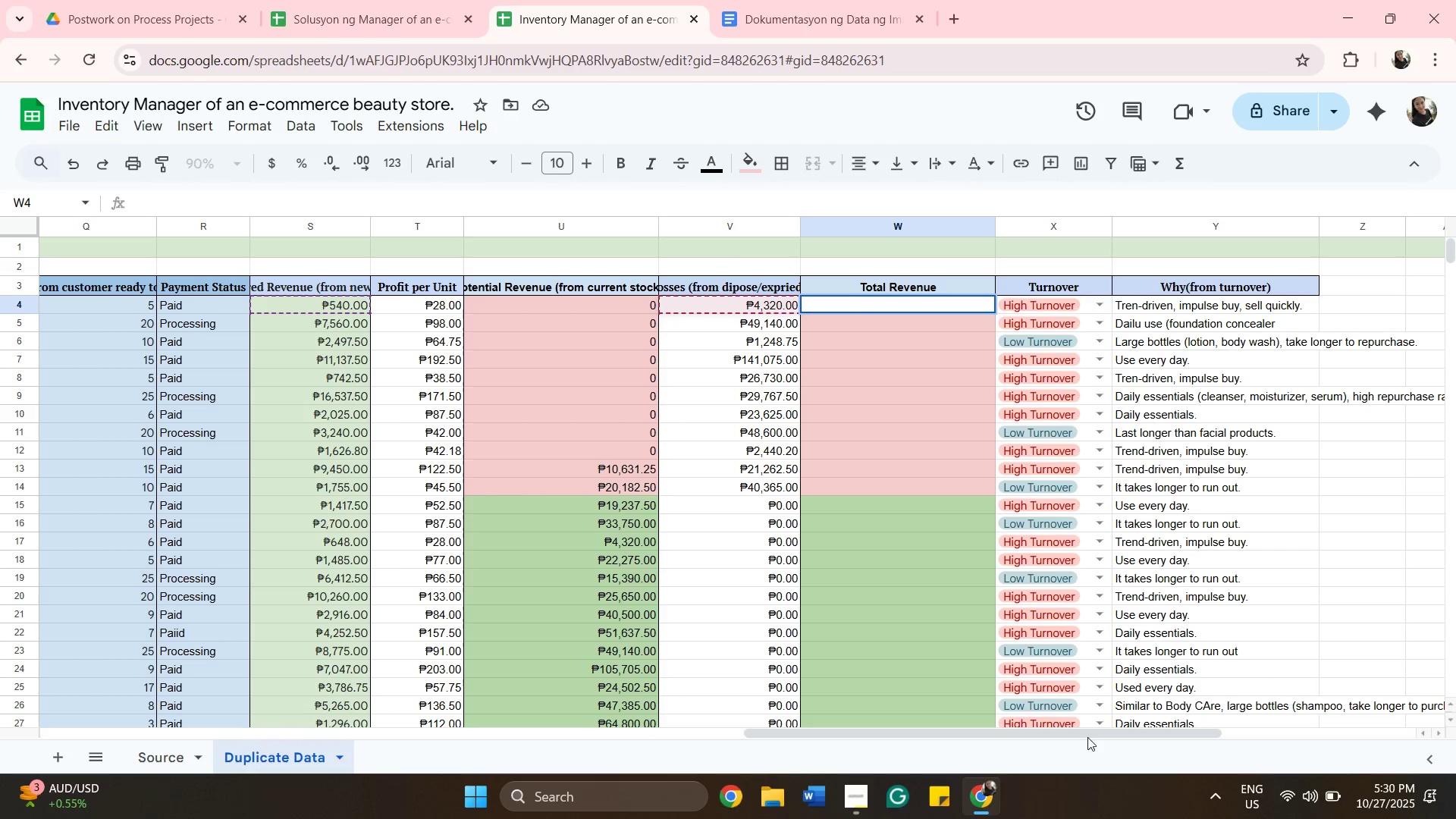 
left_click_drag(start_coordinate=[1102, 733], to_coordinate=[521, 802])
 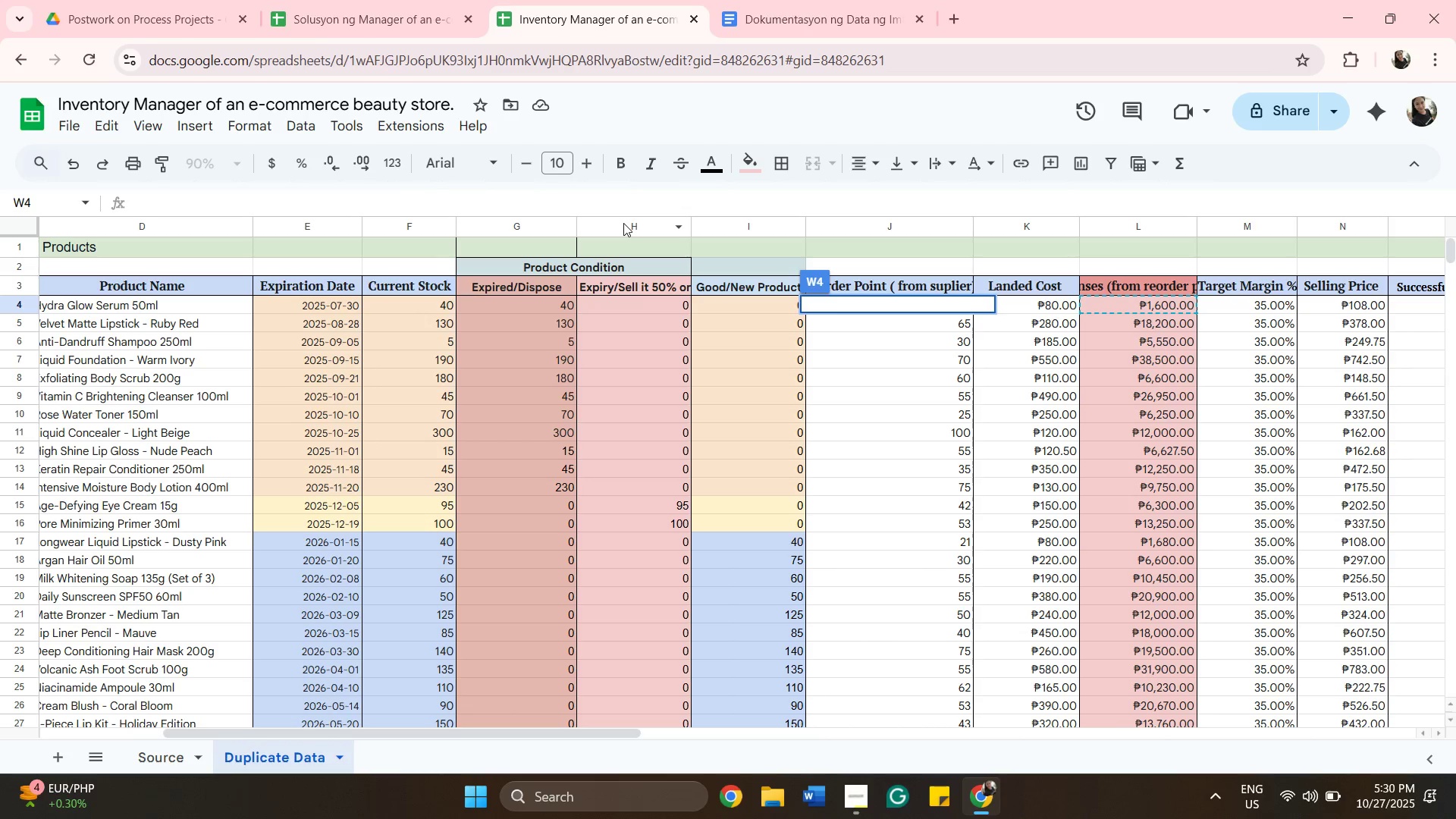 
wait(23.2)
 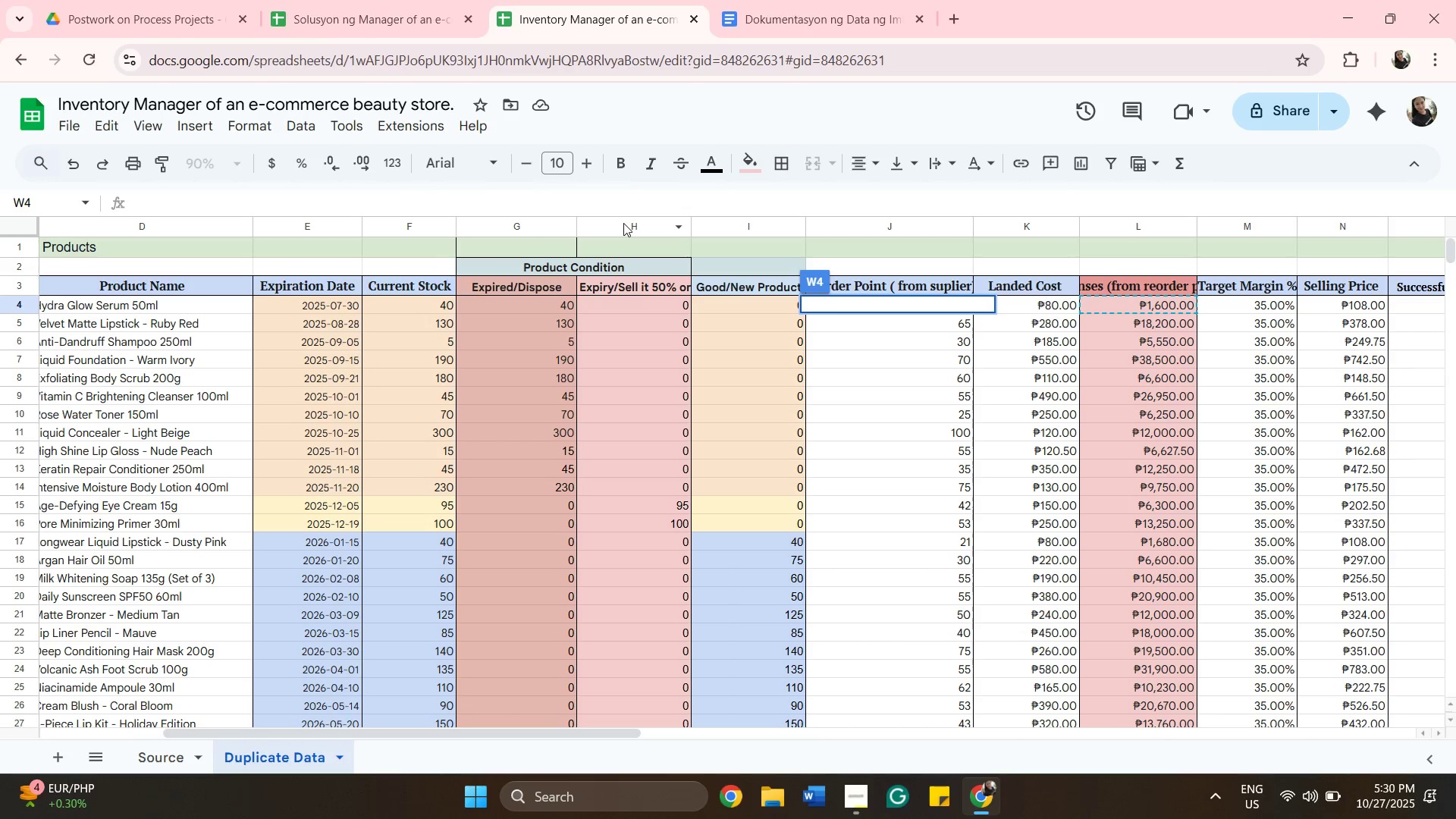 
left_click([877, 443])
 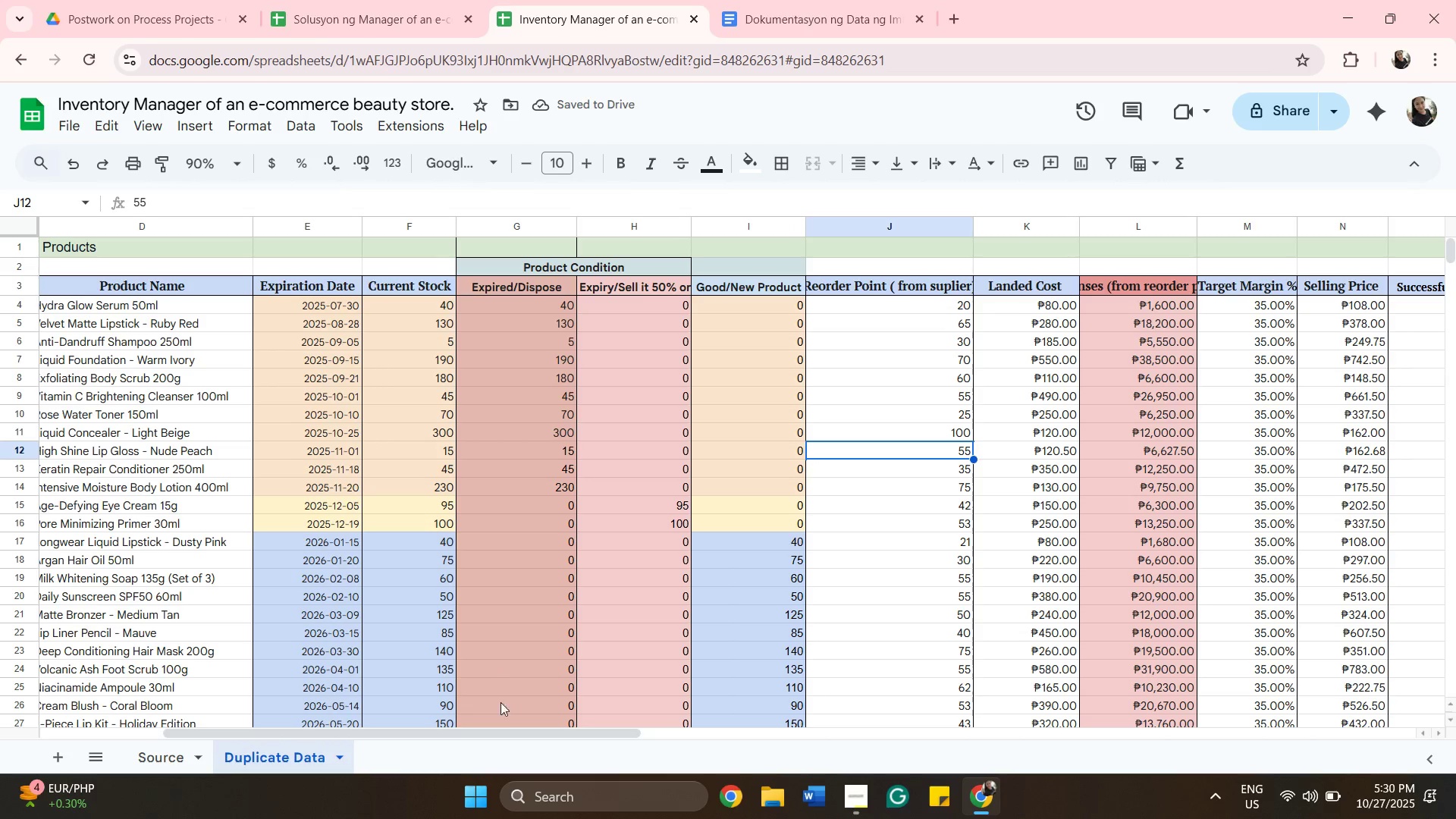 
left_click_drag(start_coordinate=[532, 730], to_coordinate=[557, 724])
 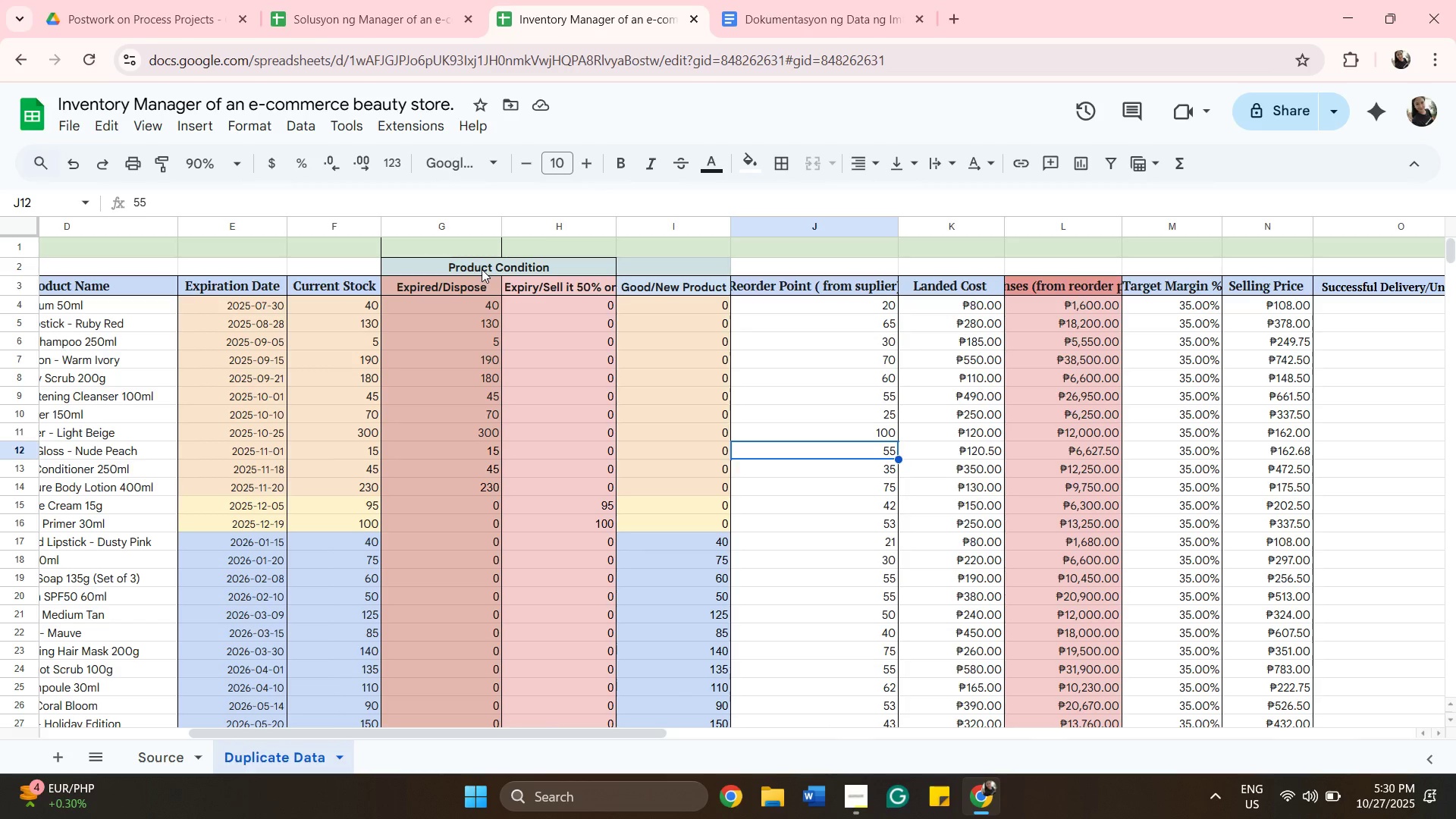 
left_click([482, 269])
 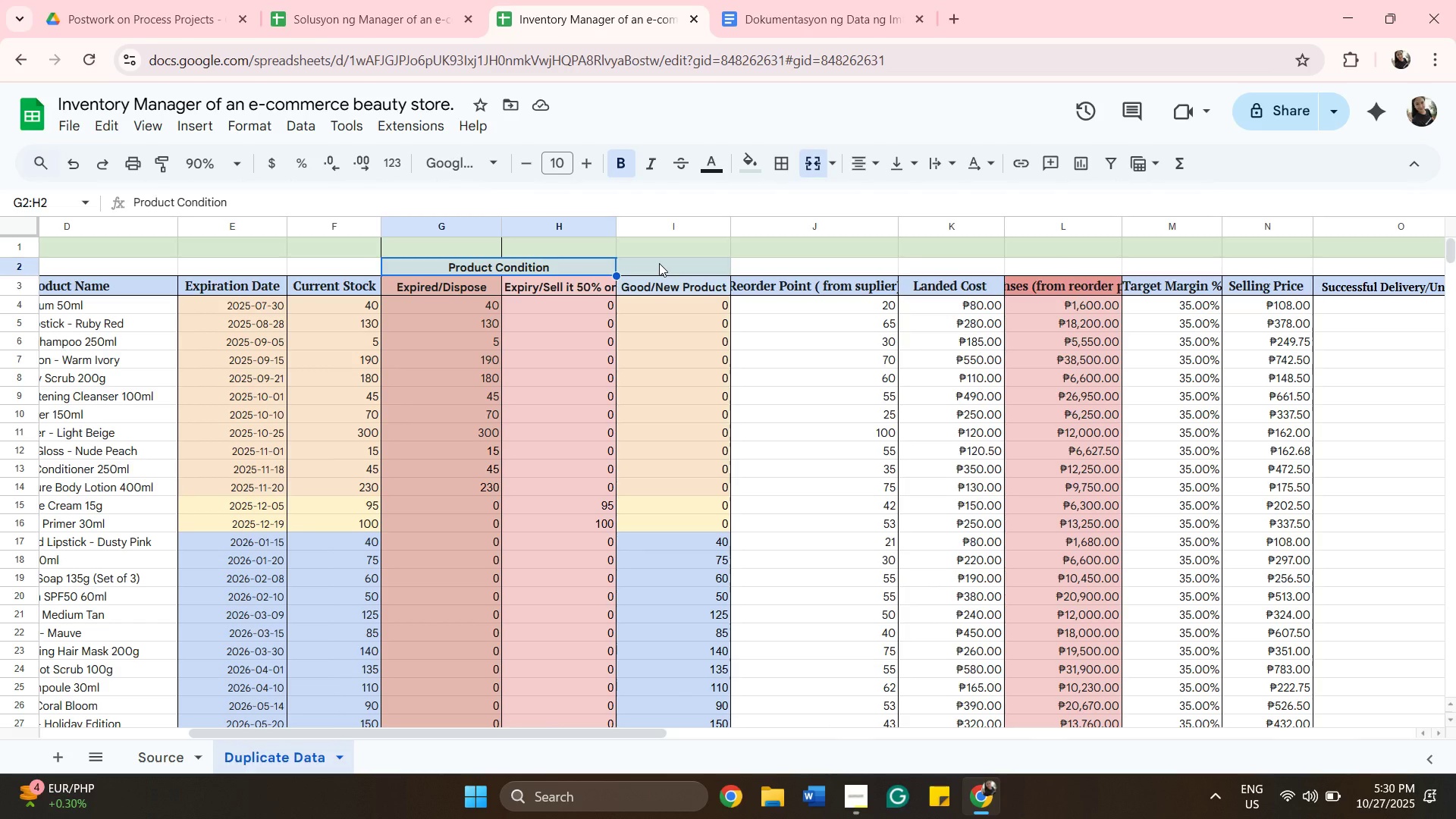 
key(Shift+ShiftLeft)
 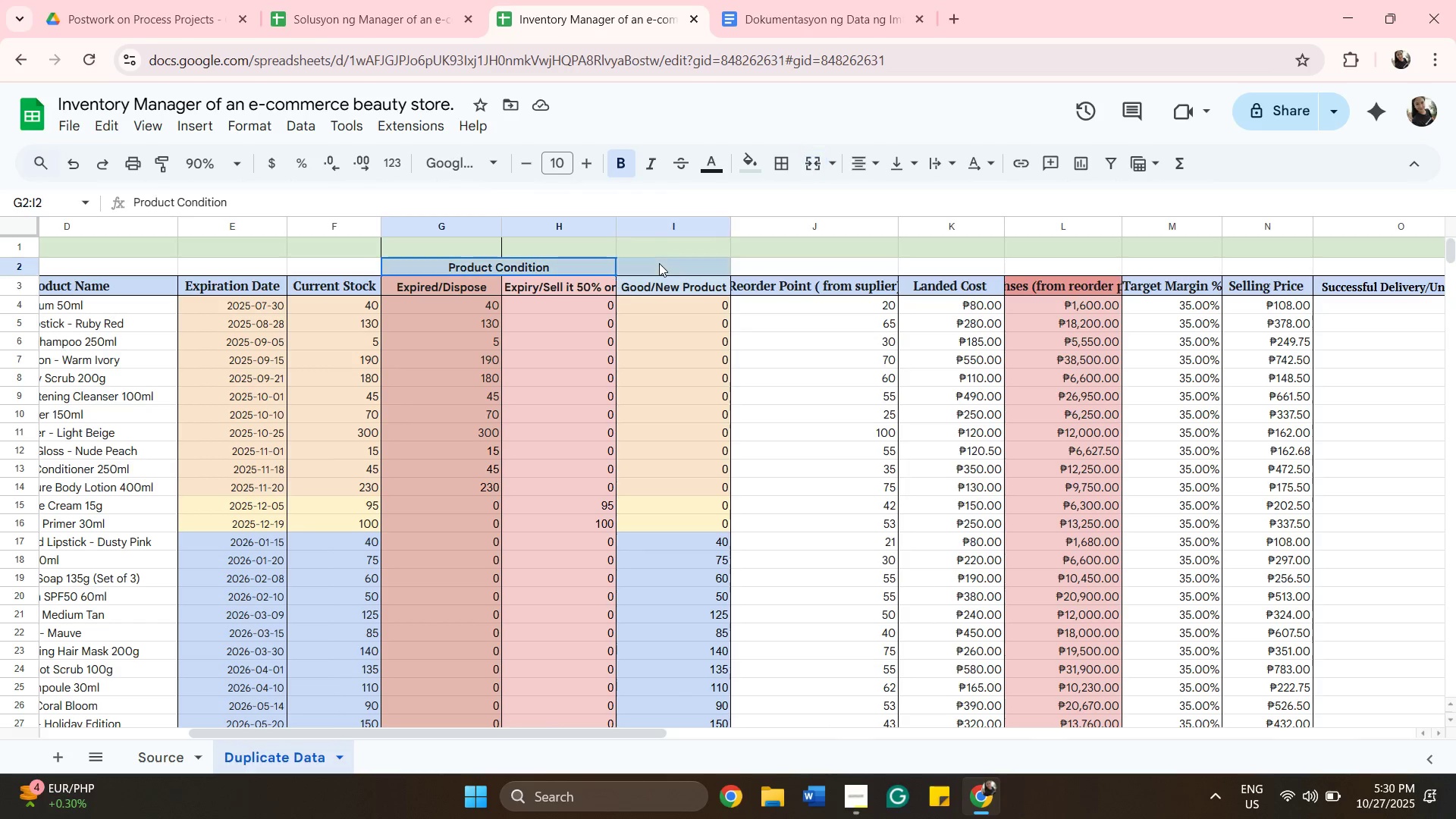 
left_click([659, 263])
 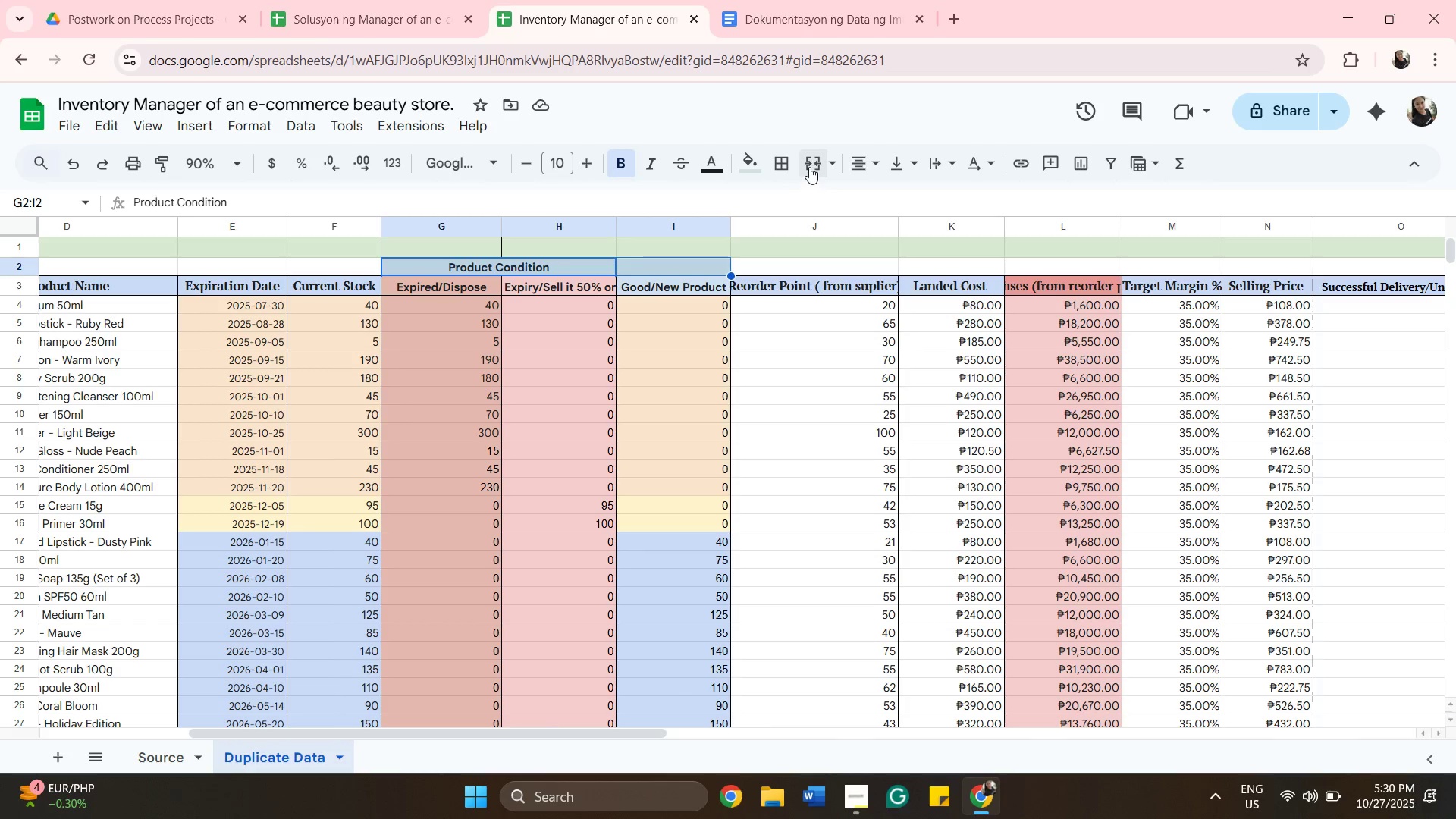 
left_click([809, 167])
 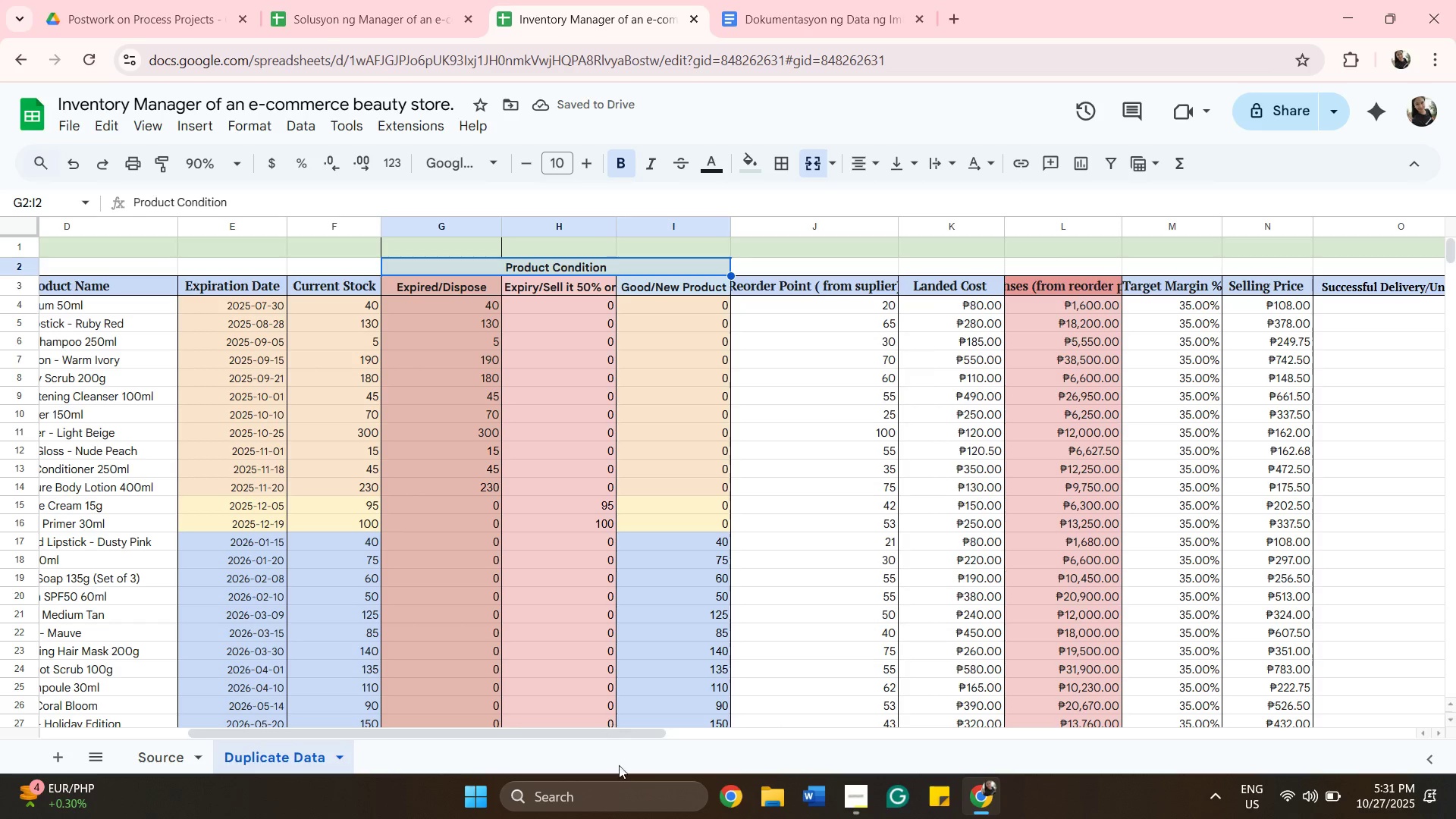 
wait(5.34)
 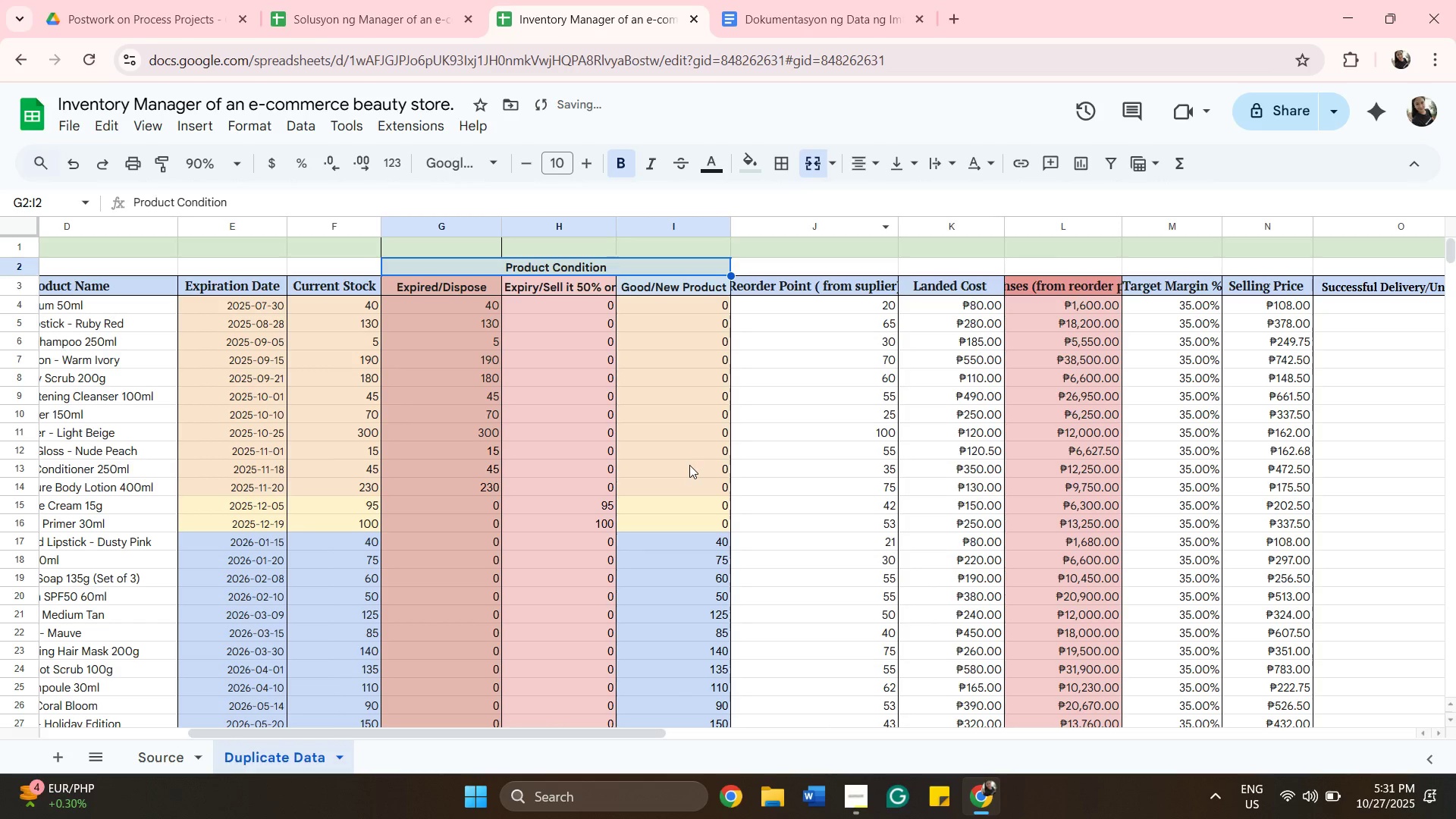 
left_click_drag(start_coordinate=[649, 733], to_coordinate=[383, 795])
 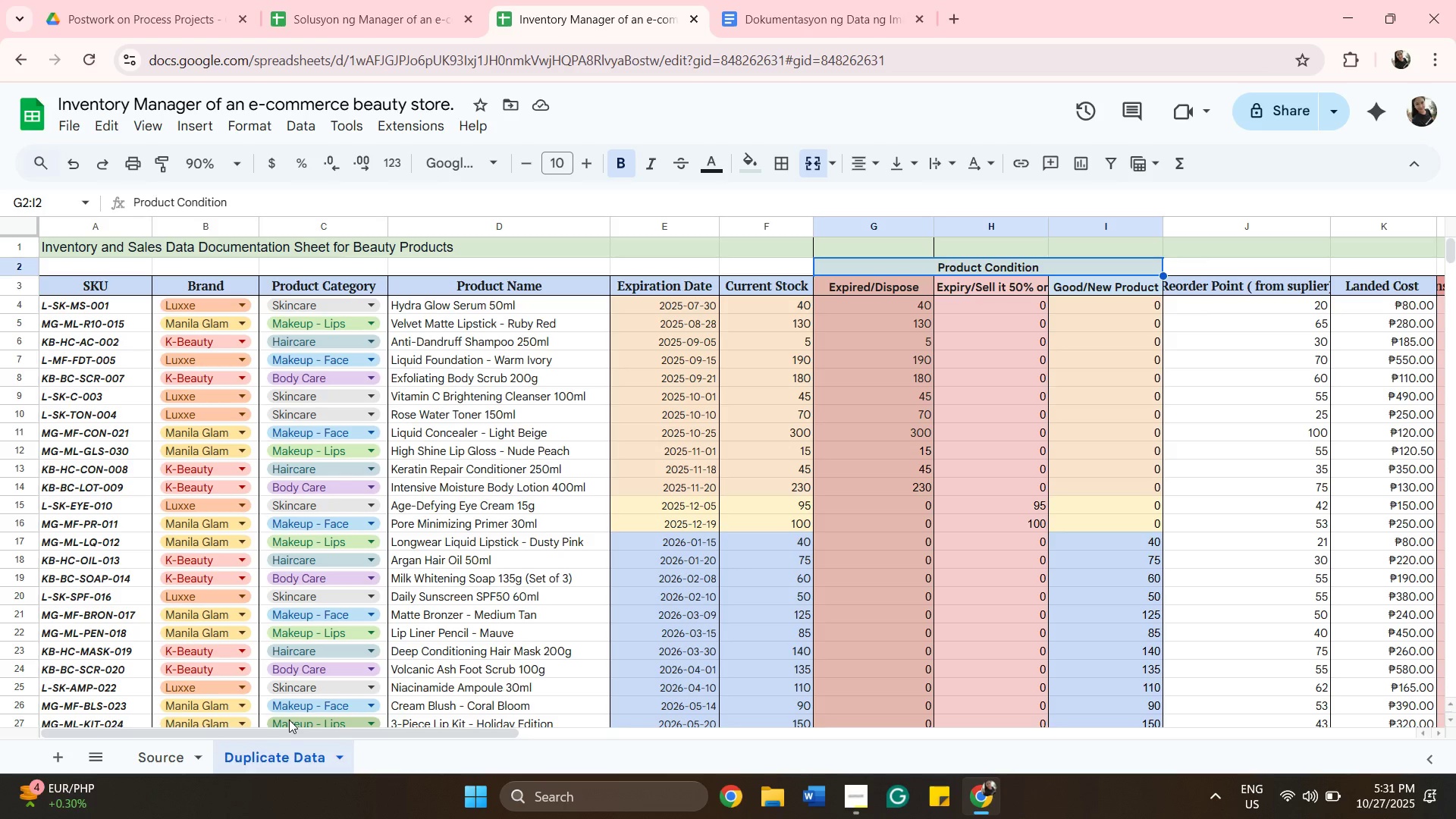 
wait(13.27)
 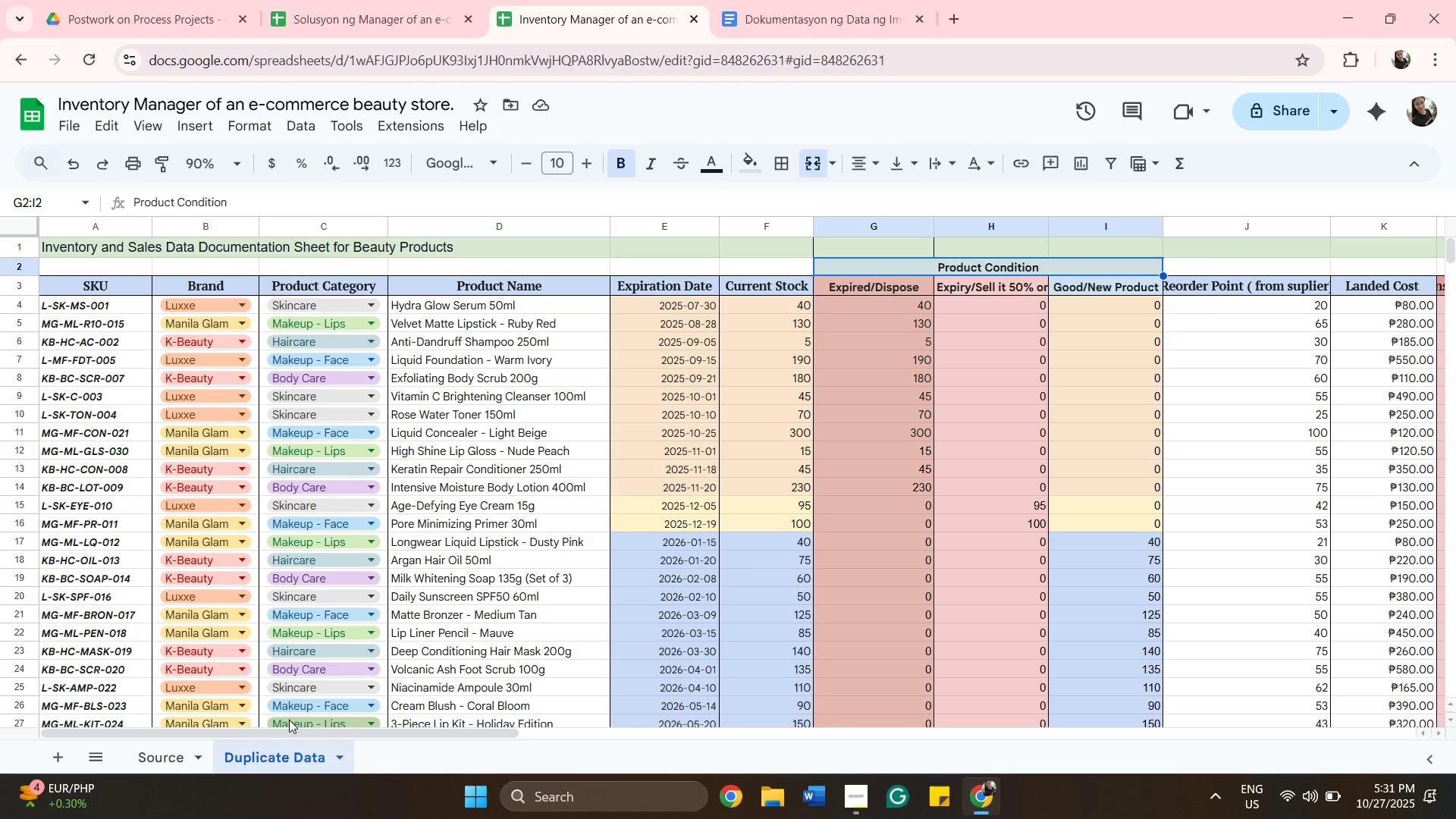 
left_click([827, 528])
 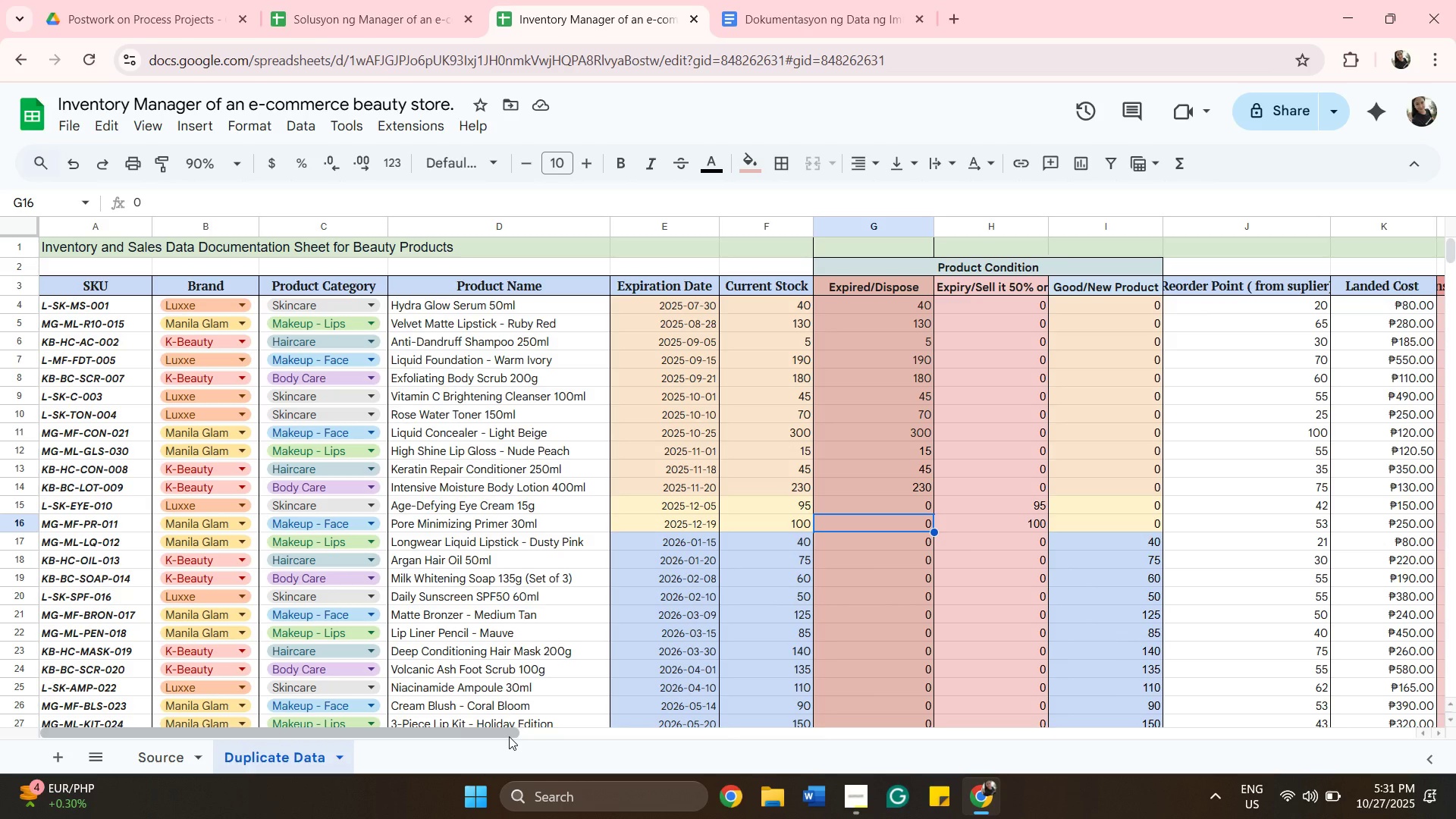 
left_click_drag(start_coordinate=[509, 735], to_coordinate=[657, 715])
 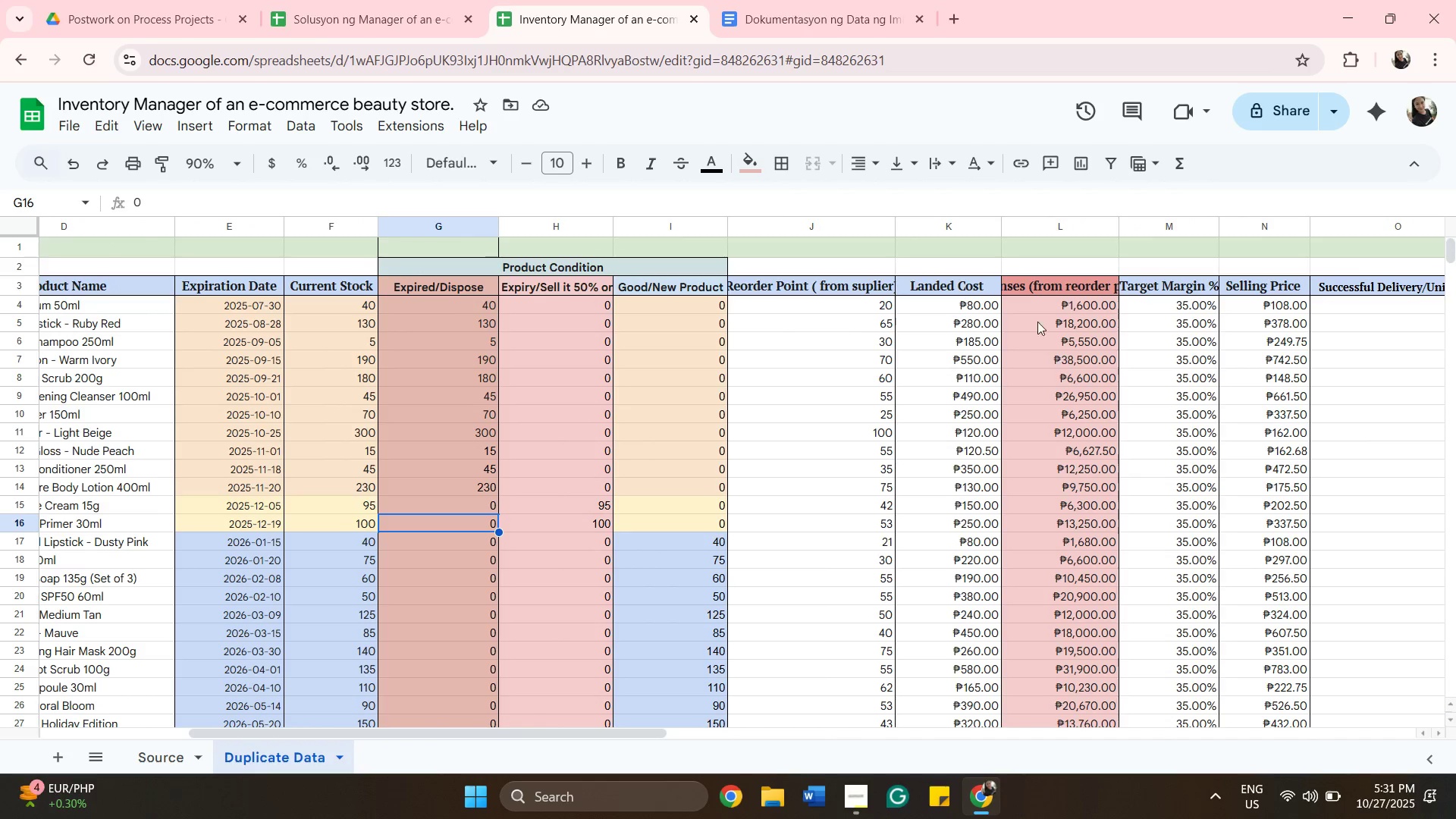 
double_click([1046, 303])
 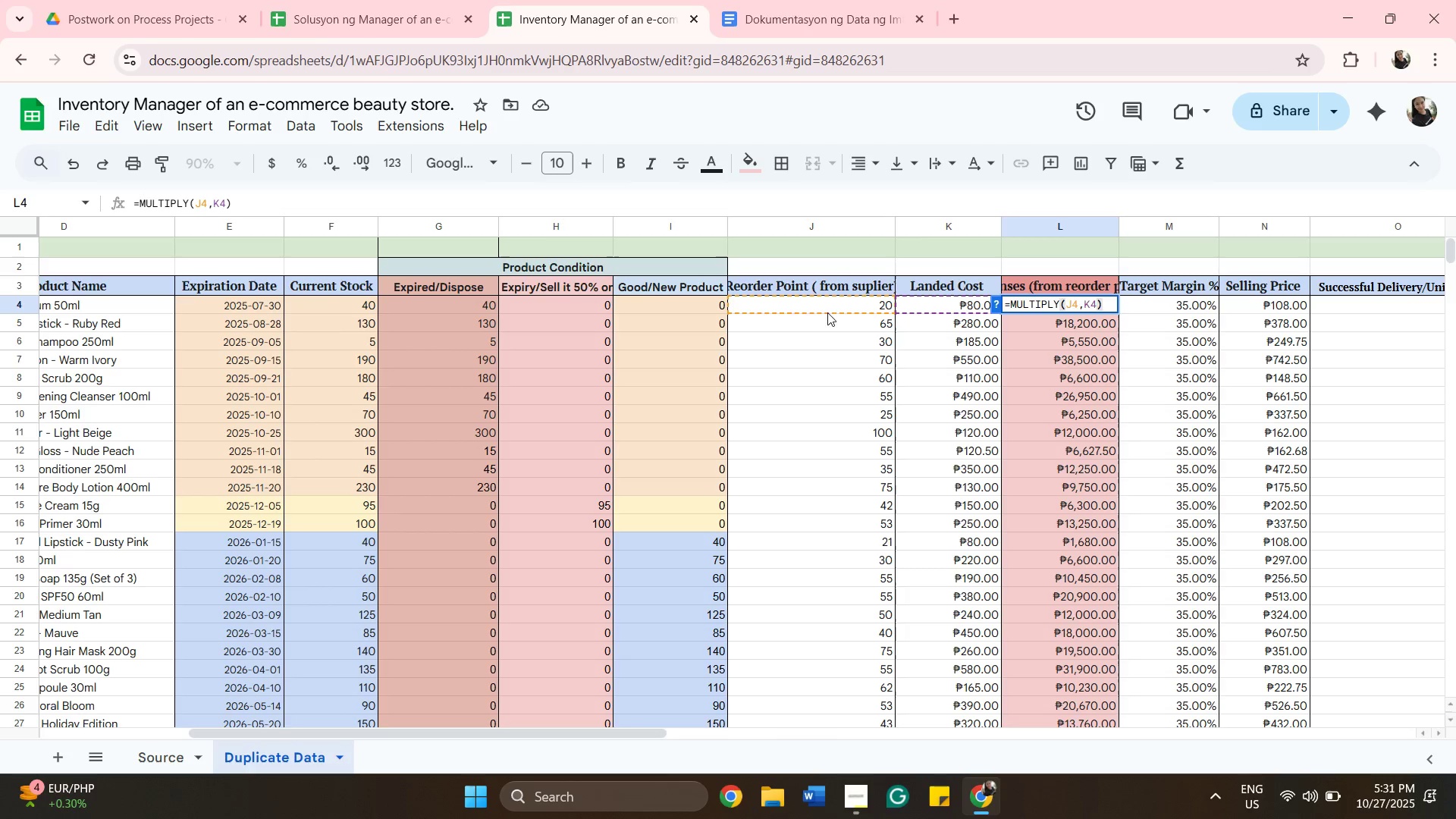 
wait(18.33)
 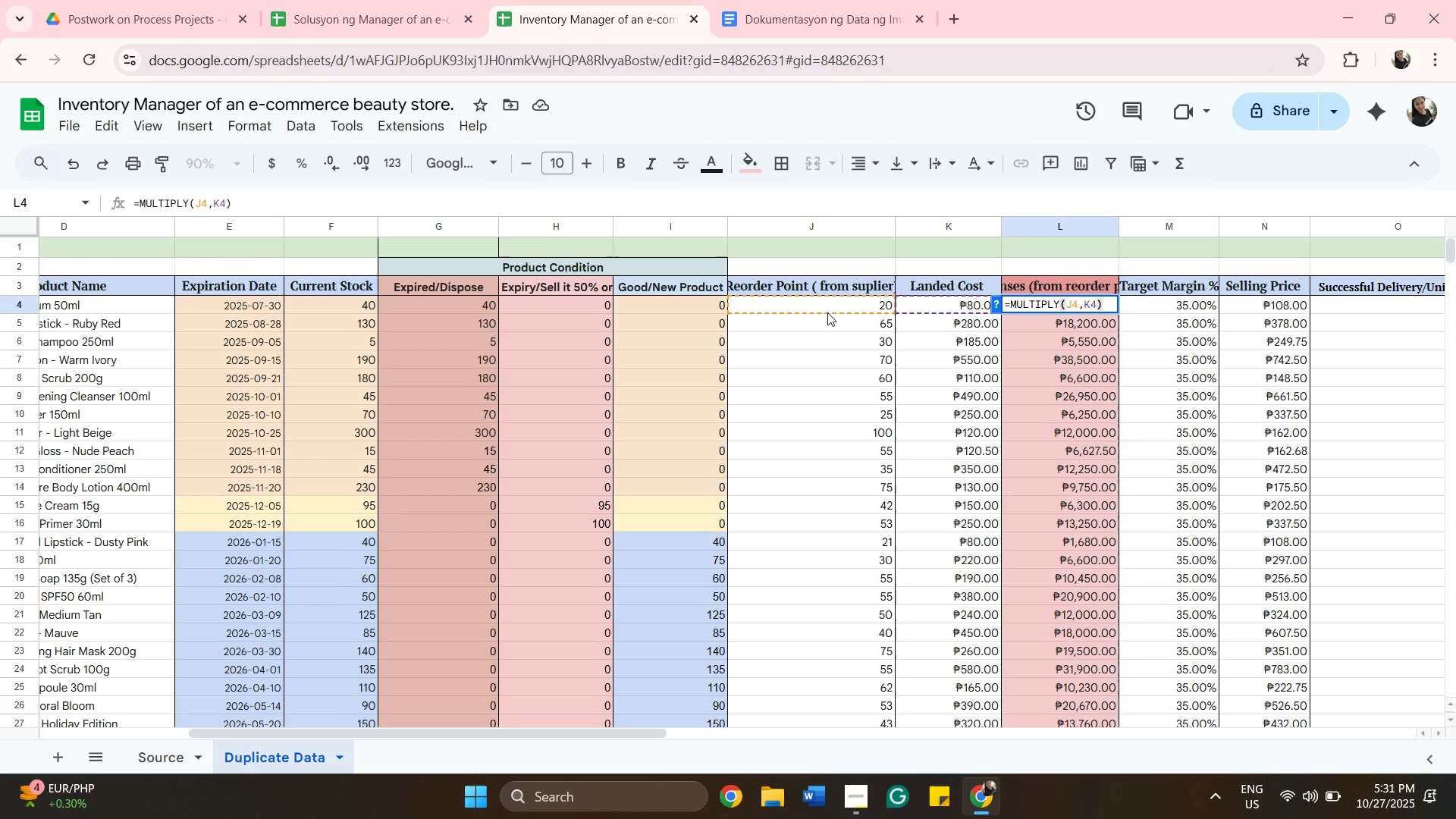 
left_click([1052, 259])
 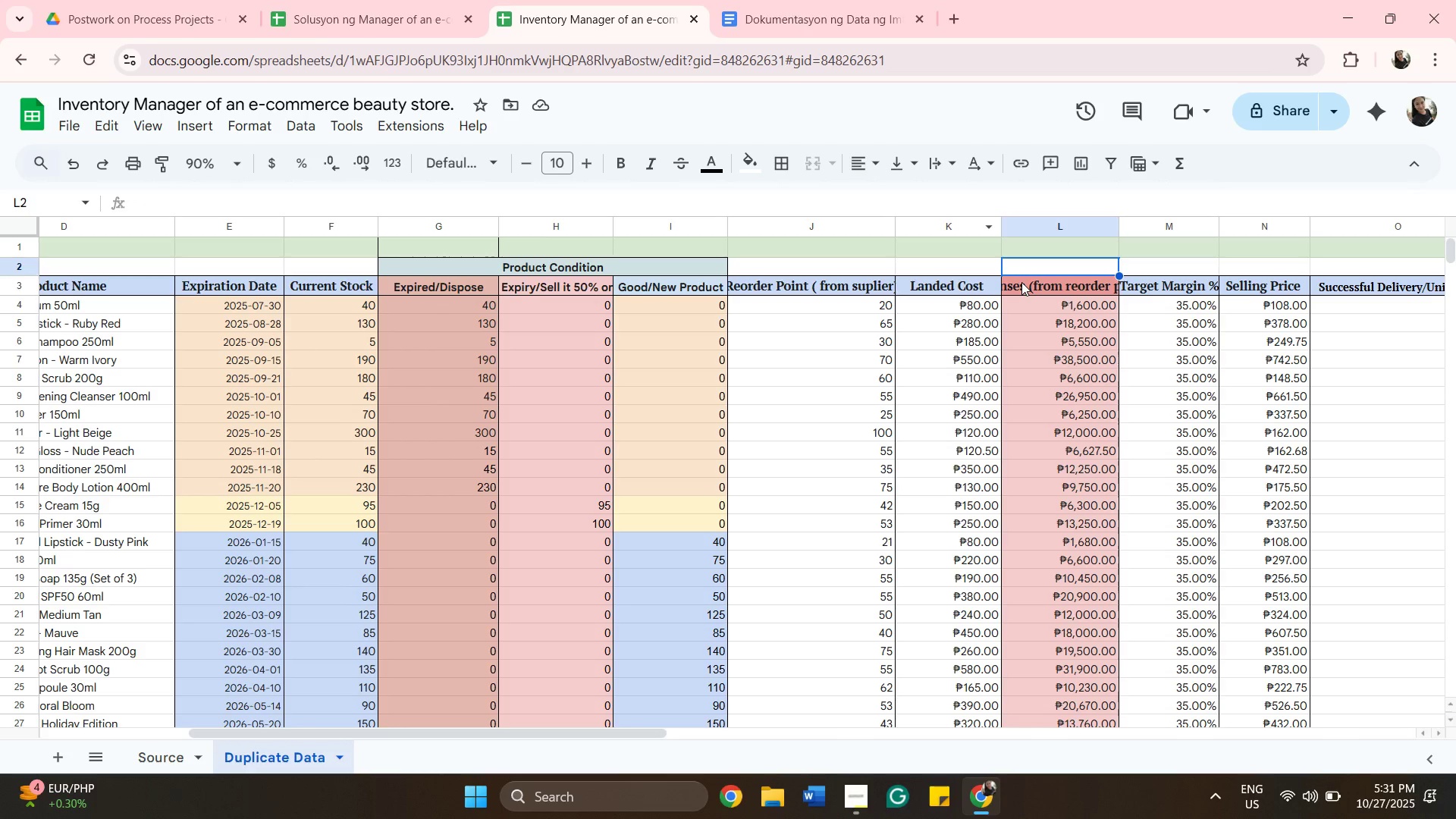 
key(Shift+ShiftLeft)
 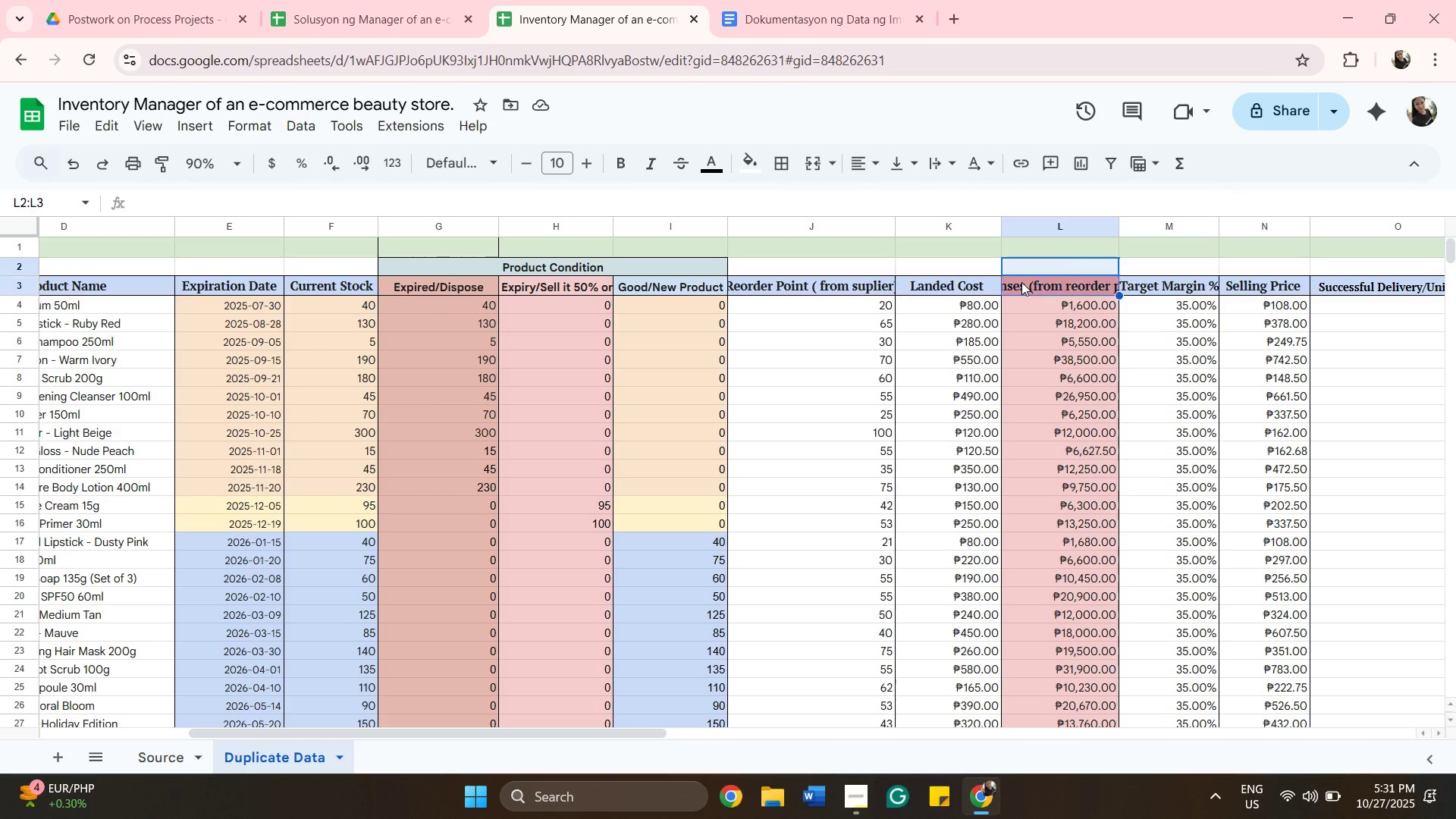 
left_click([1021, 282])
 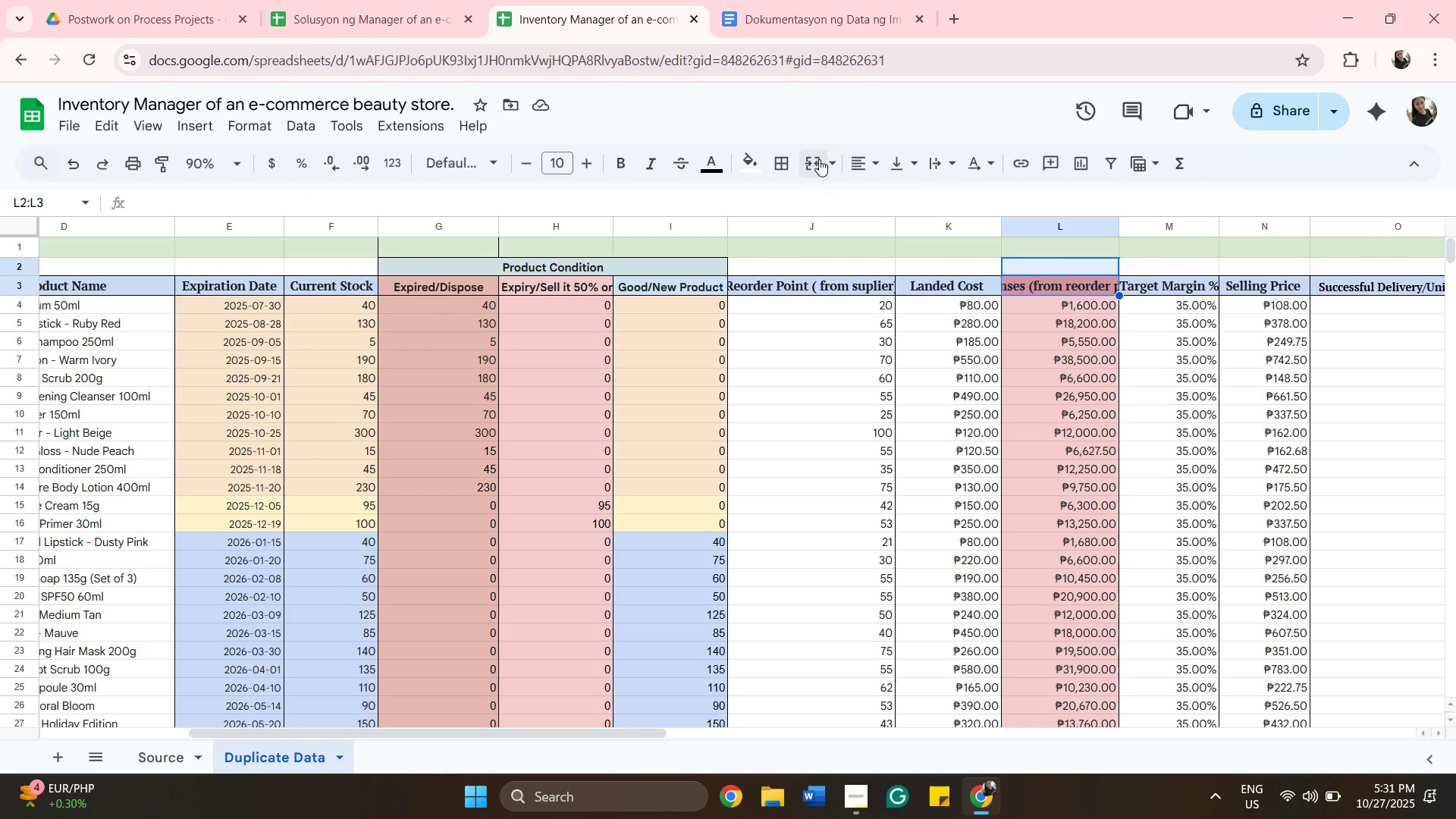 
left_click([819, 159])
 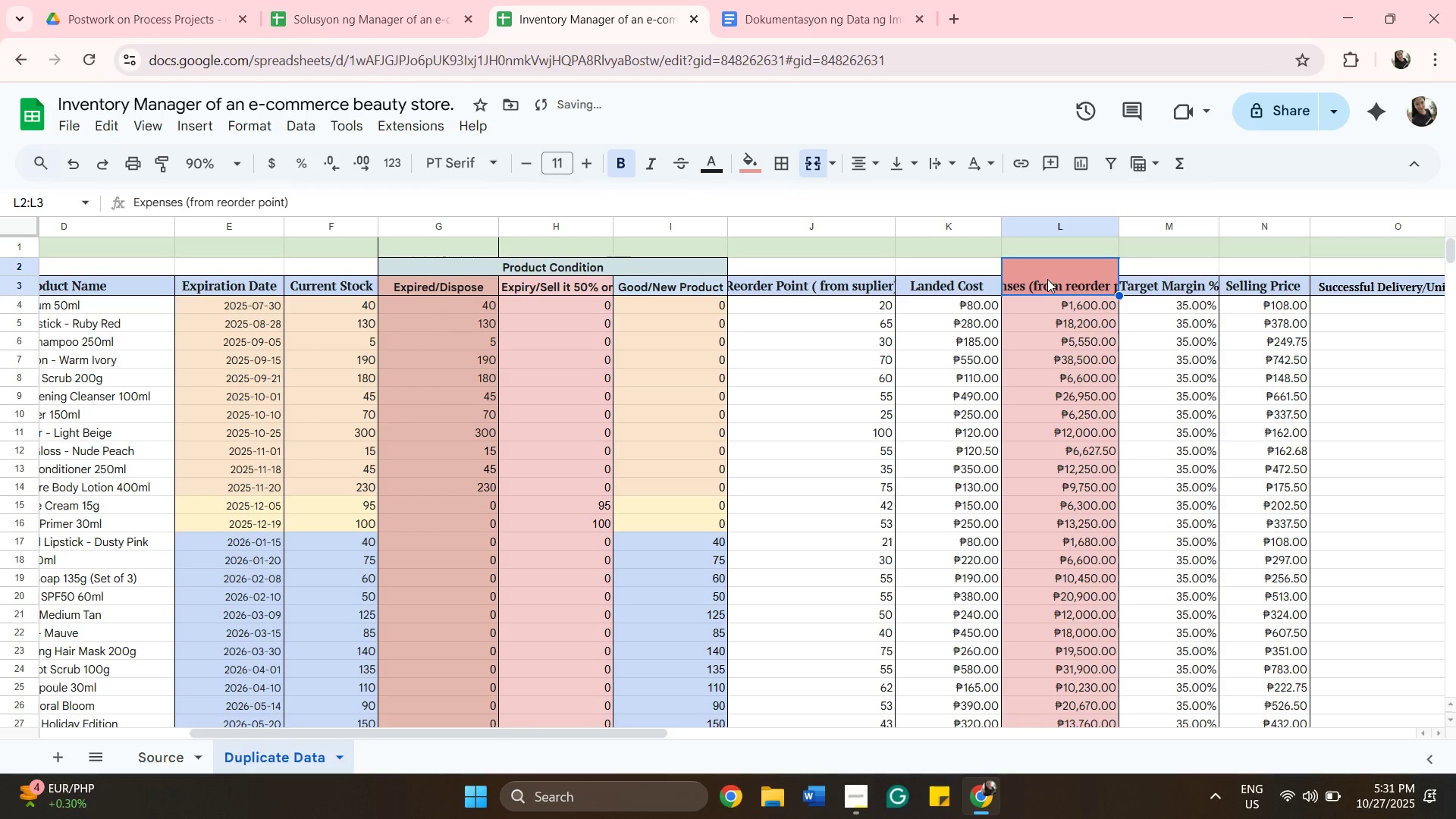 
left_click([1047, 279])
 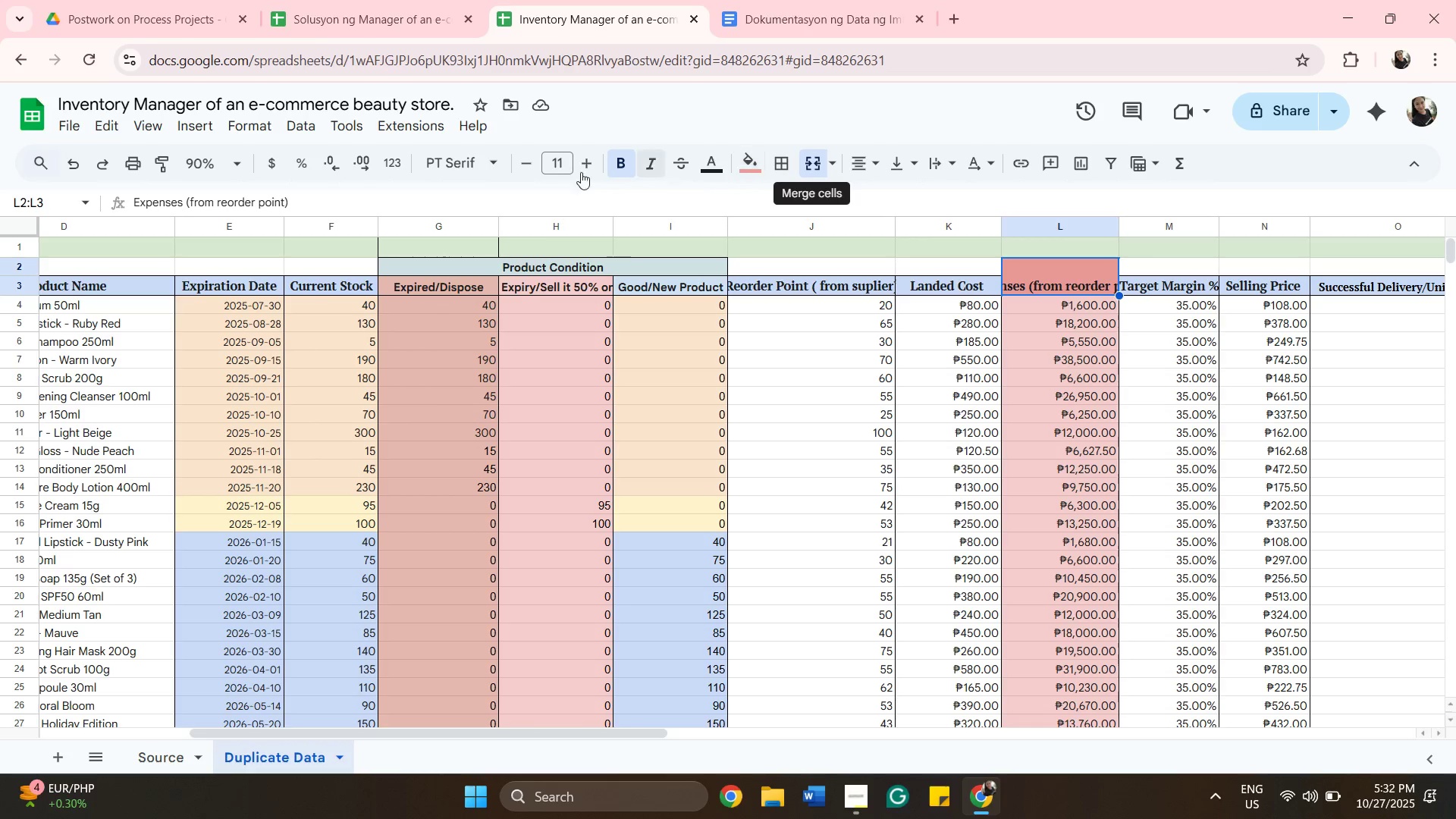 
wait(6.14)
 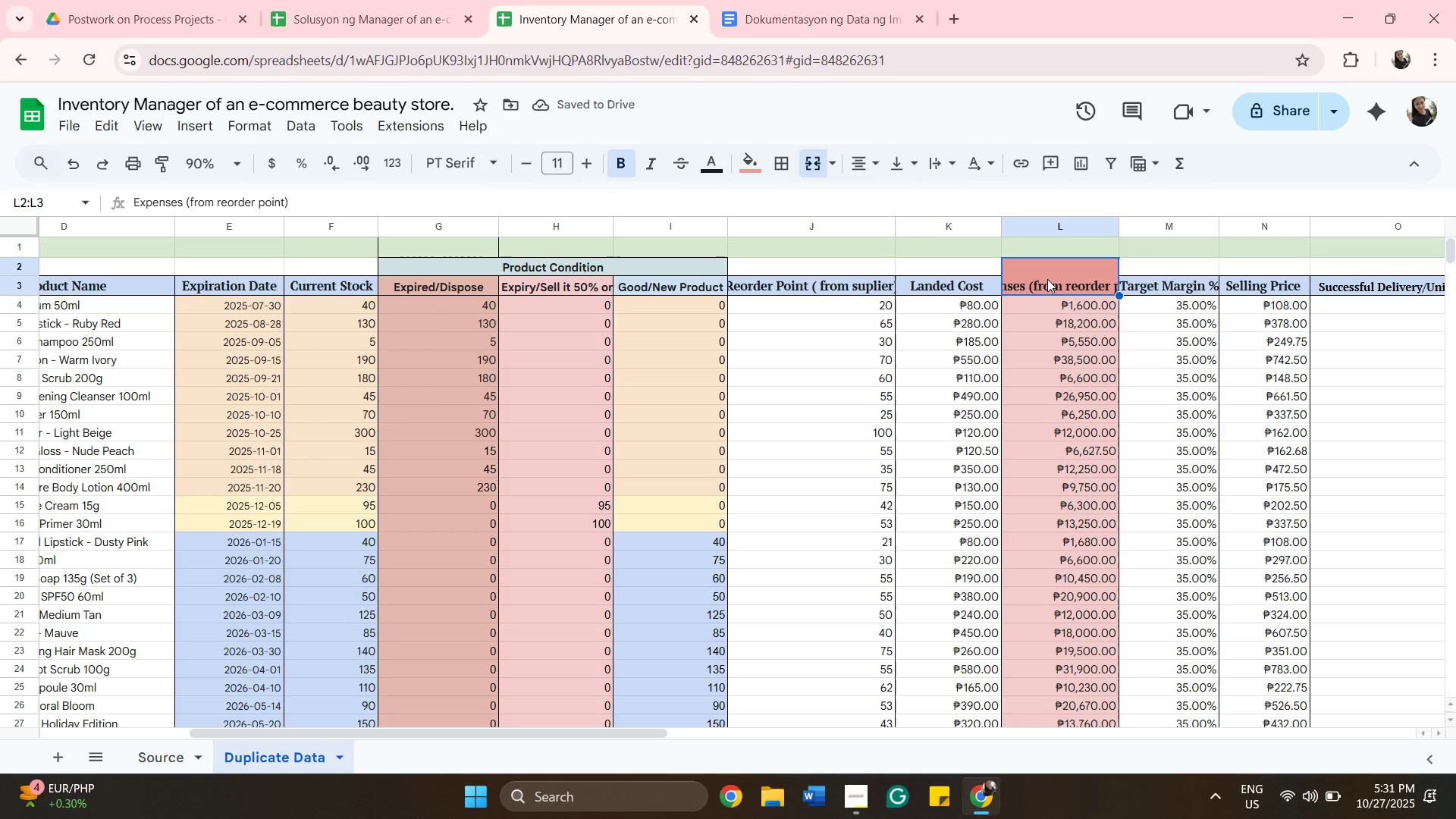 
left_click([74, 158])
 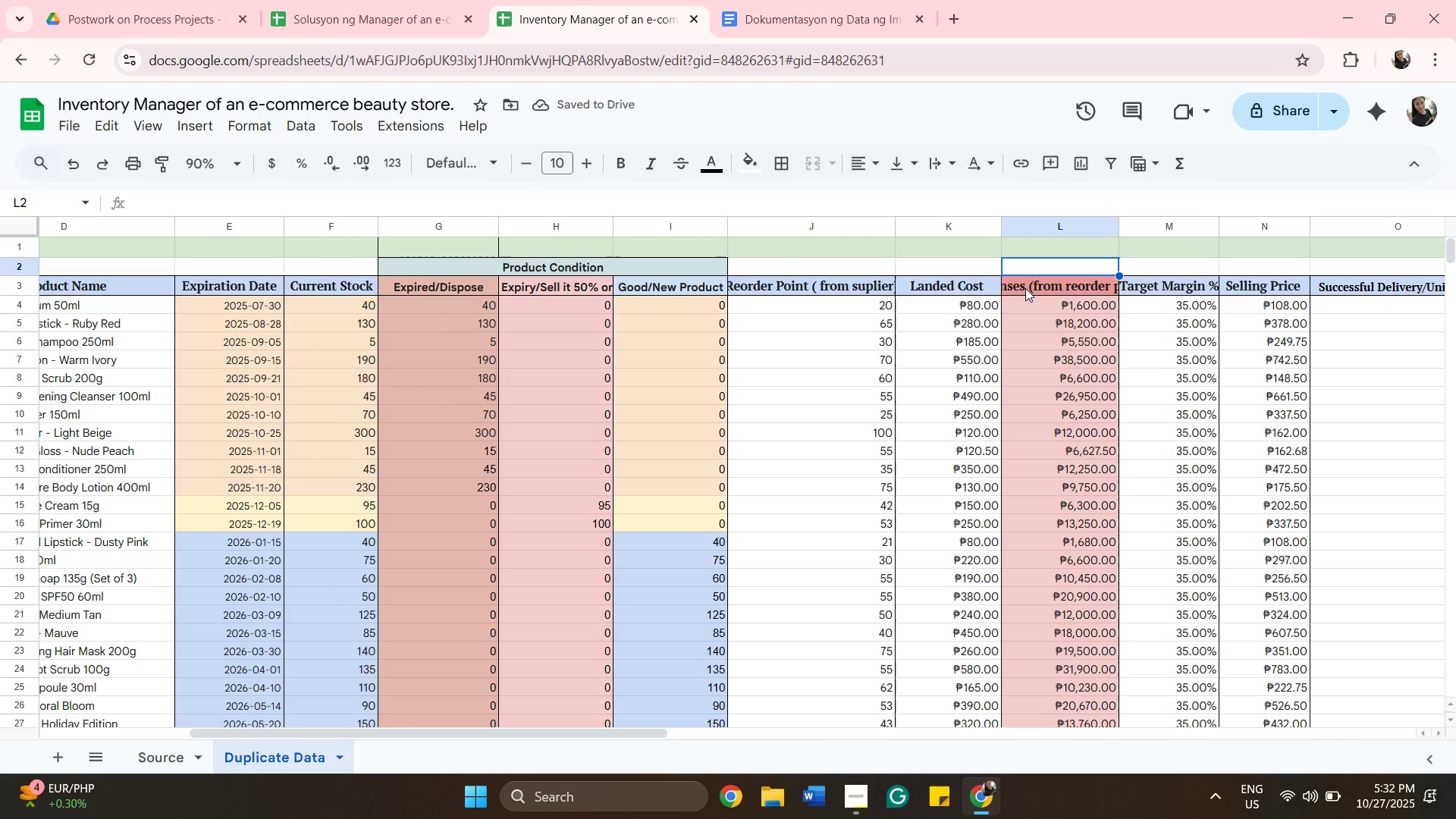 
type(eXPENSES)
key(Backspace)
key(Backspace)
key(Backspace)
key(Backspace)
key(Backspace)
key(Backspace)
key(Backspace)
key(Backspace)
key(Backspace)
type(Expenses)
key(Backspace)
 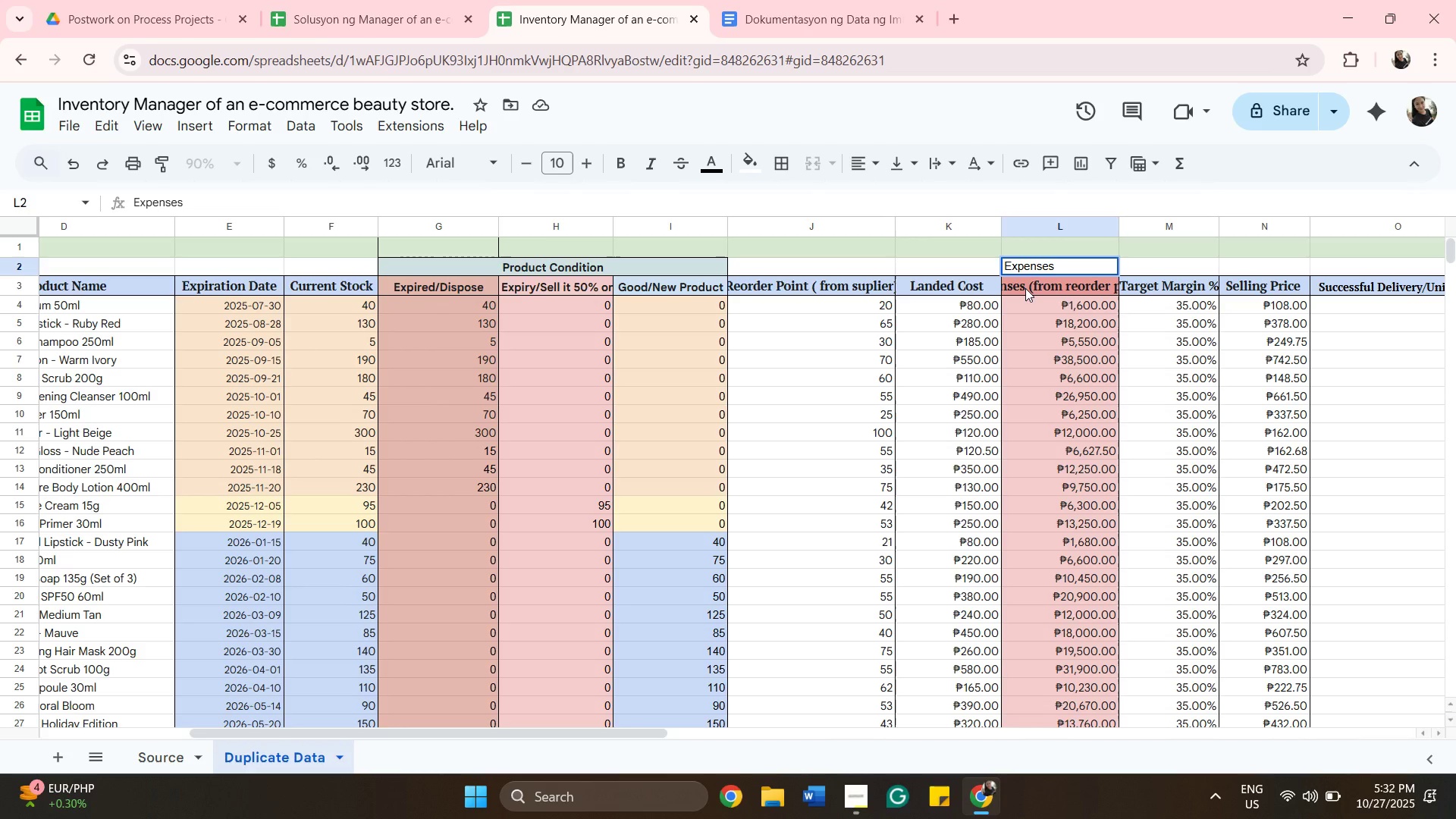 
left_click([1025, 288])
 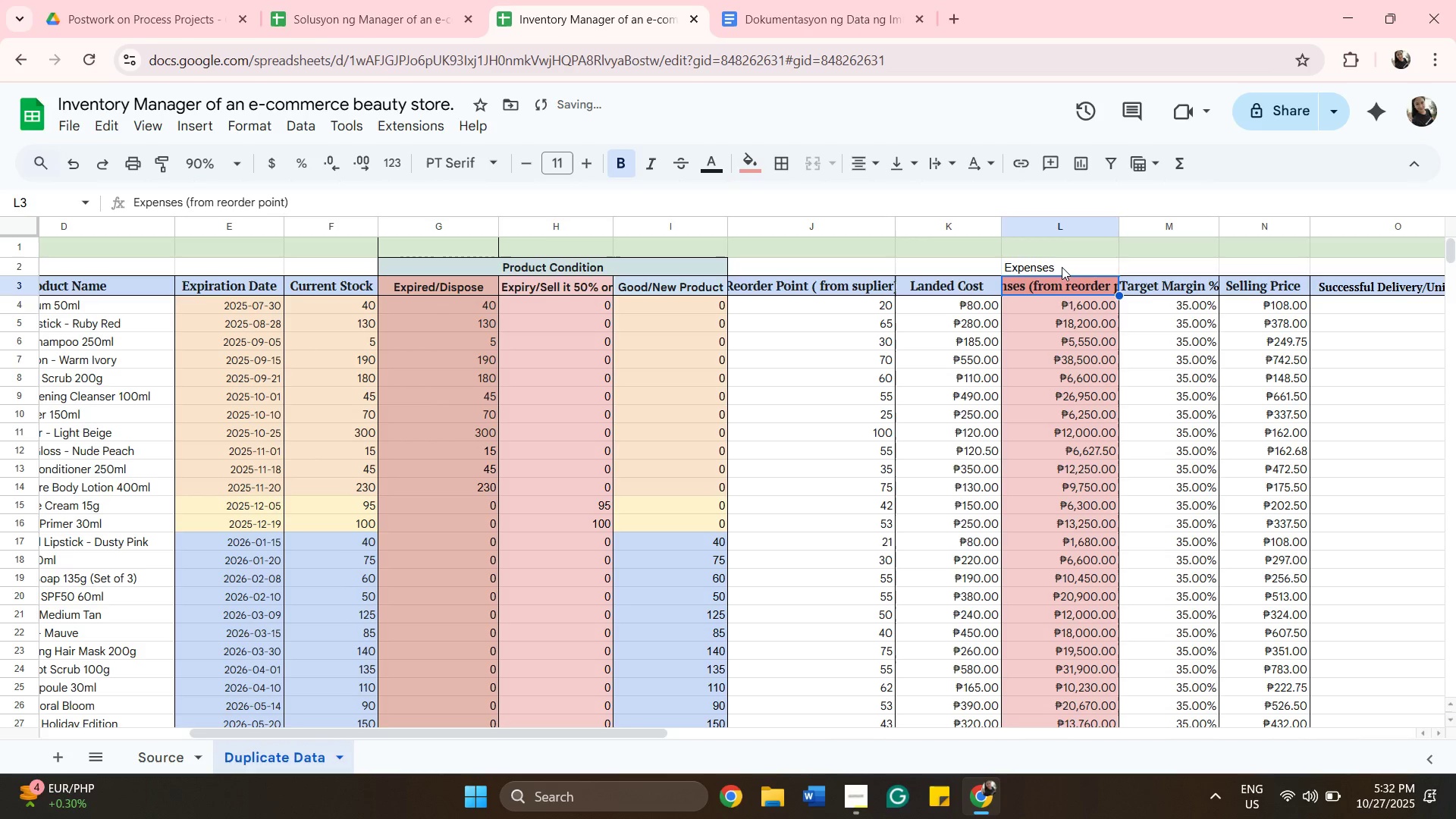 
left_click_drag(start_coordinate=[1059, 267], to_coordinate=[1064, 266])
 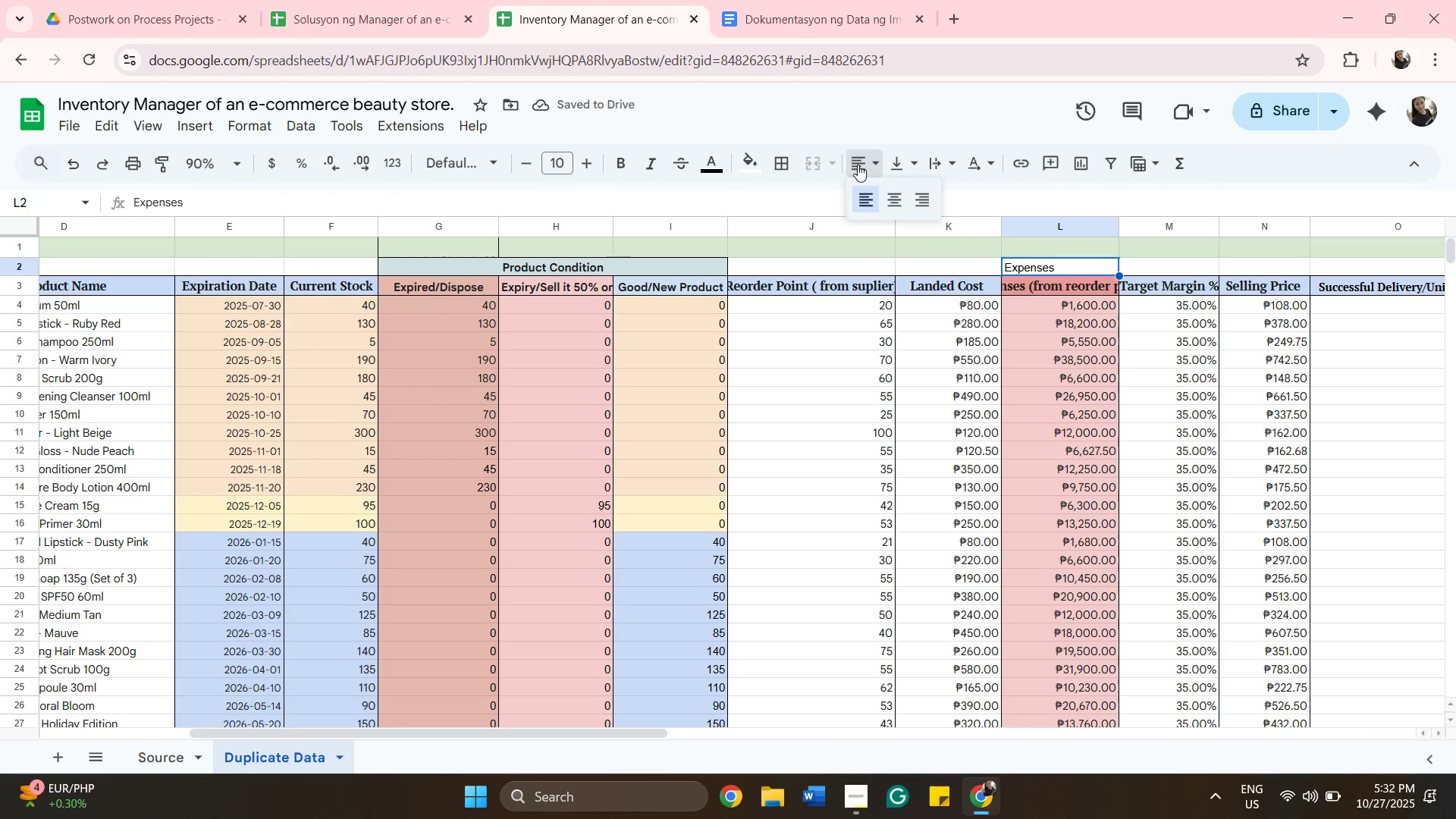 
left_click([893, 196])
 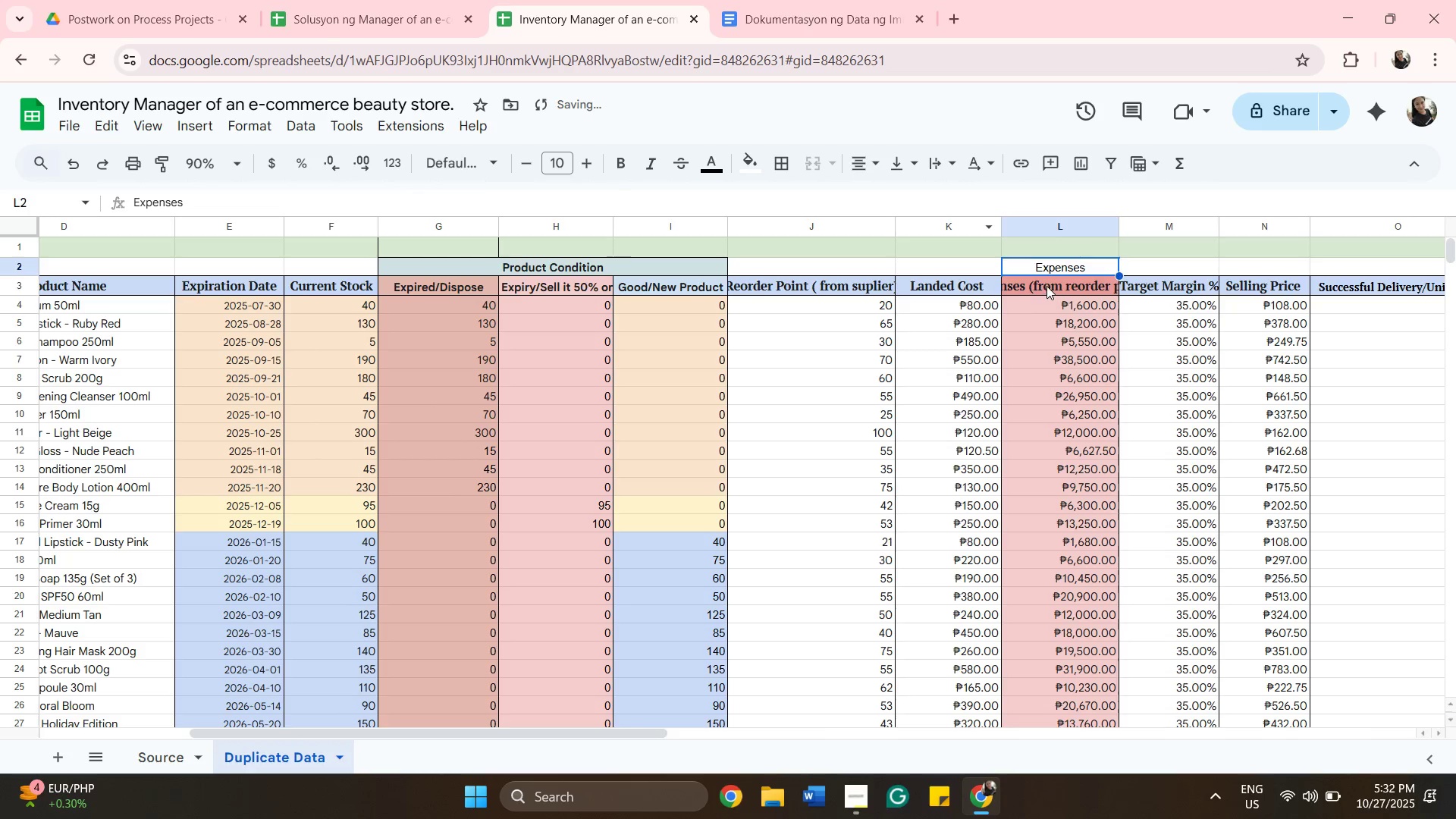 
left_click([1046, 286])
 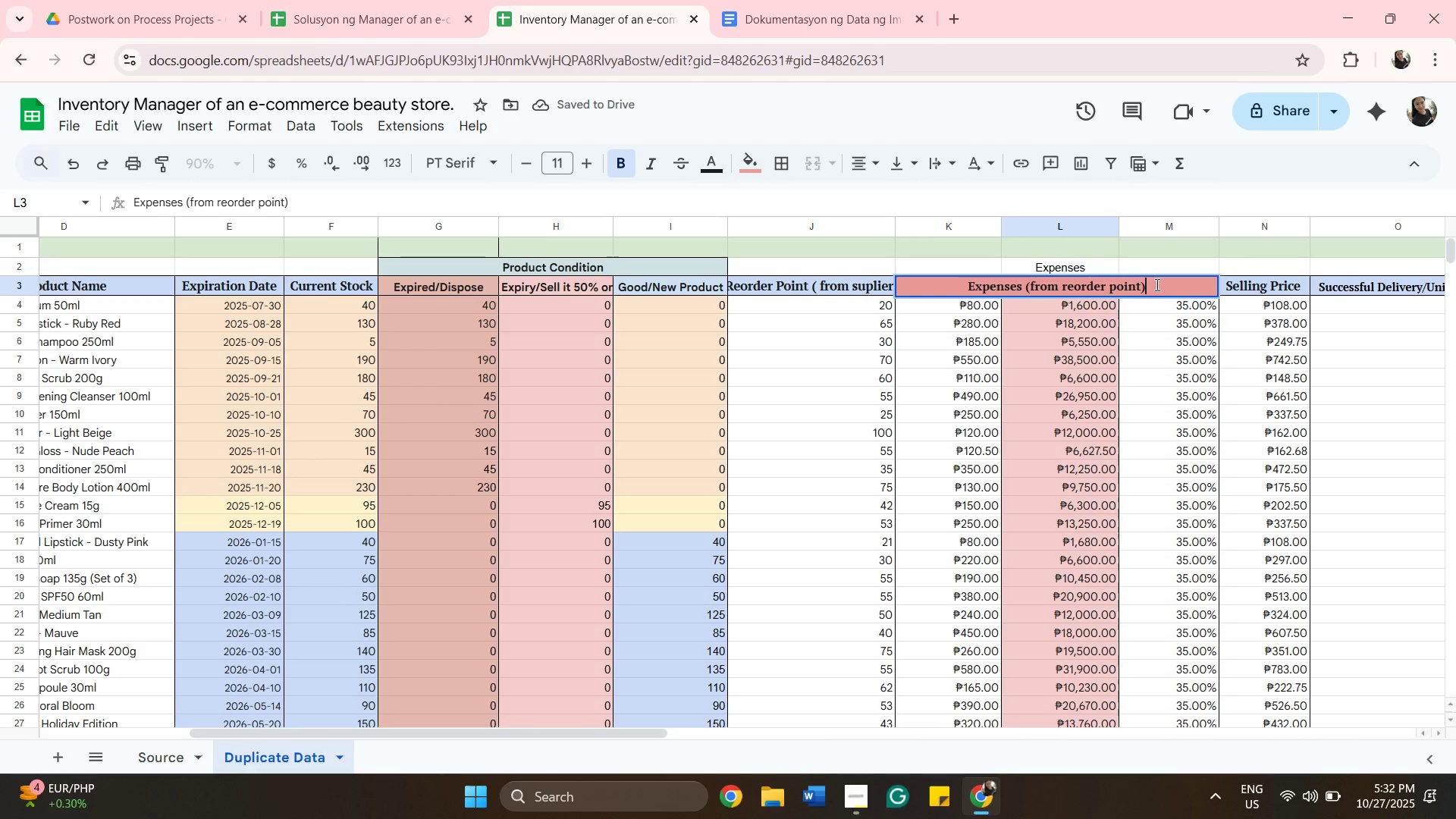 
left_click_drag(start_coordinate=[1156, 284], to_coordinate=[1139, 286])
 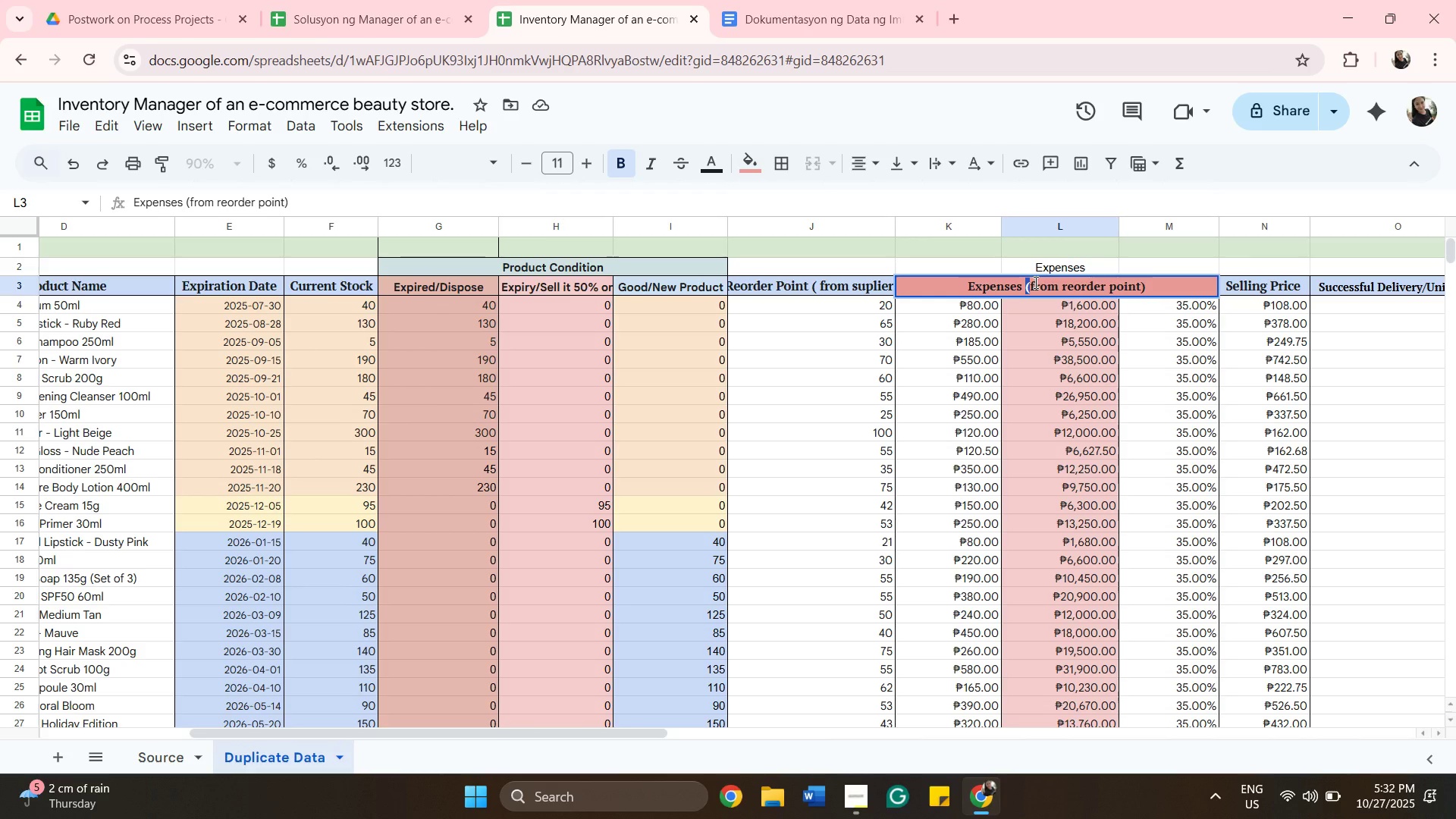 
key(ArrowLeft)
 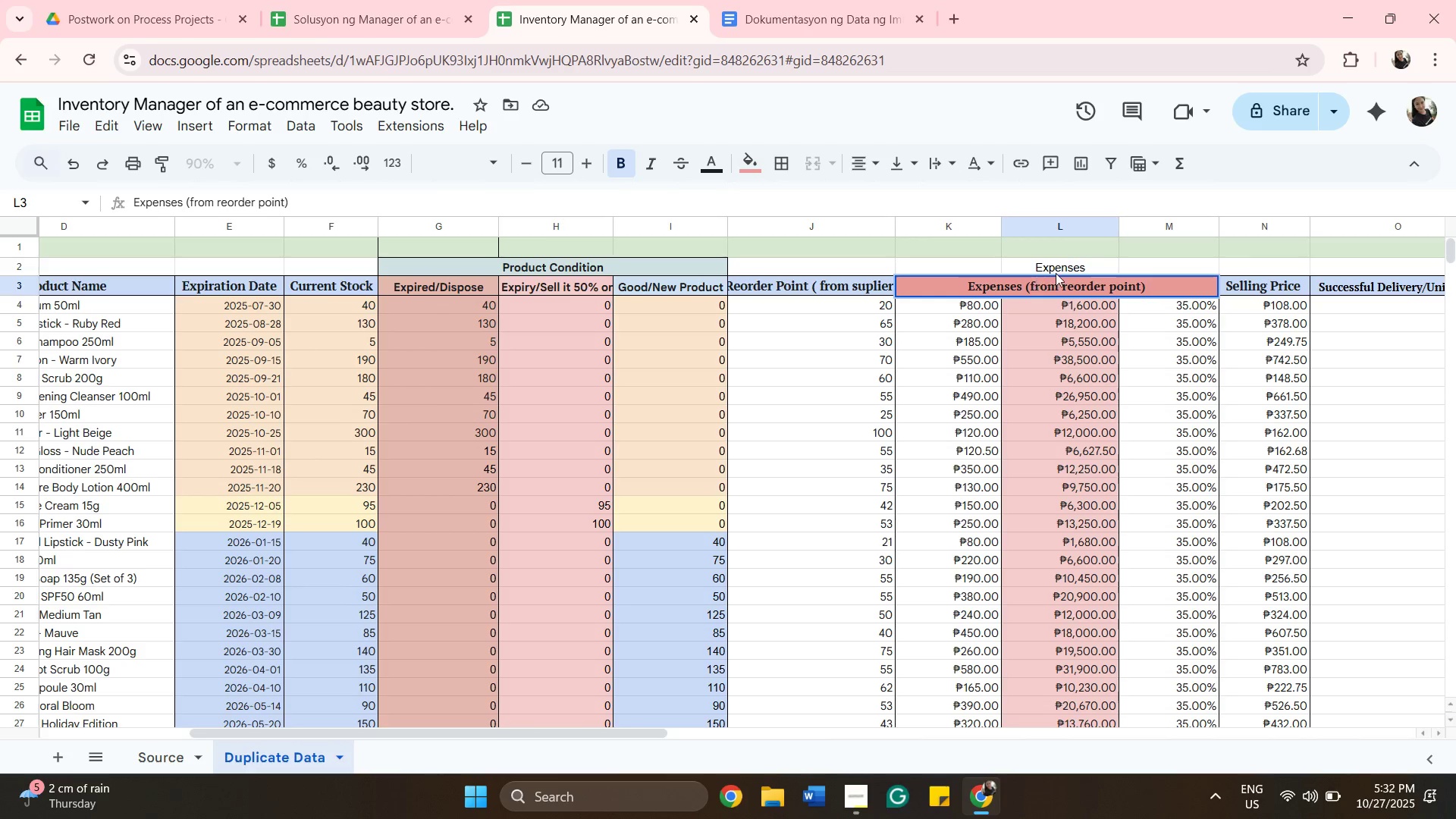 
key(Backspace)
 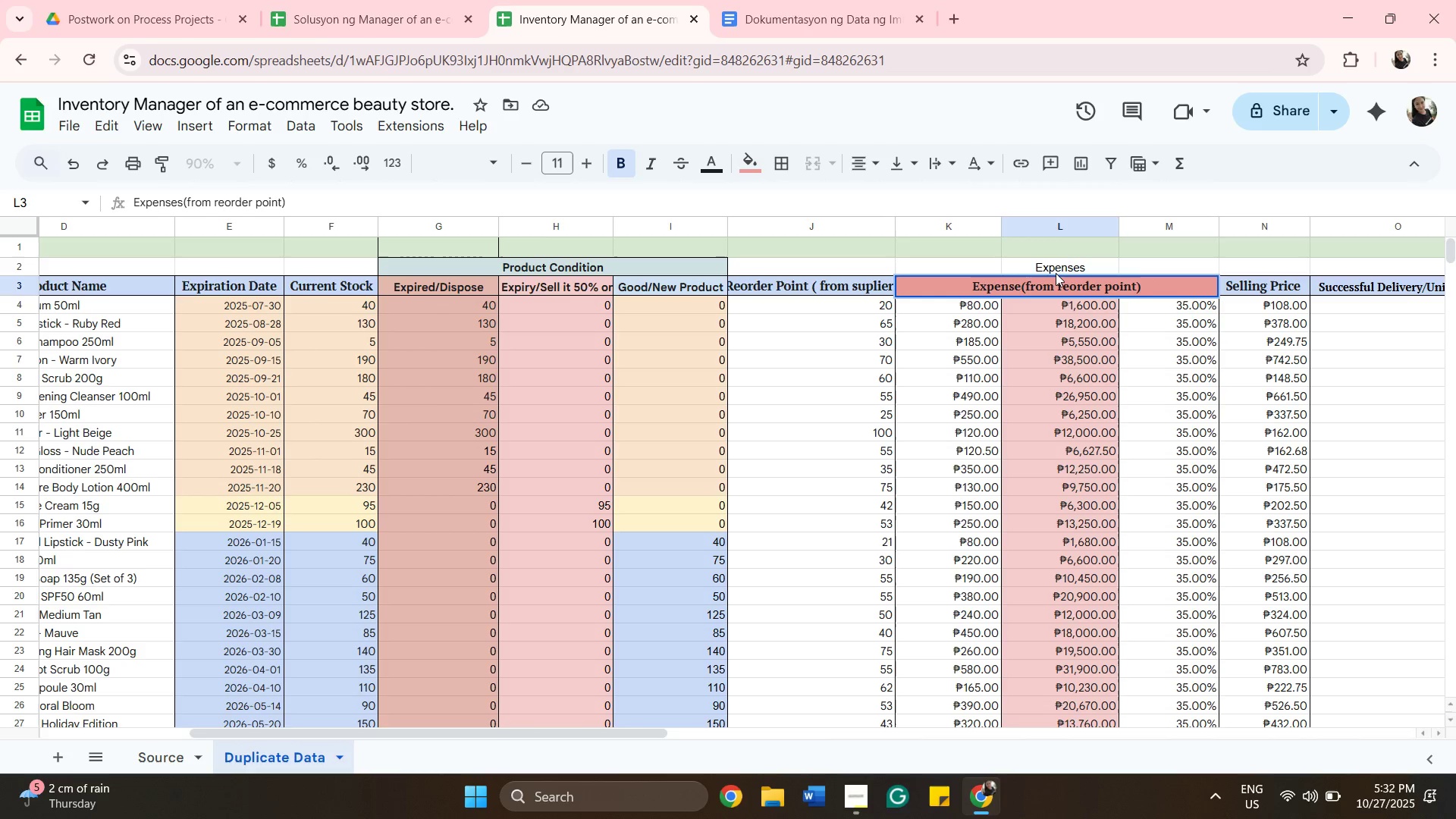 
key(Backspace)
 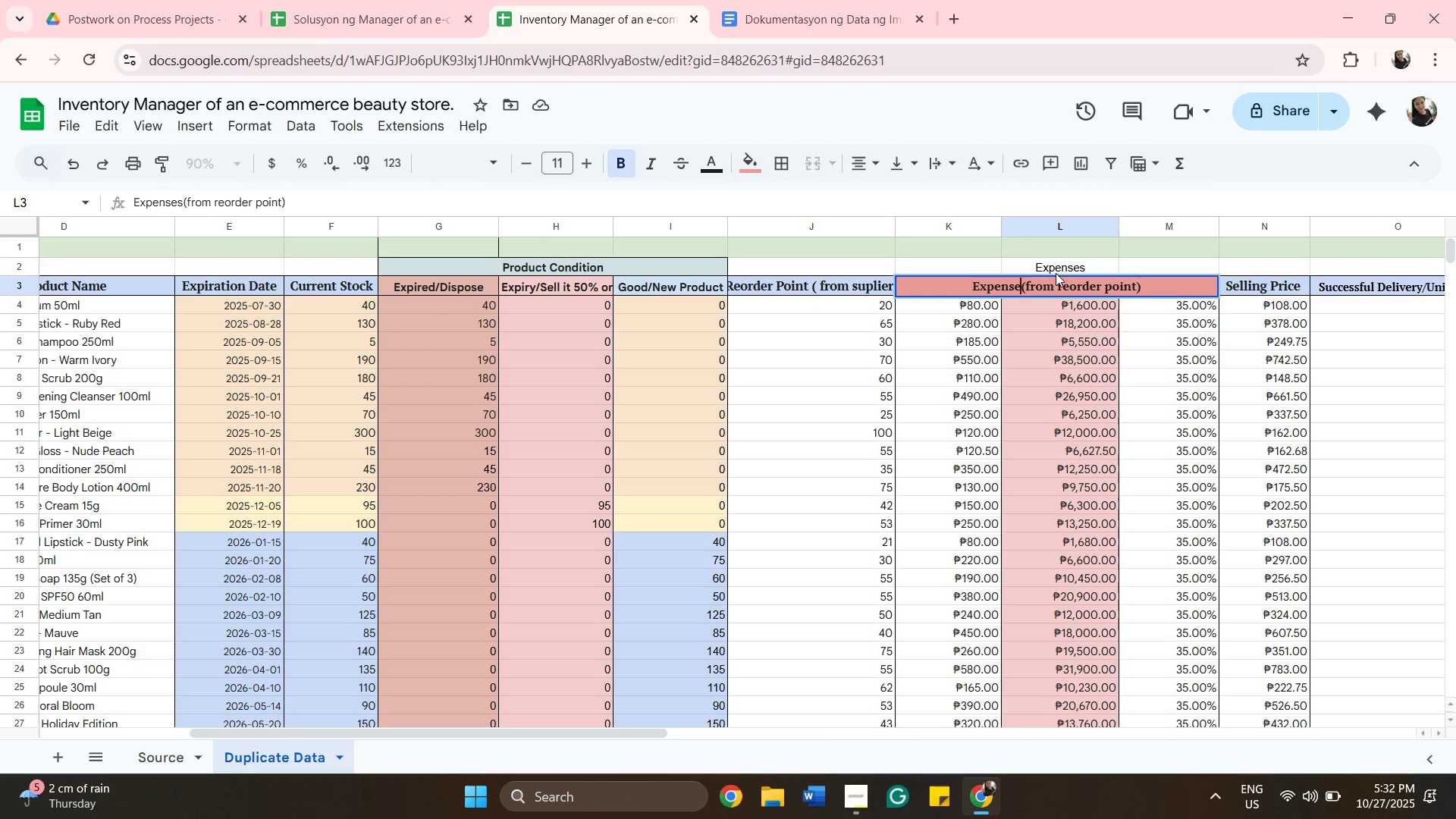 
key(Backspace)
 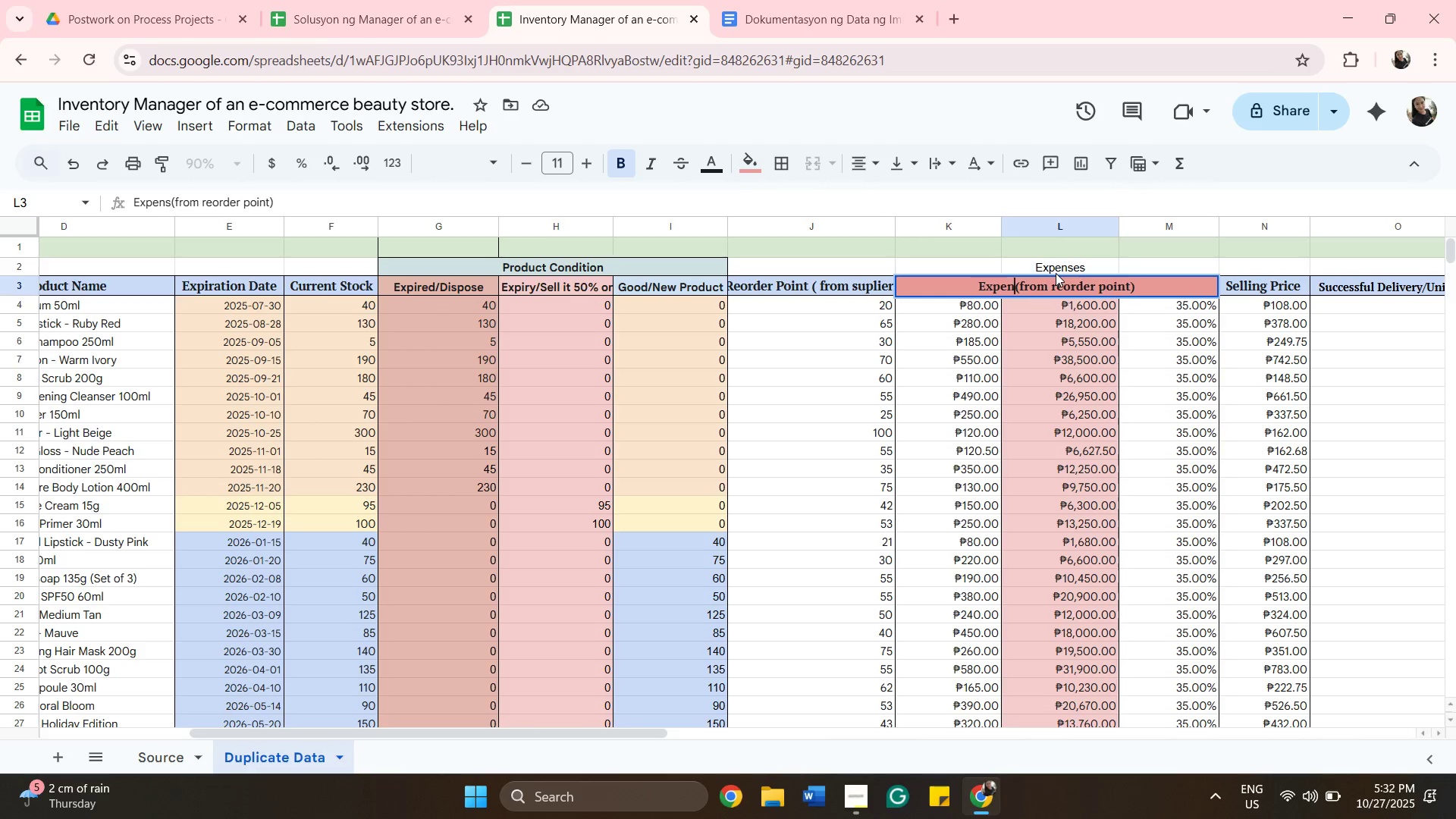 
key(Backspace)
 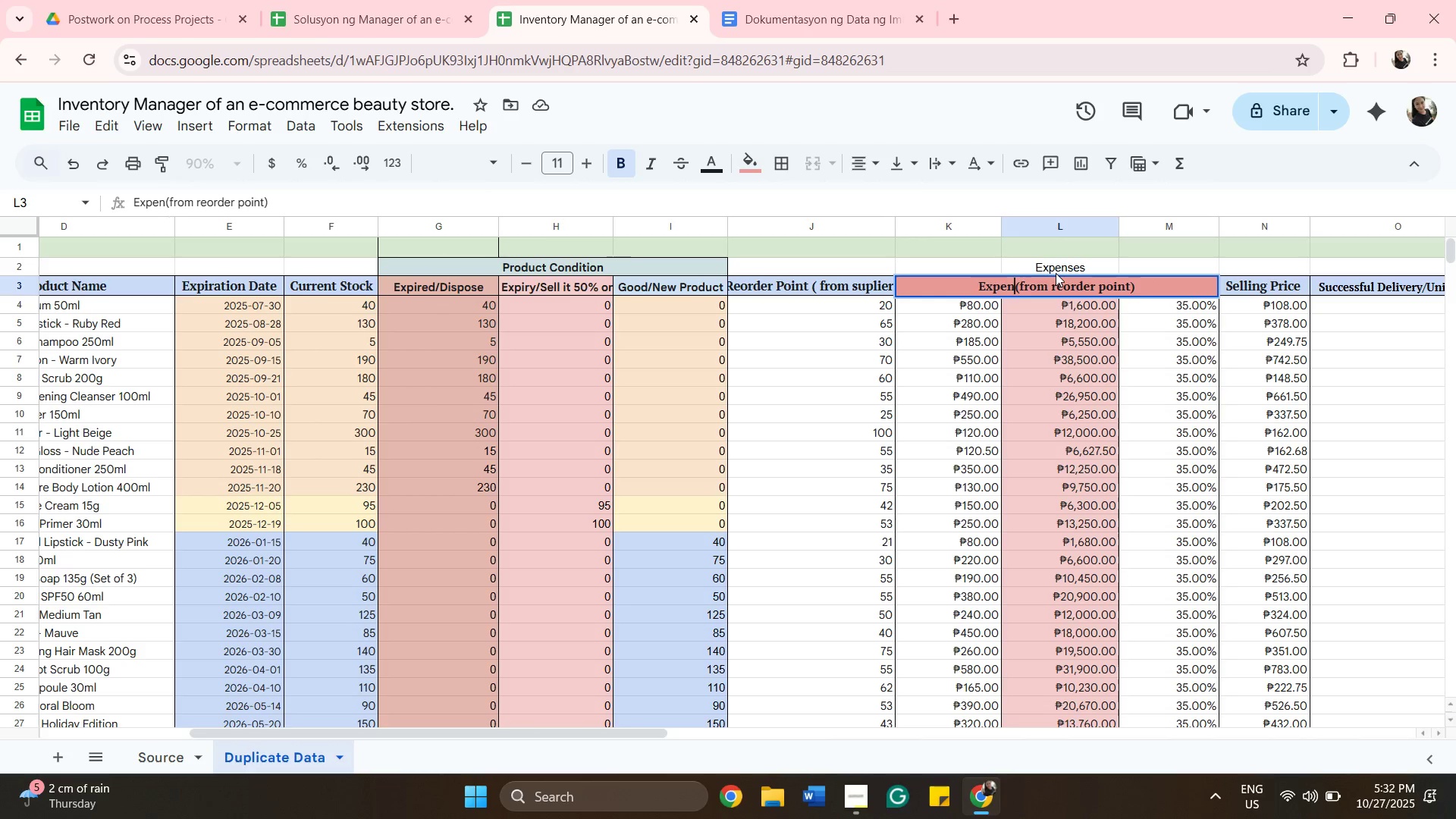 
key(Backspace)
 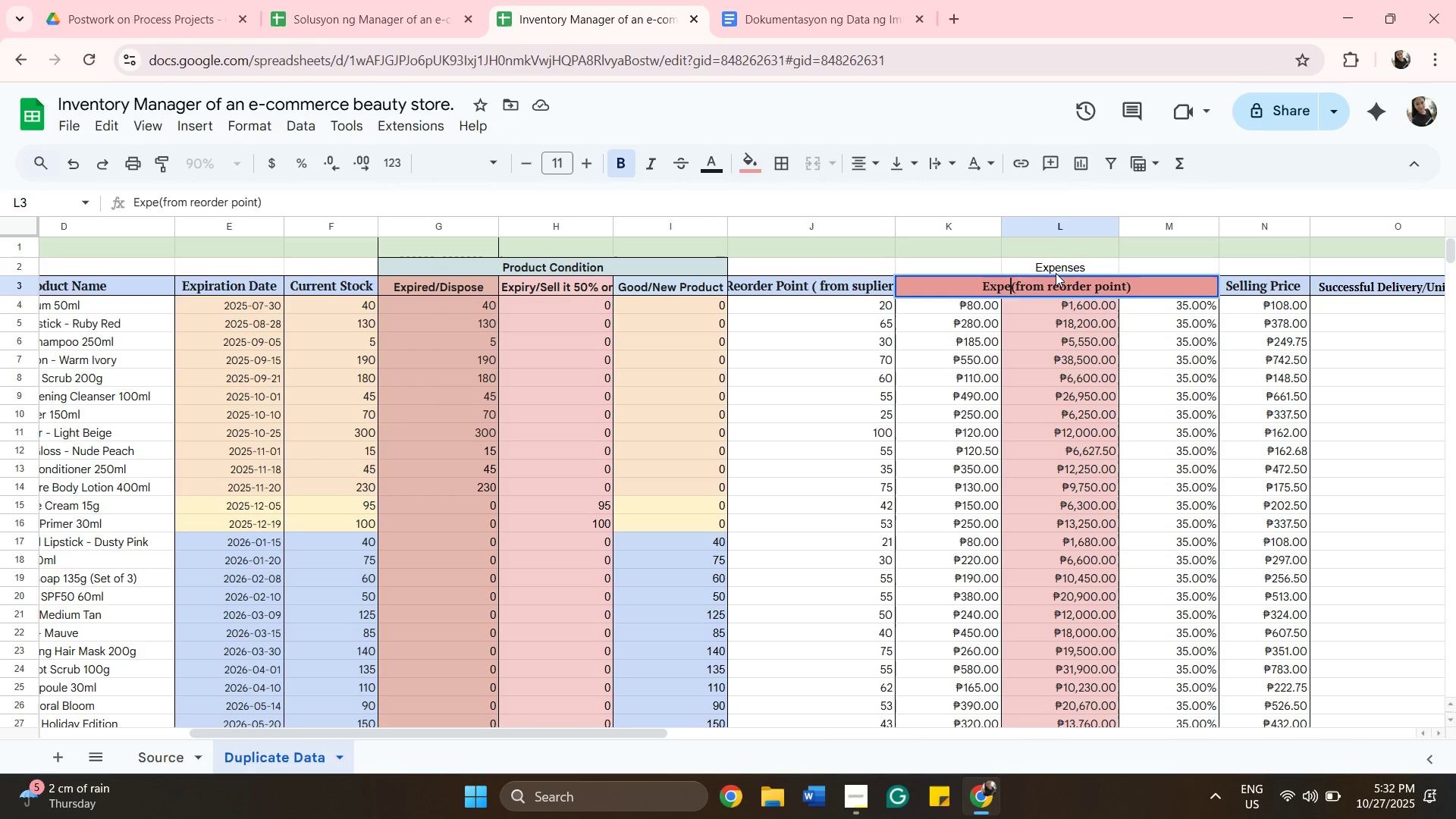 
key(Backspace)
 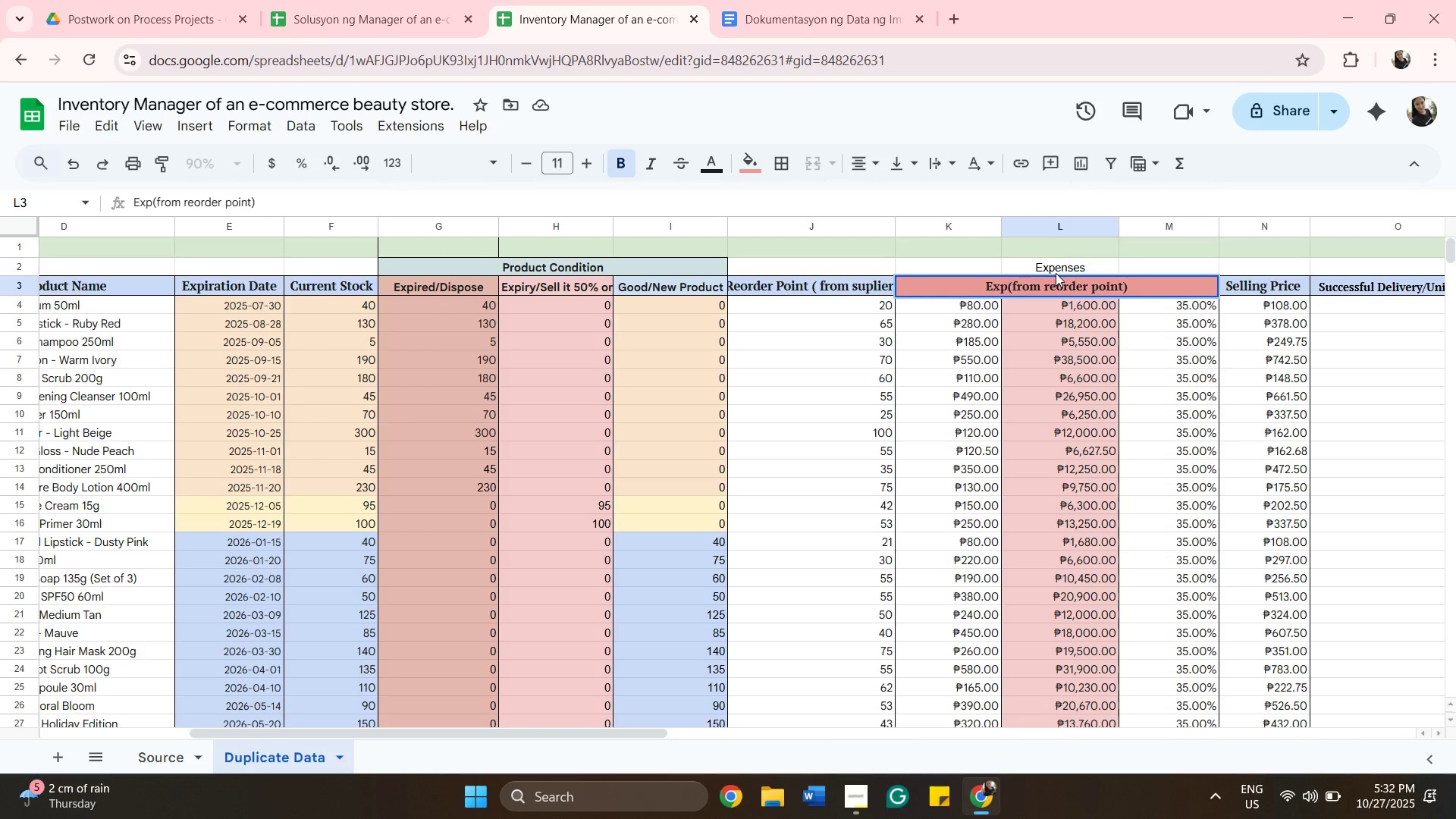 
key(Backspace)
 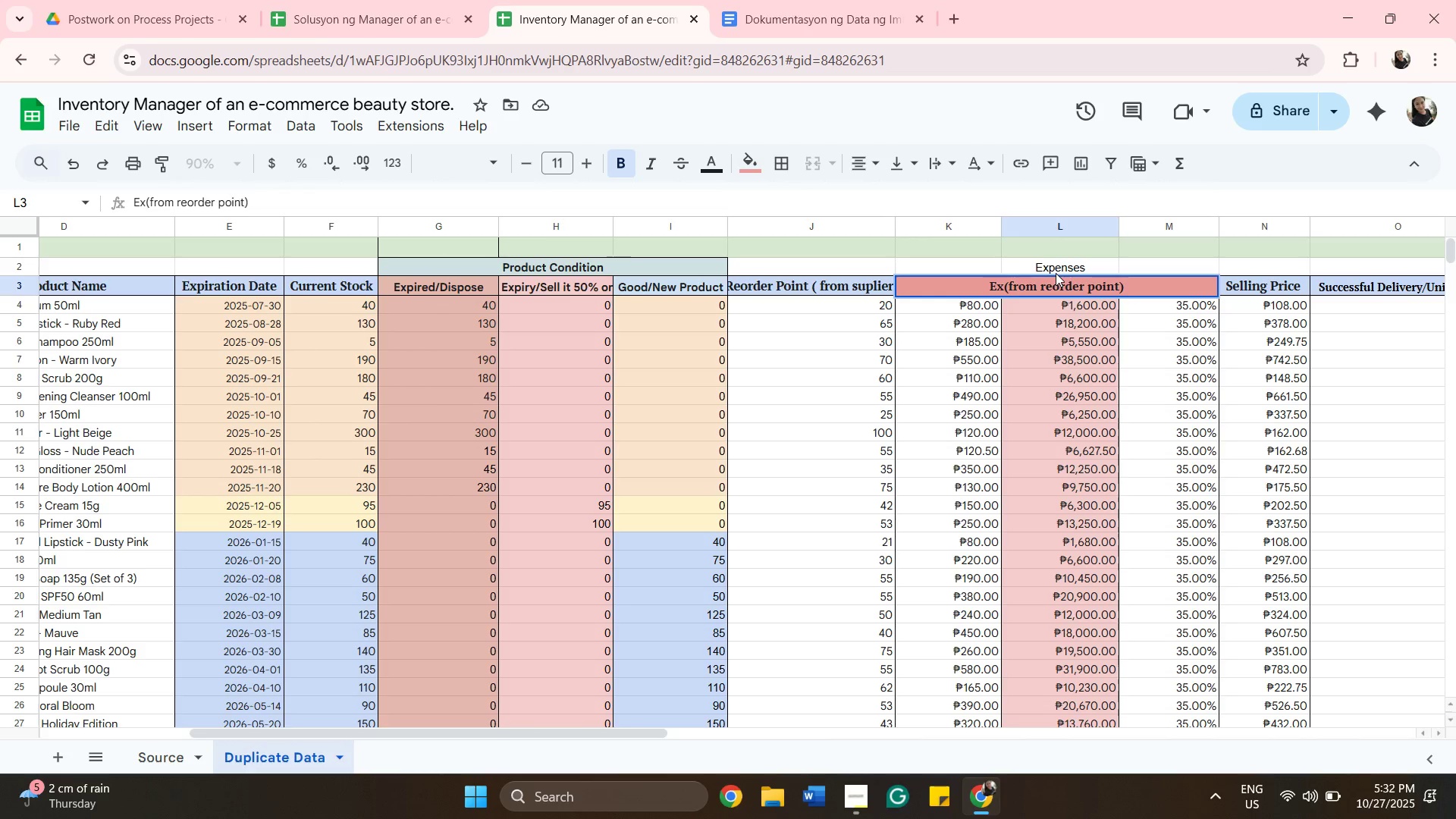 
key(Backspace)
 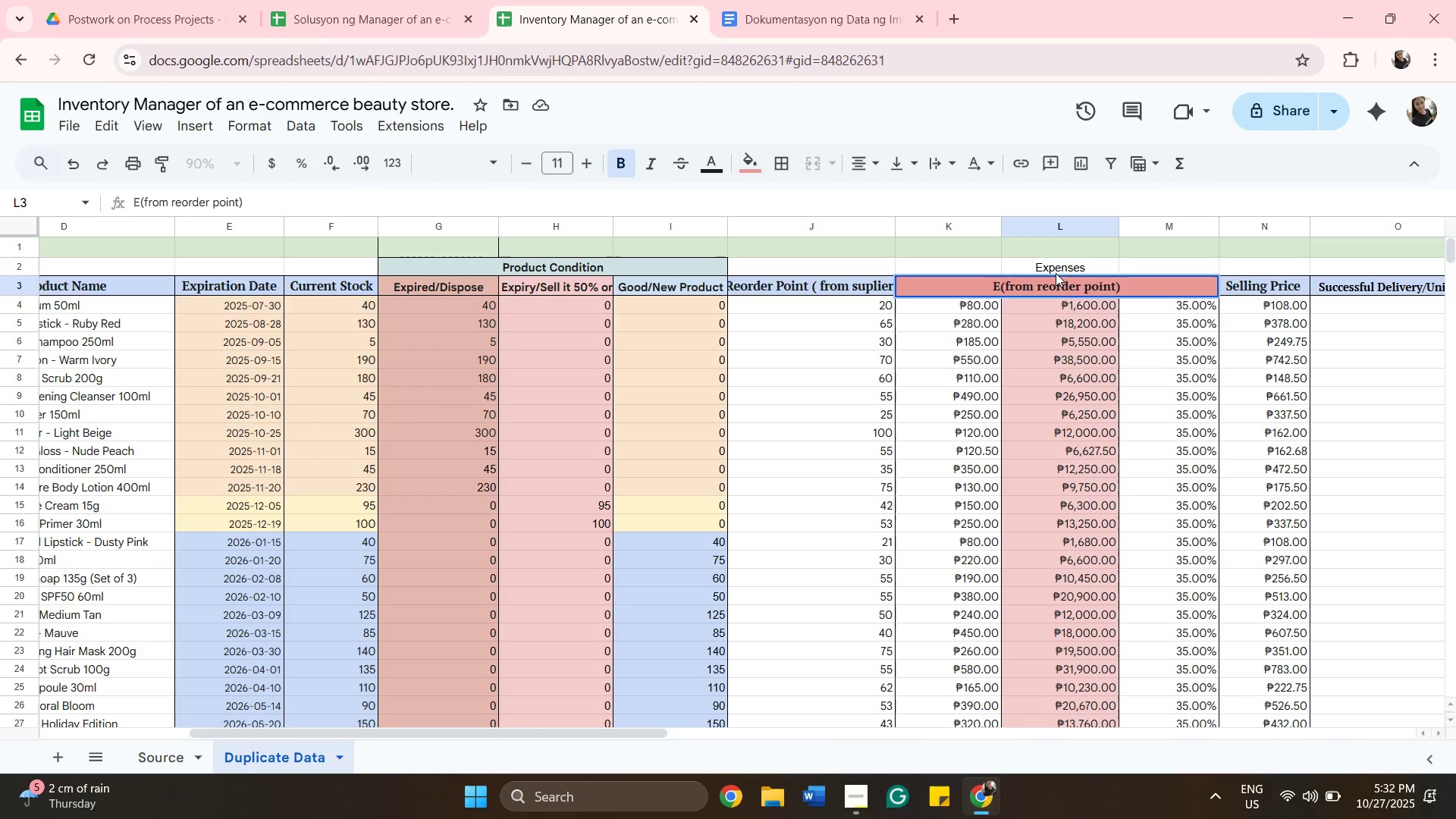 
key(Backspace)
 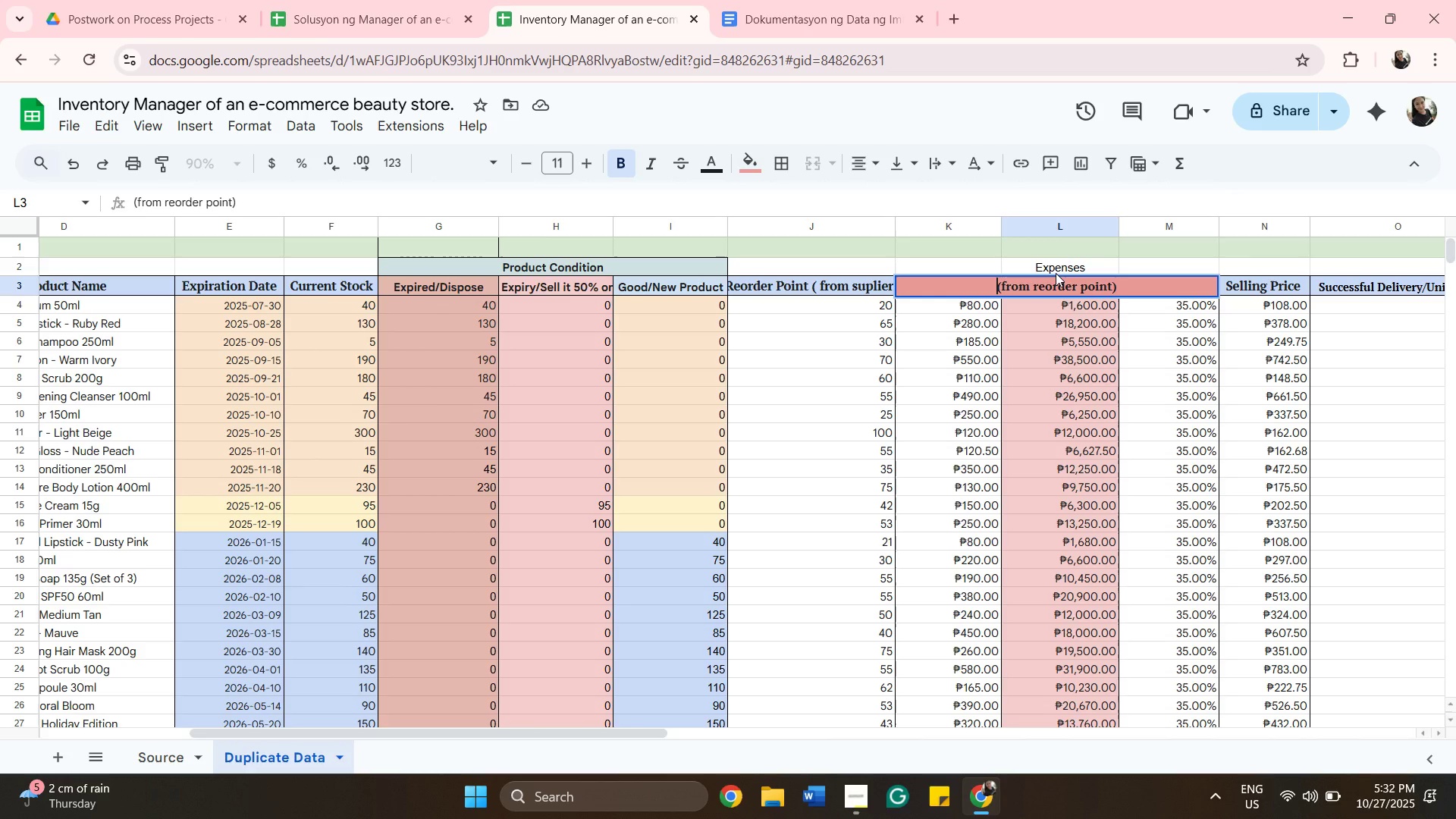 
key(Enter)
 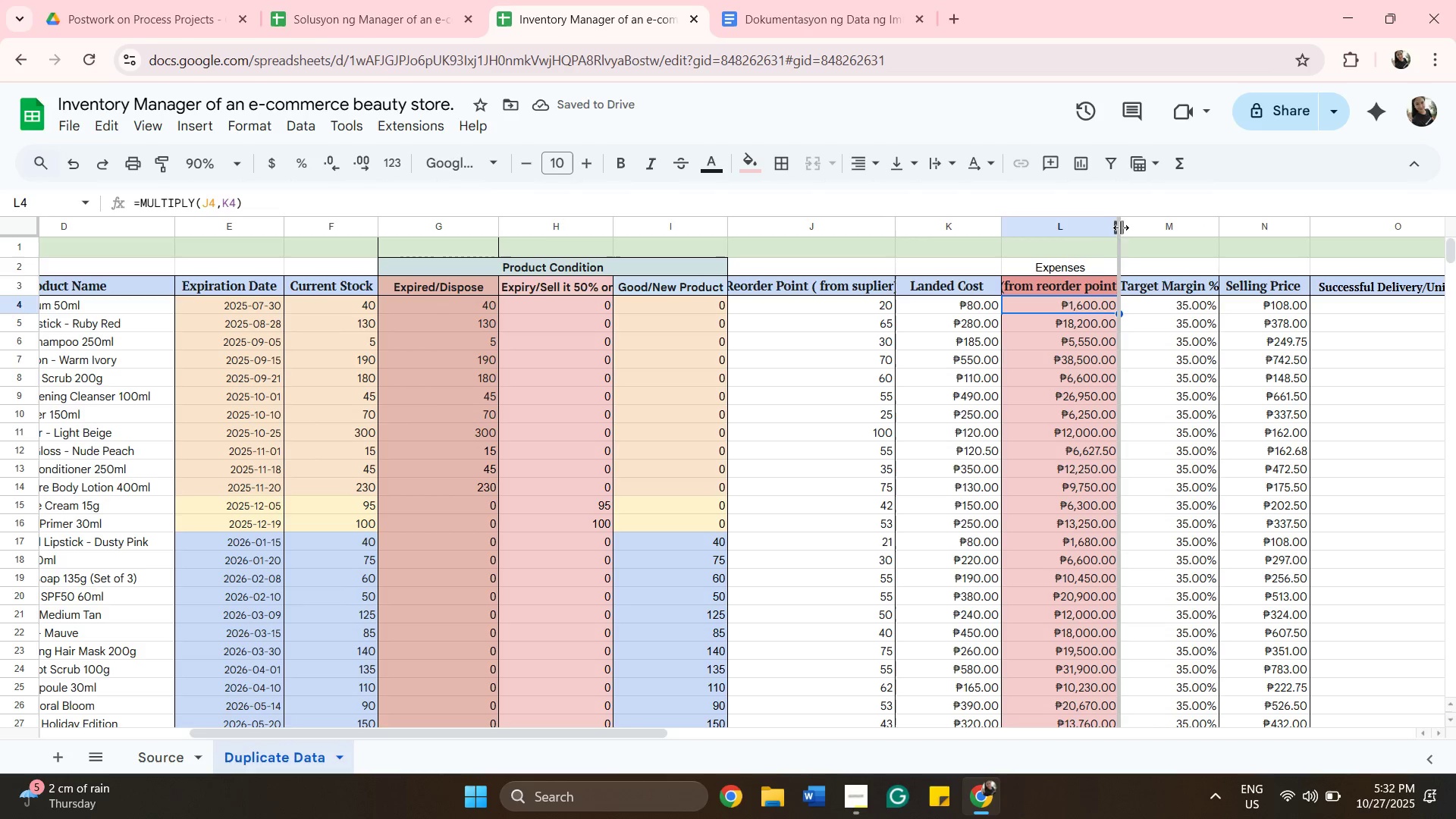 
wait(5.87)
 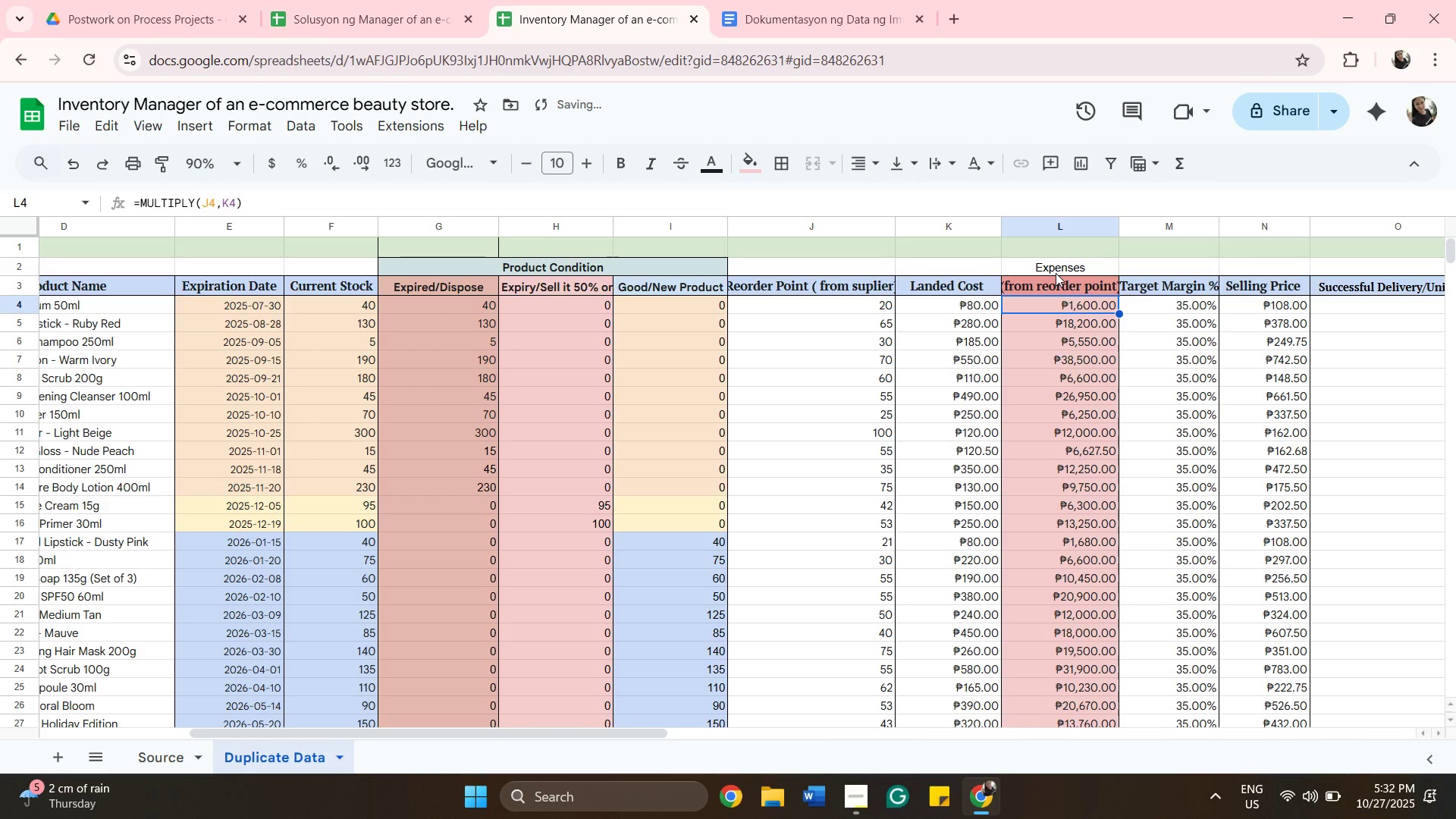 
left_click([1052, 268])
 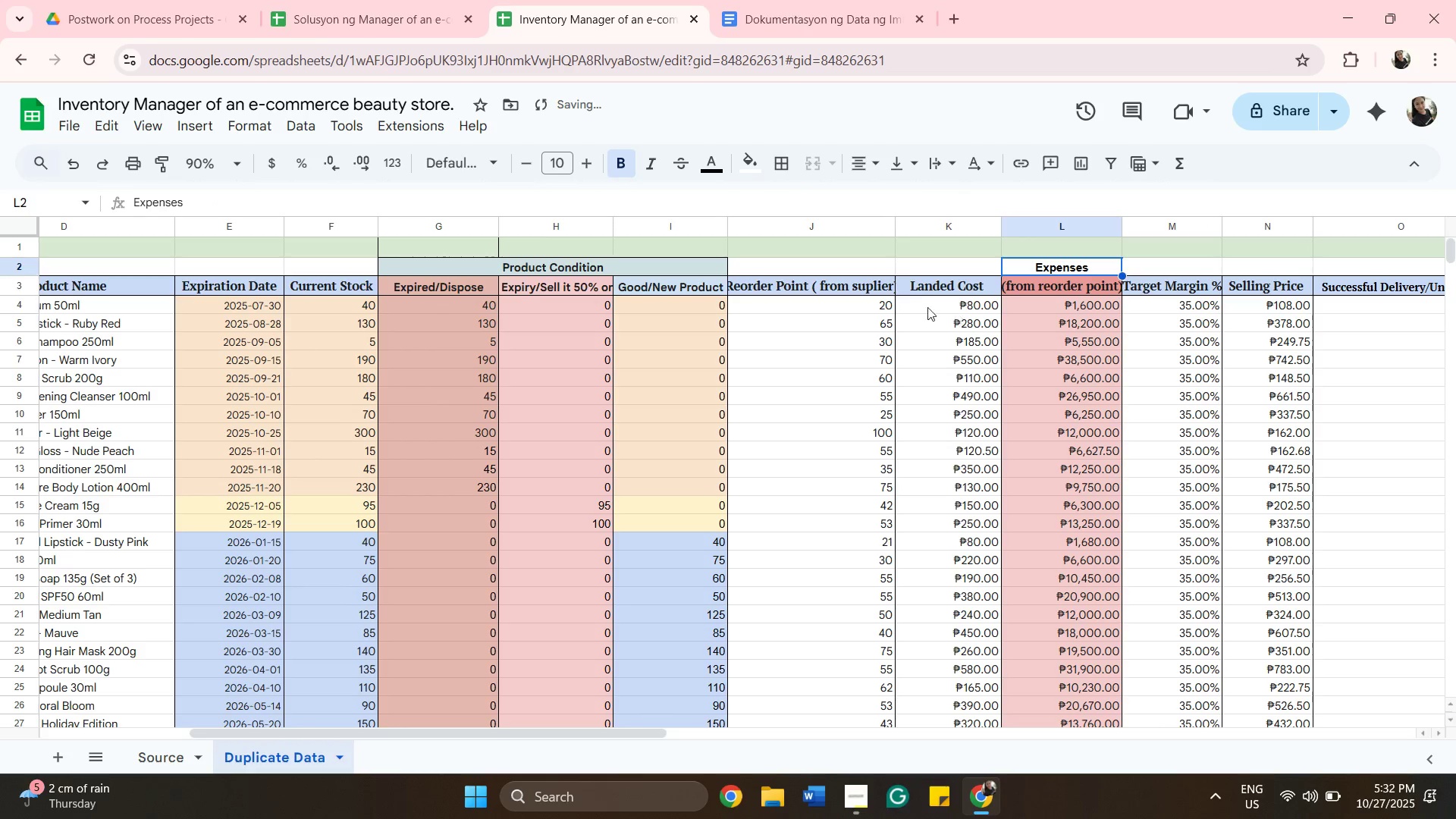 
left_click([740, 166])
 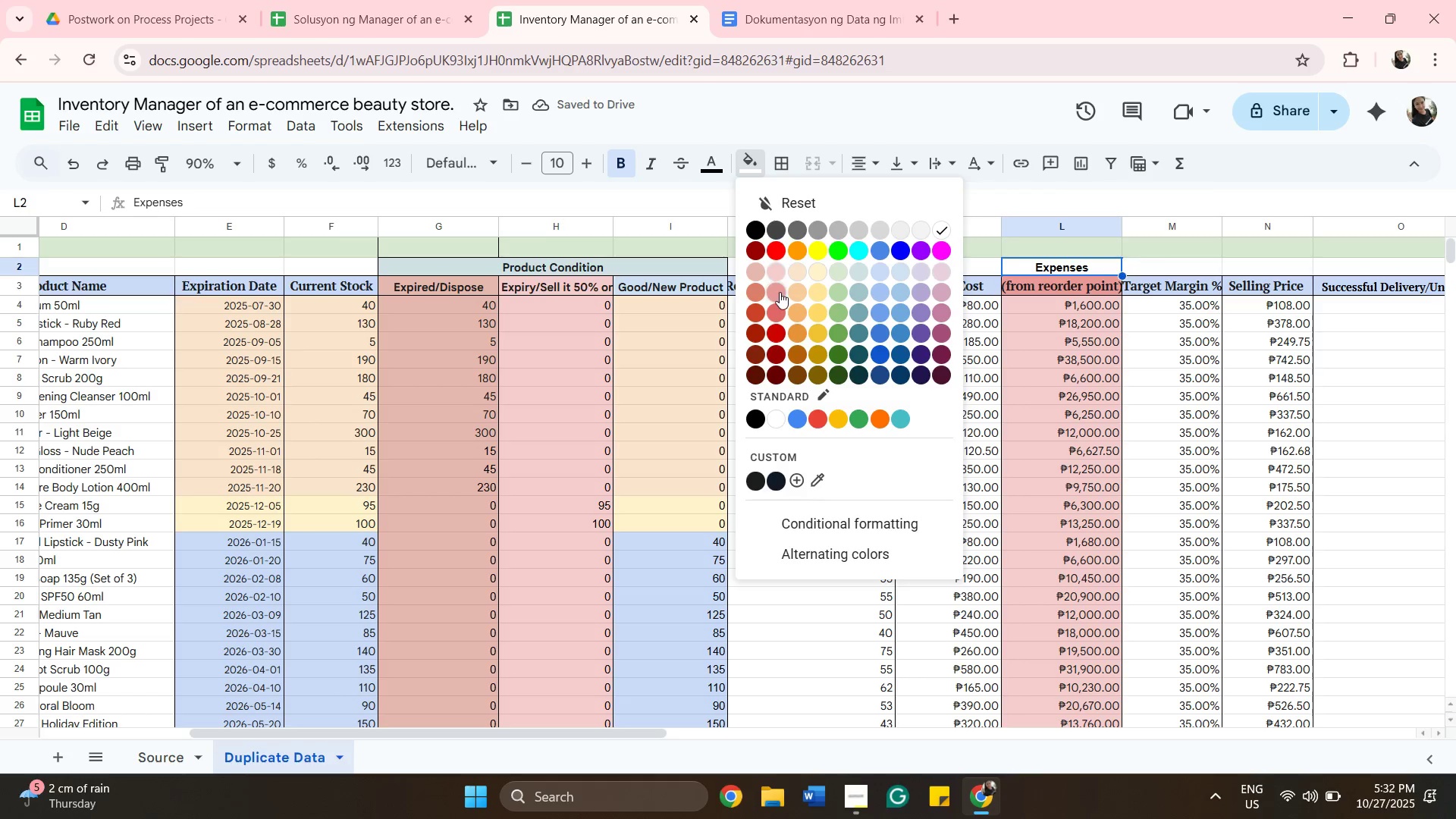 
left_click([780, 292])
 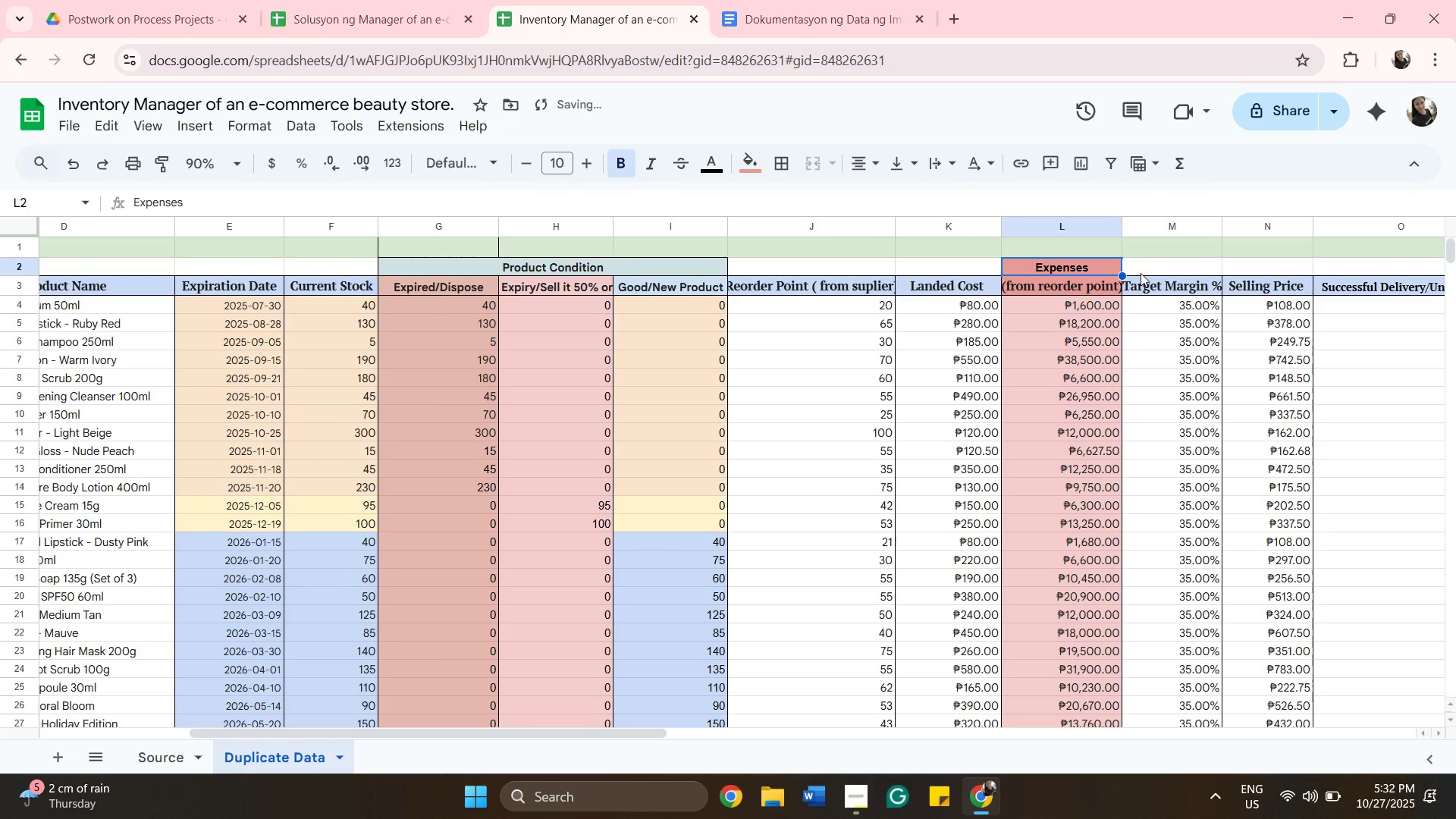 
left_click([1157, 271])
 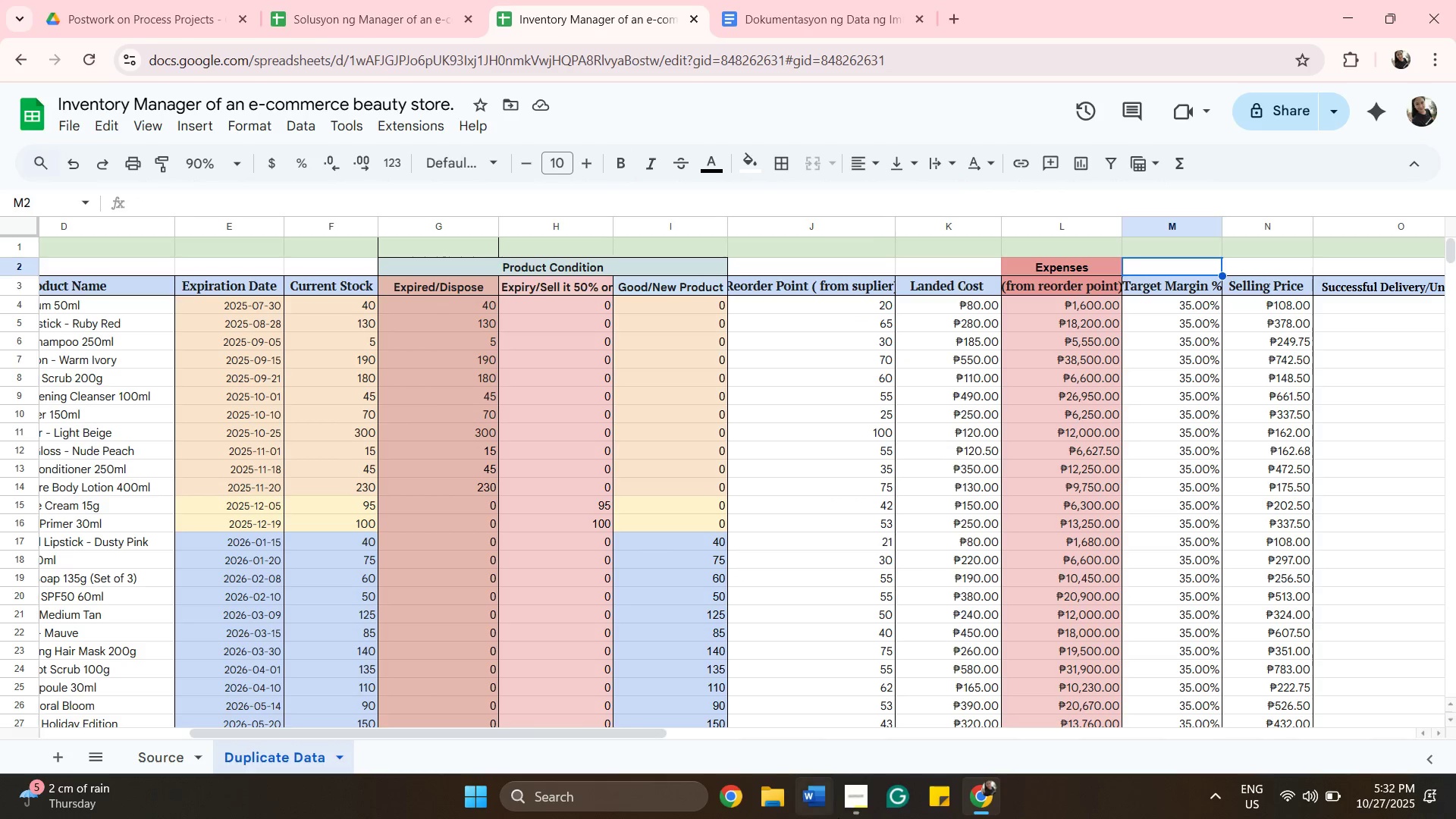 
wait(6.69)
 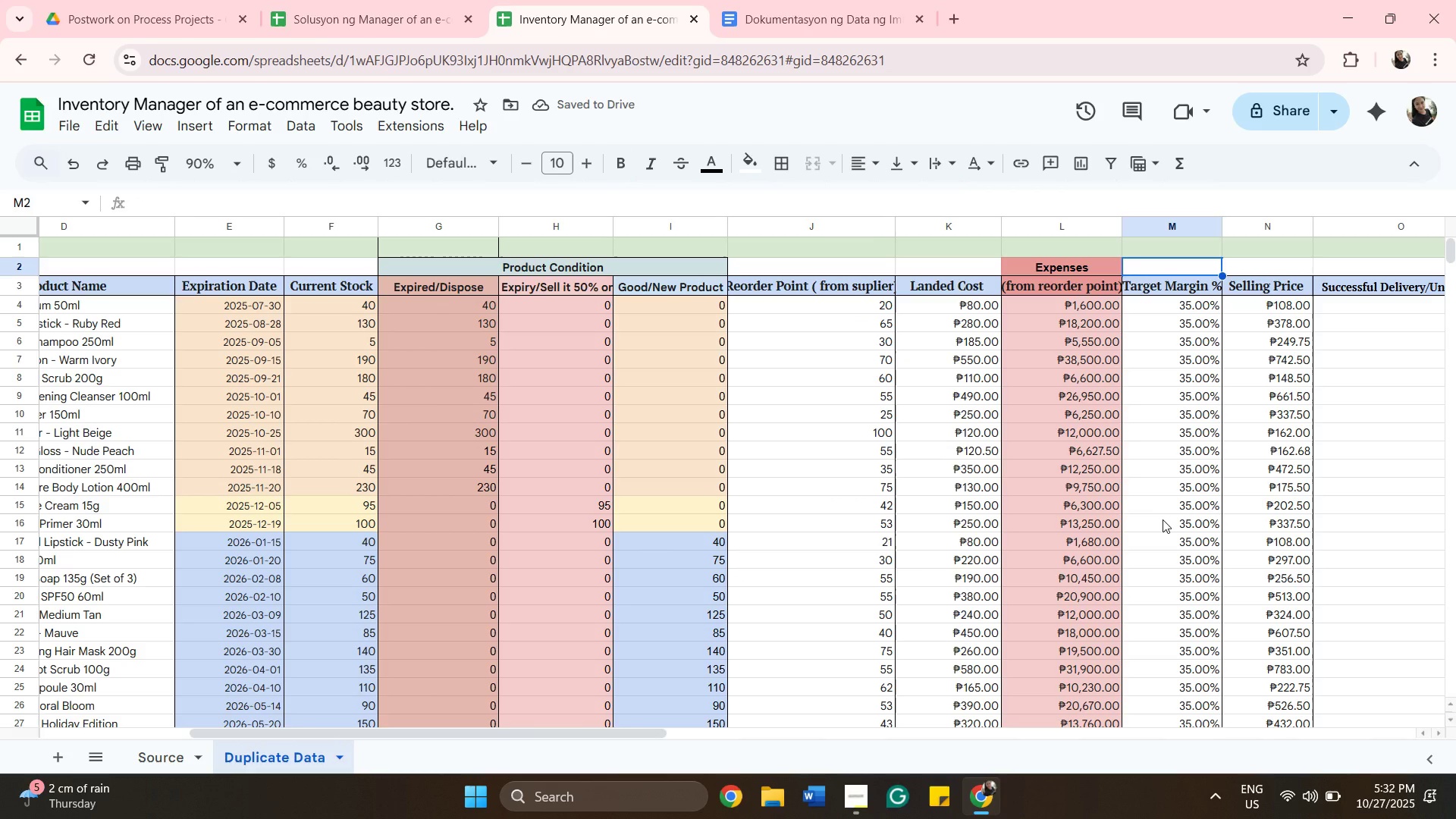 
left_click_drag(start_coordinate=[655, 735], to_coordinate=[654, 695])
 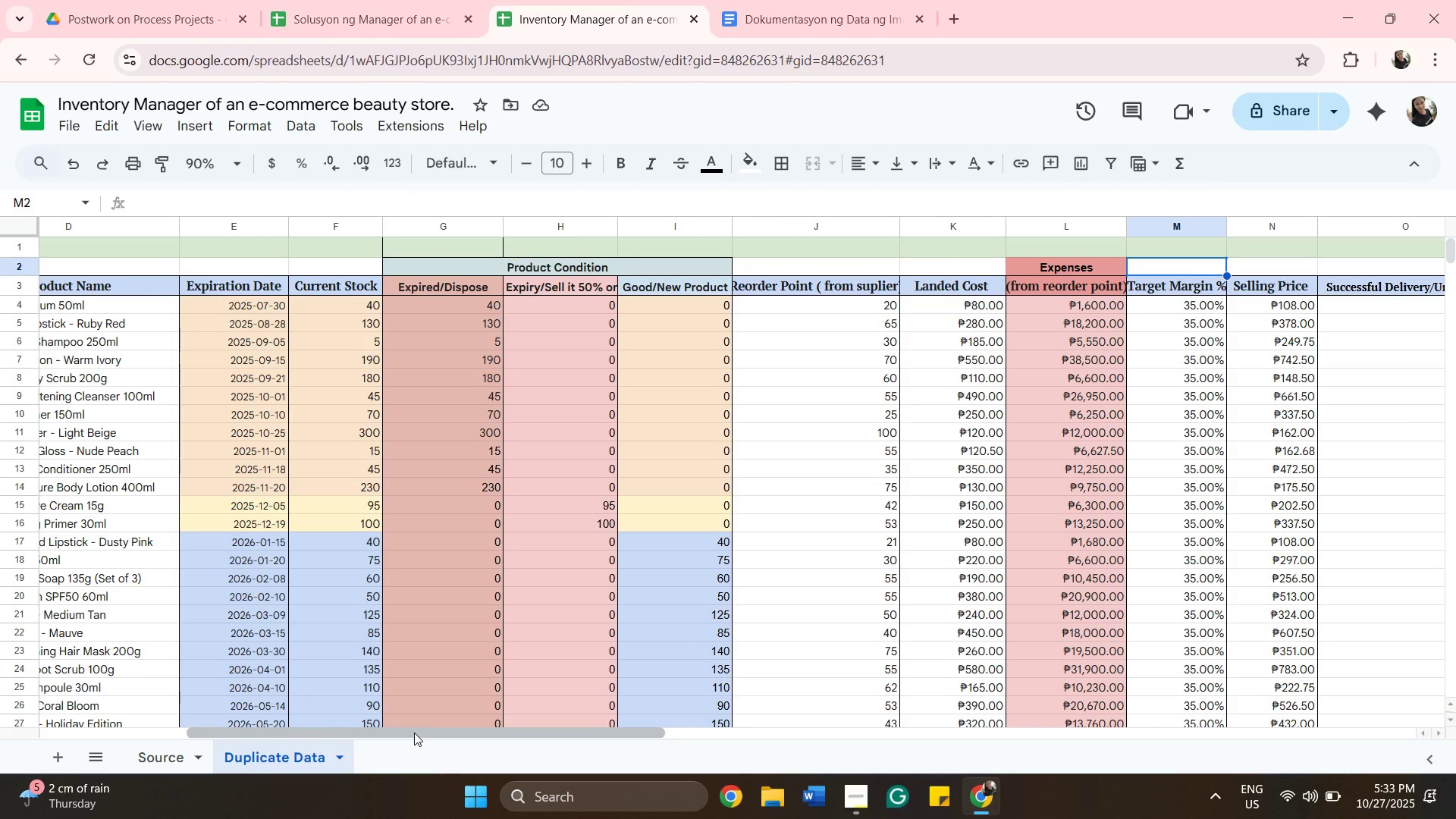 
left_click_drag(start_coordinate=[414, 733], to_coordinate=[383, 723])
 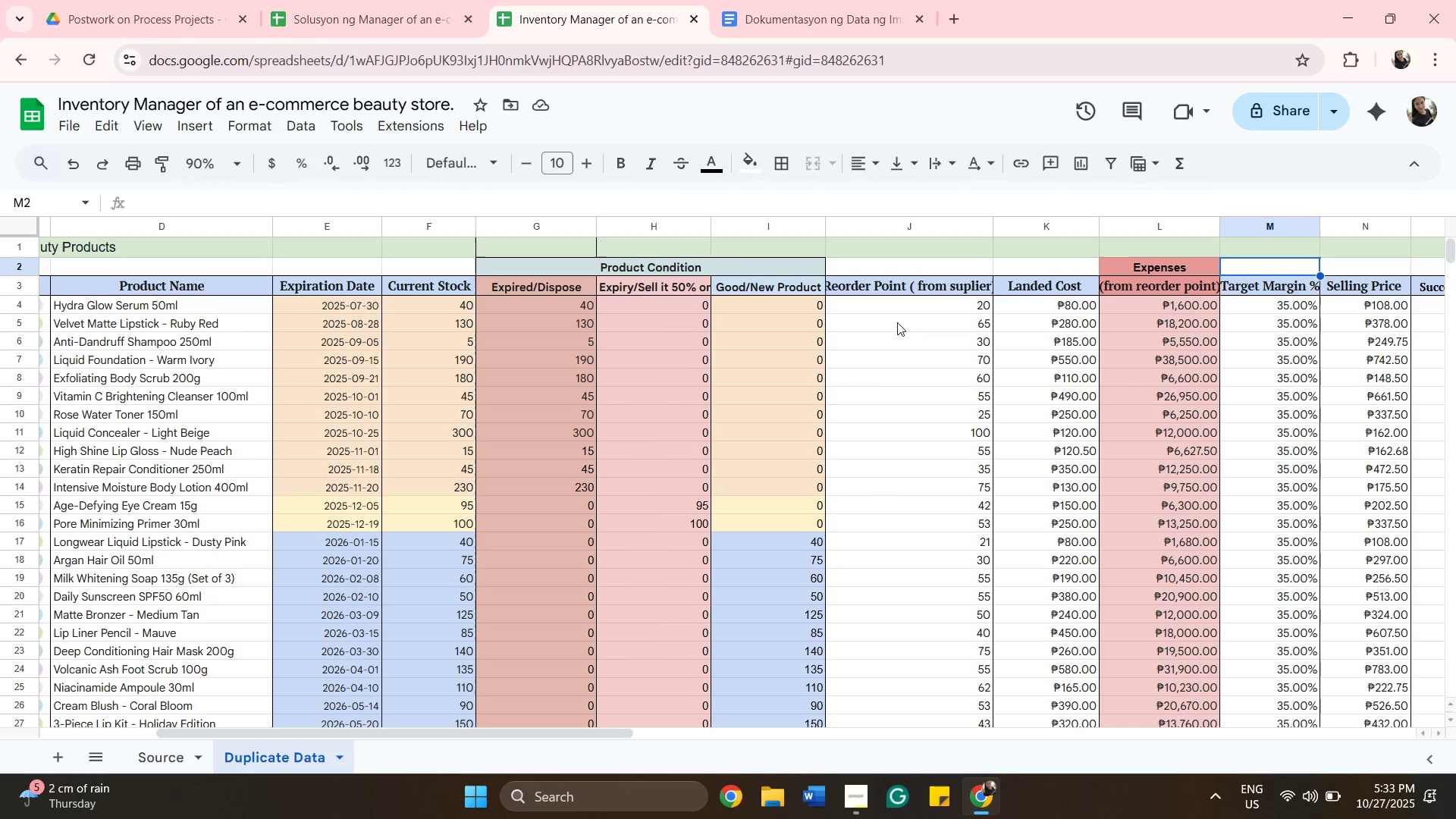 
left_click([899, 300])
 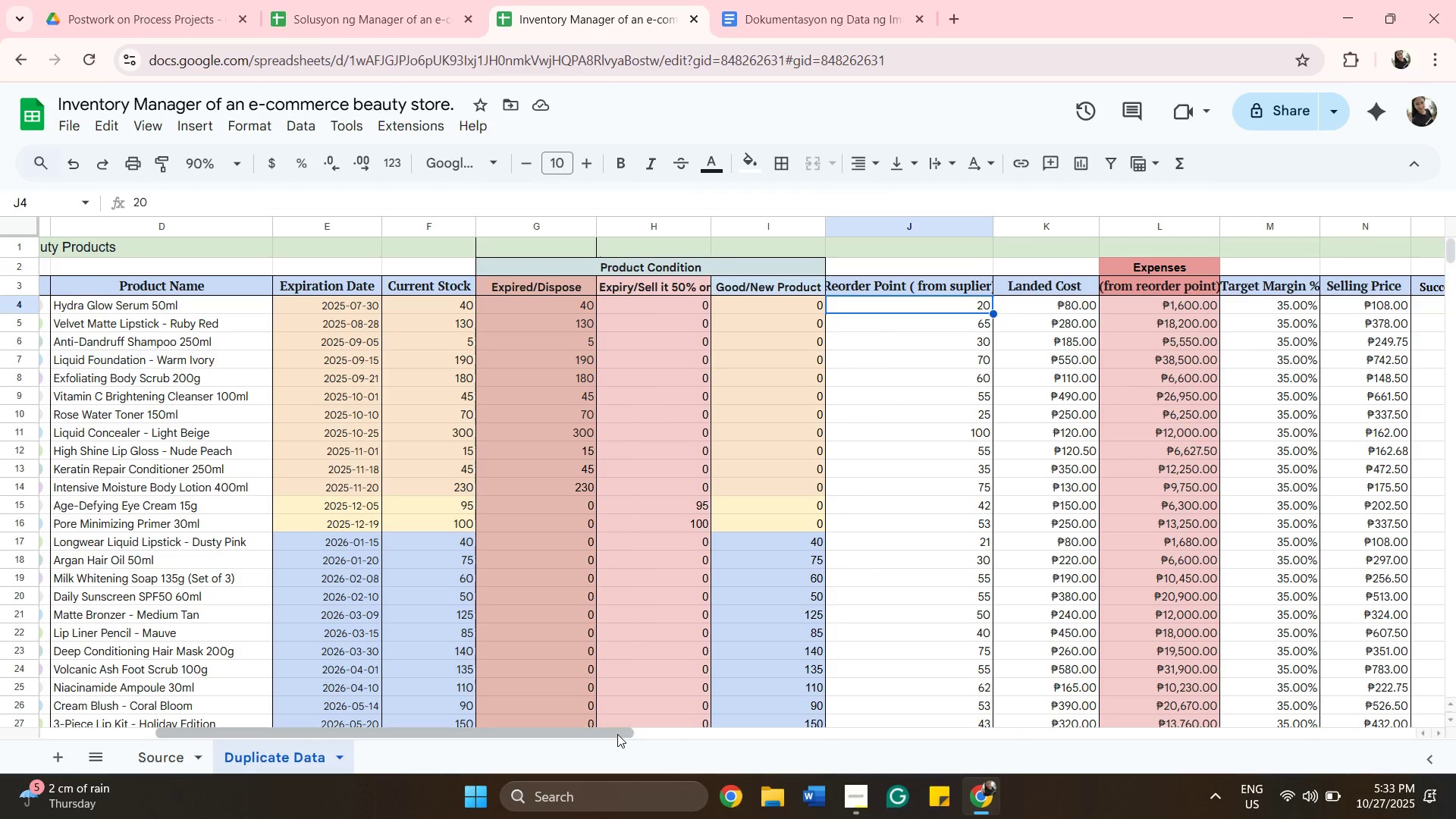 
left_click_drag(start_coordinate=[617, 734], to_coordinate=[698, 743])
 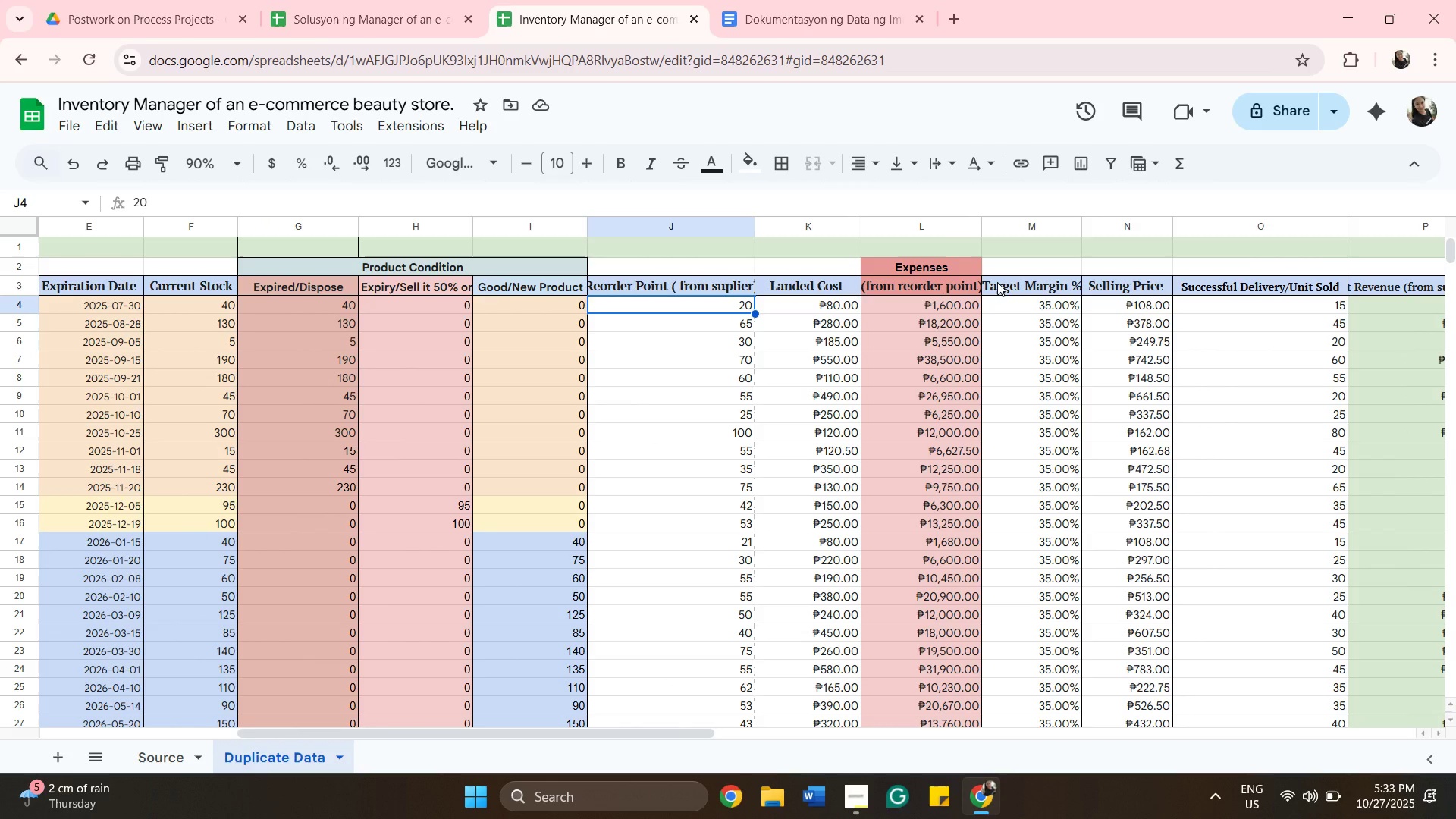 
wait(12.75)
 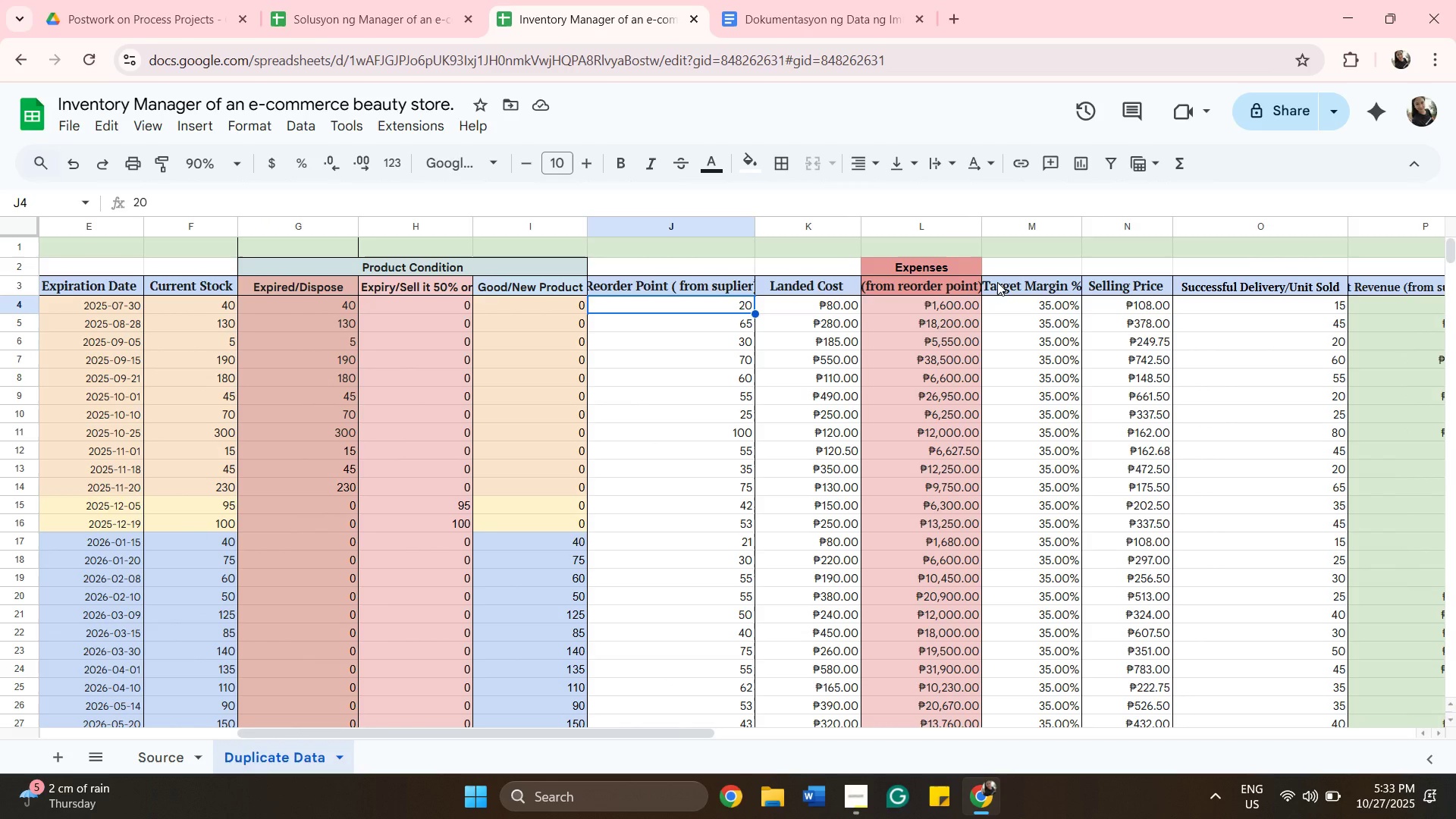 
left_click_drag(start_coordinate=[701, 731], to_coordinate=[795, 734])
 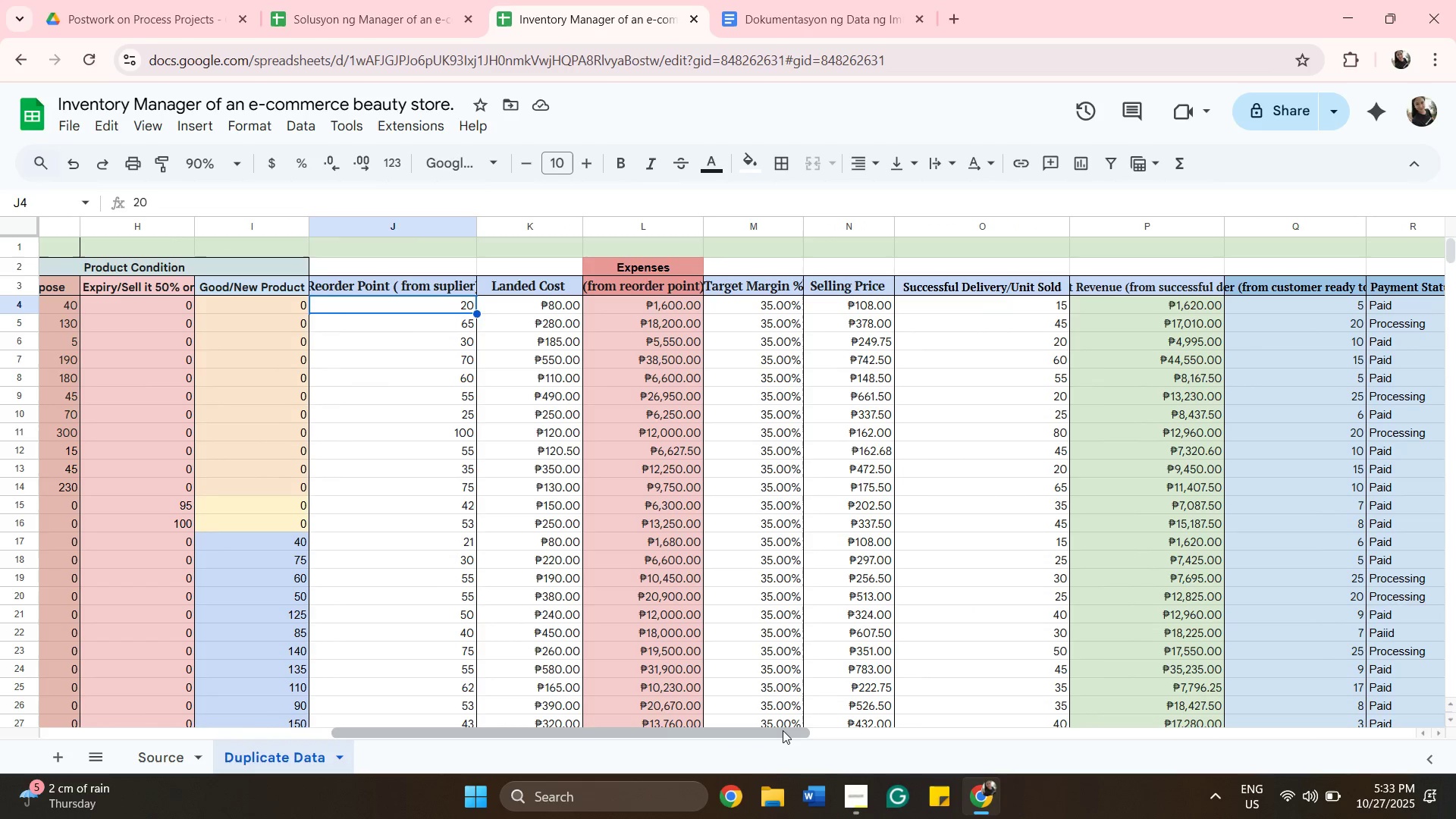 
left_click_drag(start_coordinate=[783, 730], to_coordinate=[588, 786])
 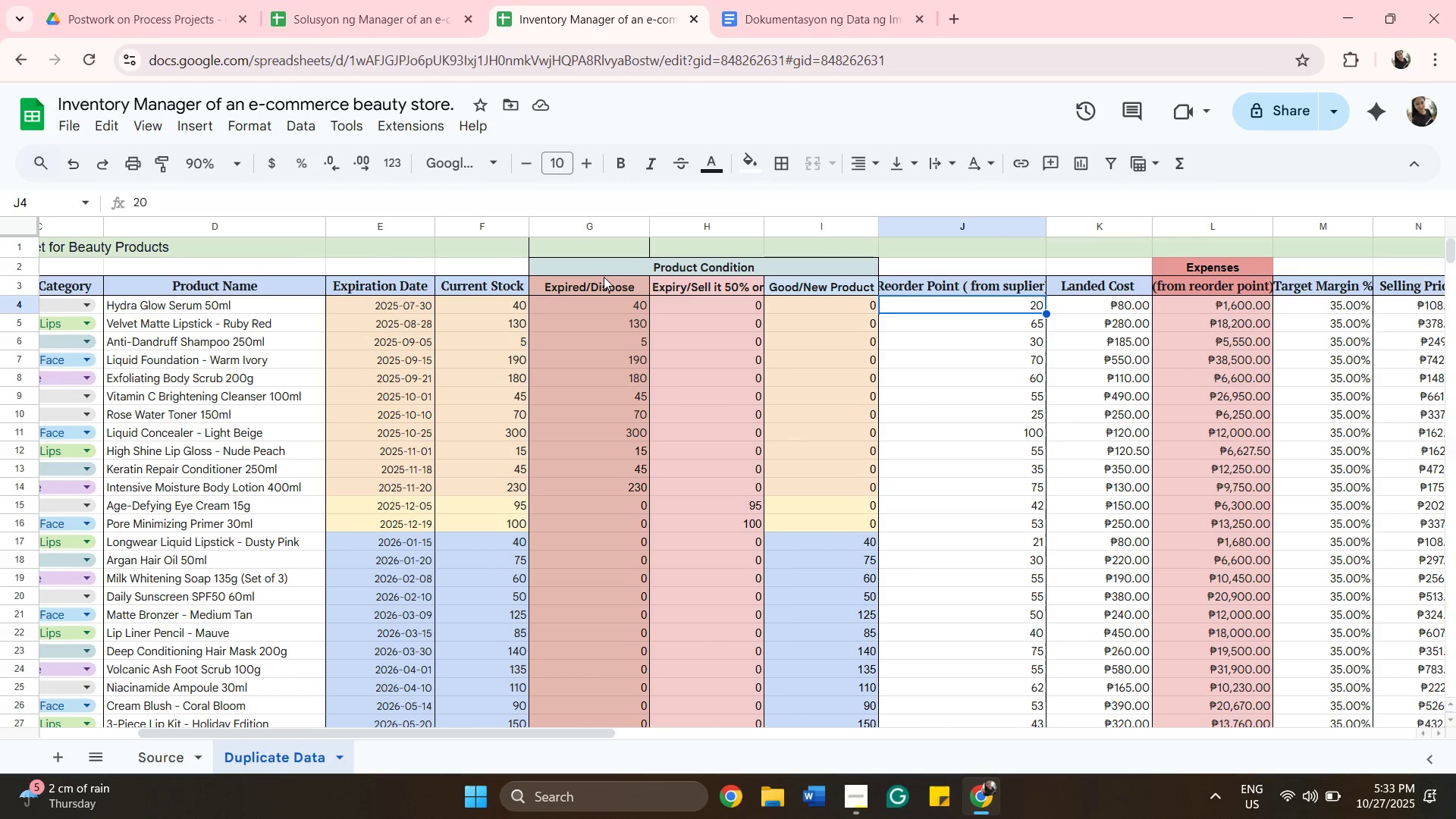 
left_click([589, 310])
 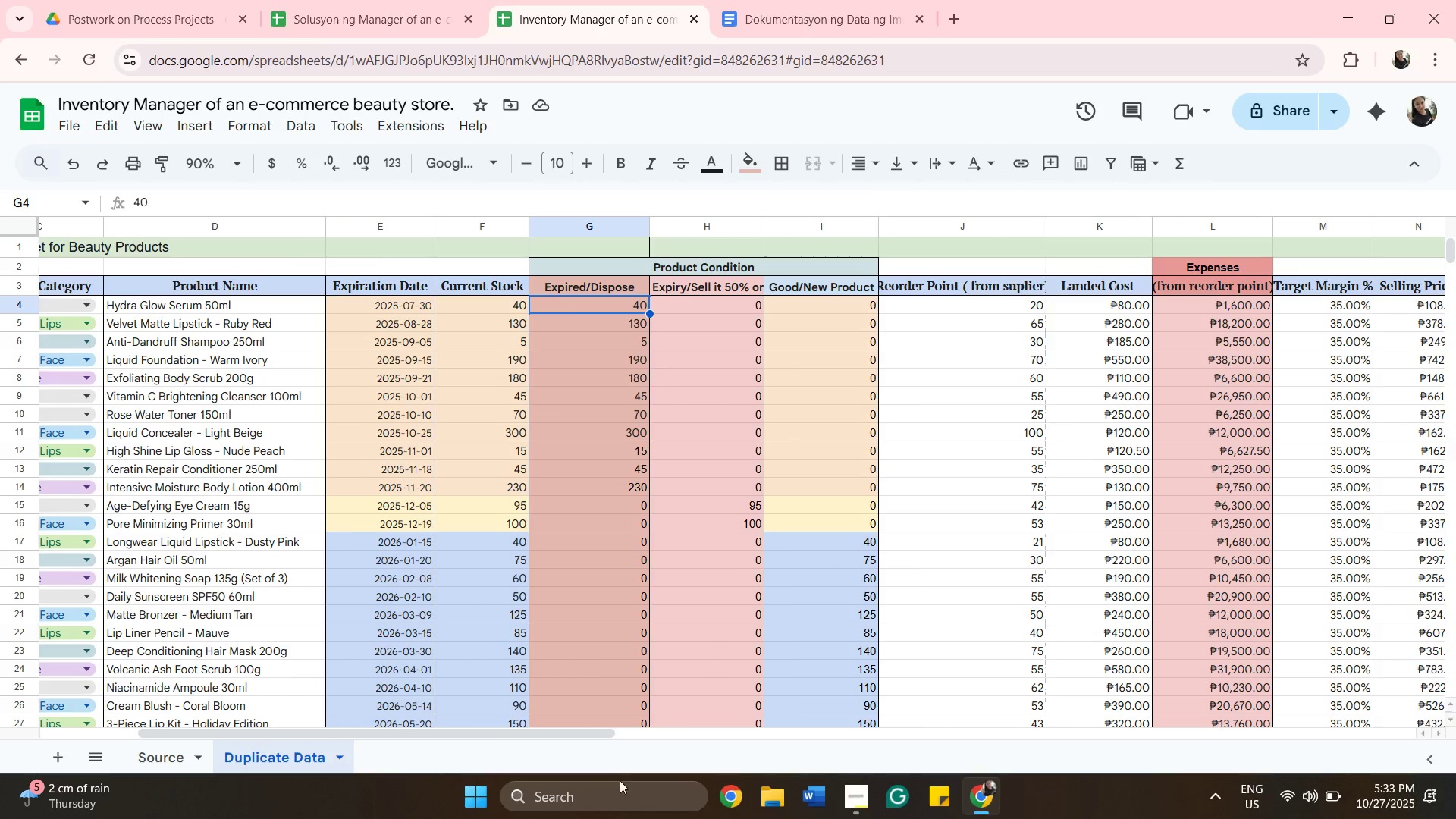 
wait(5.46)
 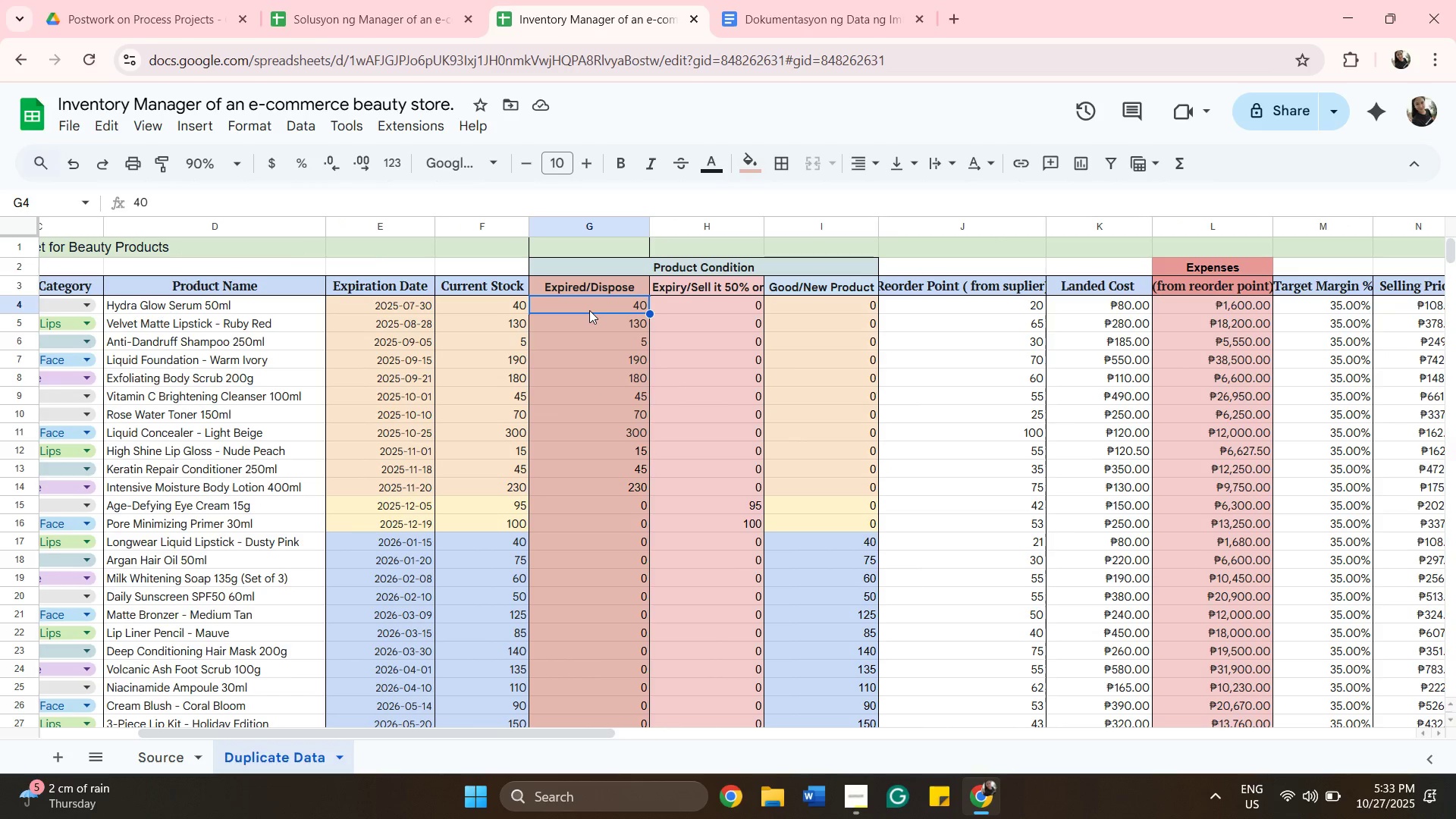 
left_click_drag(start_coordinate=[603, 735], to_coordinate=[1084, 695])
 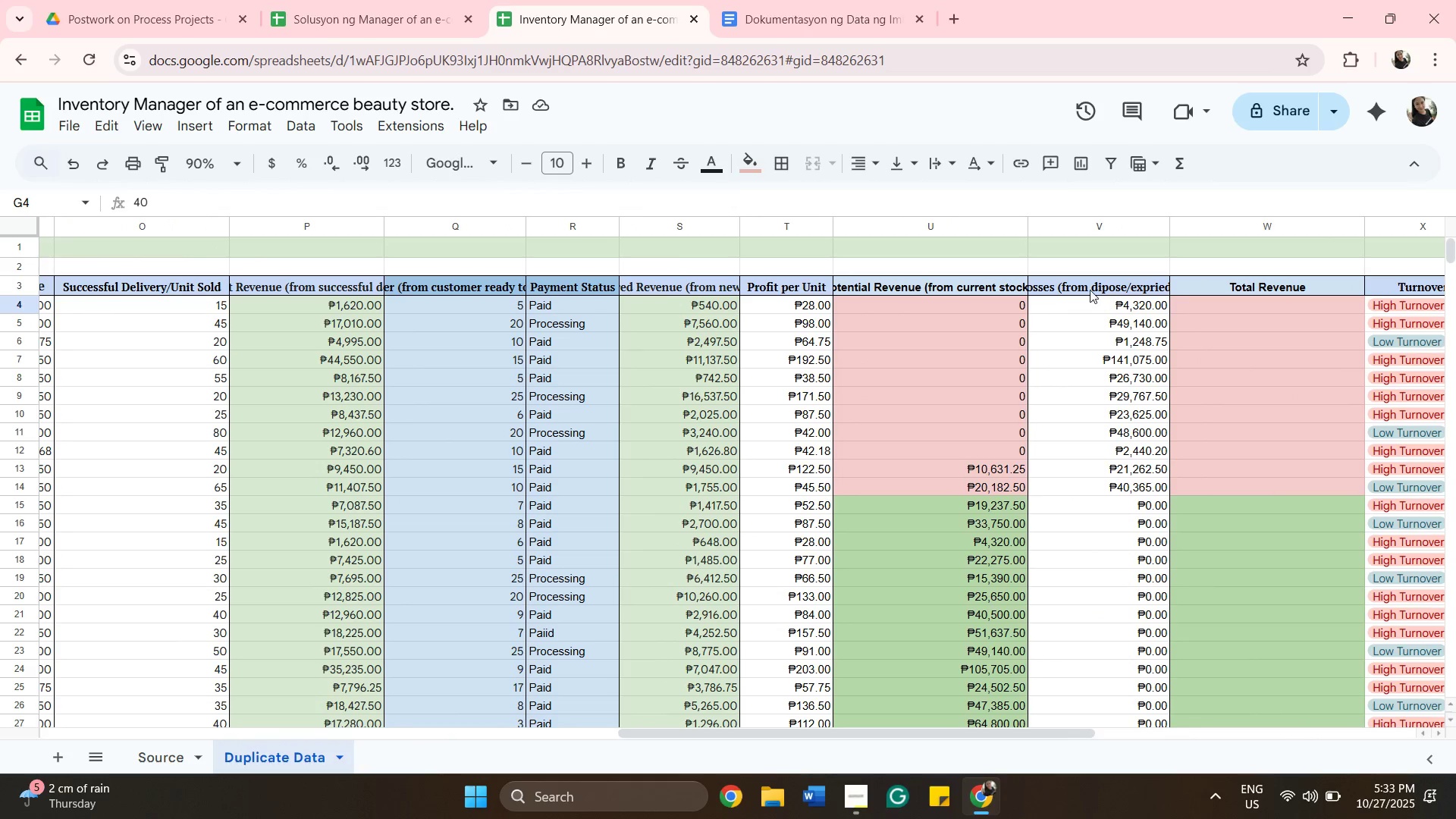 
double_click([1090, 290])
 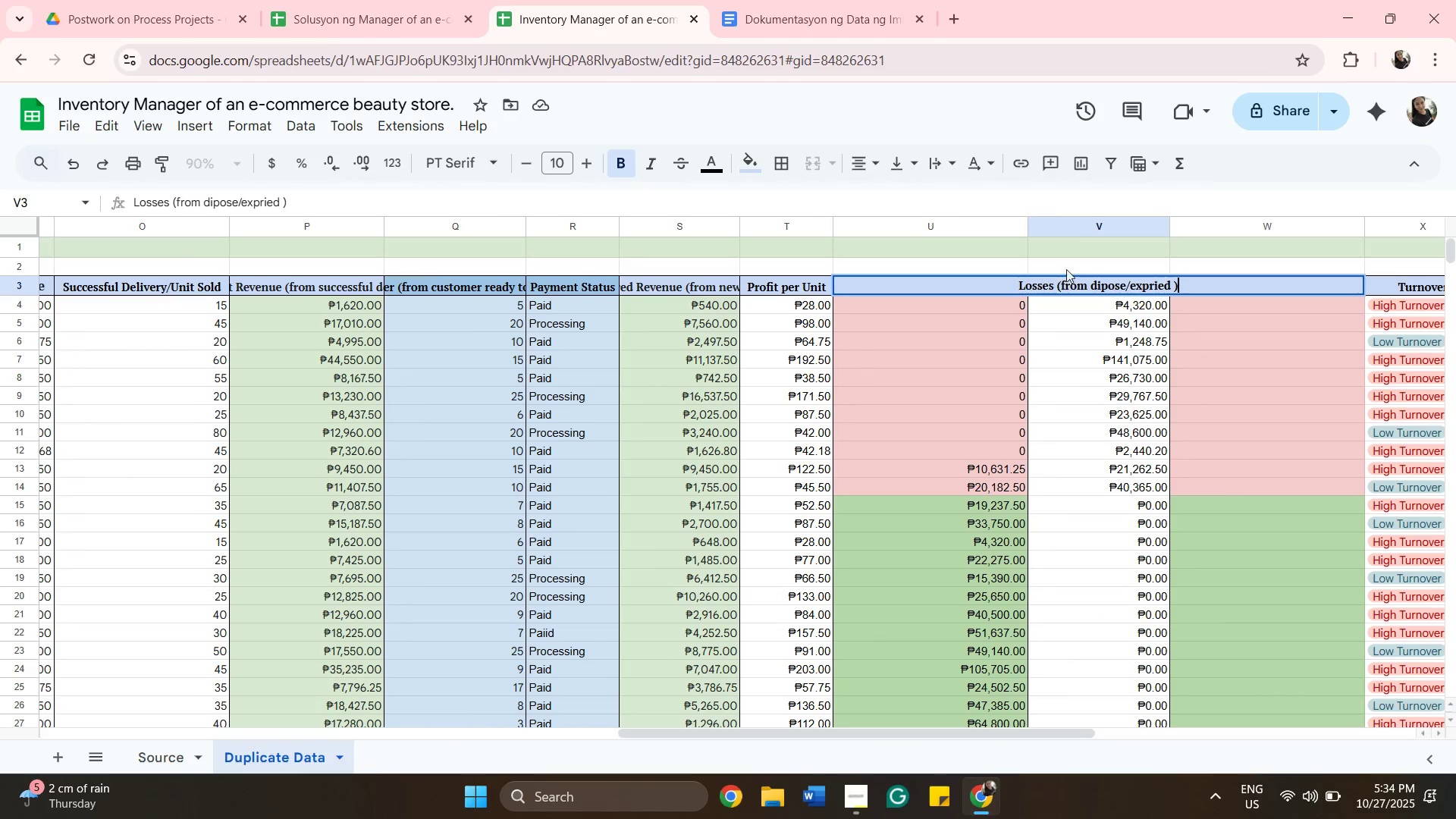 
left_click([1075, 262])
 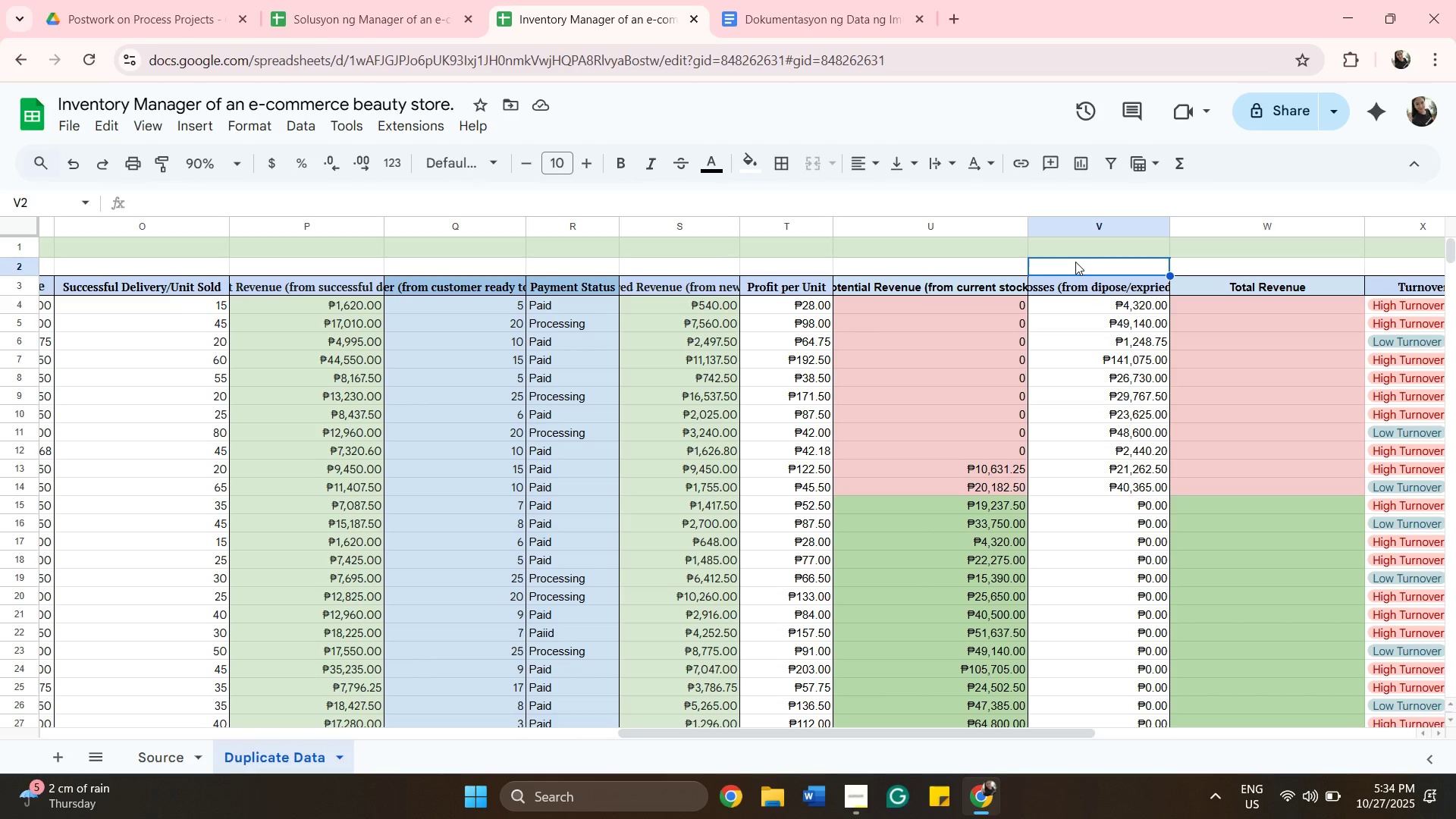 
type(LO)
key(Backspace)
type(osses)
key(Backspace)
key(Backspace)
key(Backspace)
key(Backspace)
key(Backspace)
key(Backspace)
type(osses)
key(Backspace)
 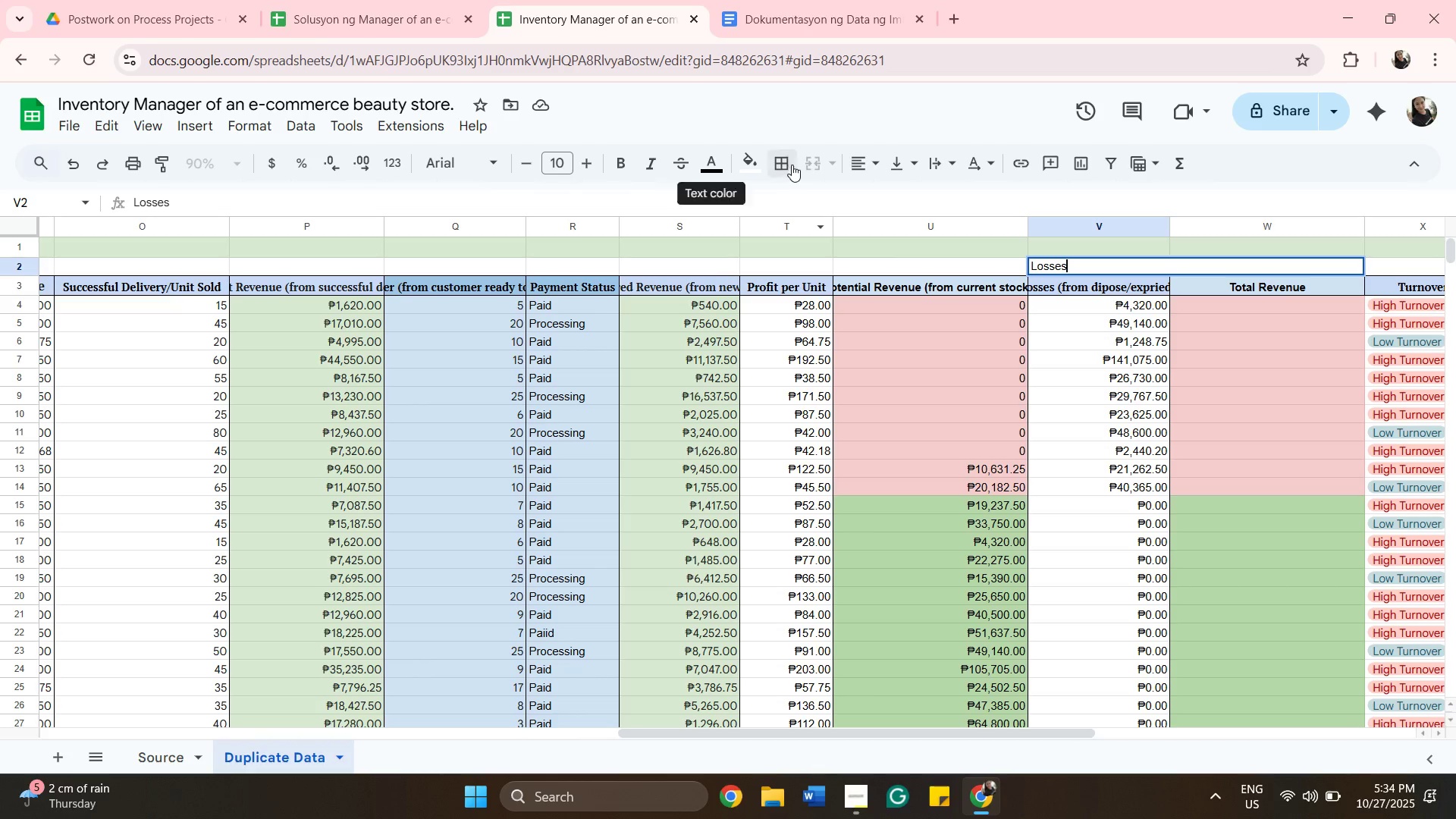 
left_click([864, 157])
 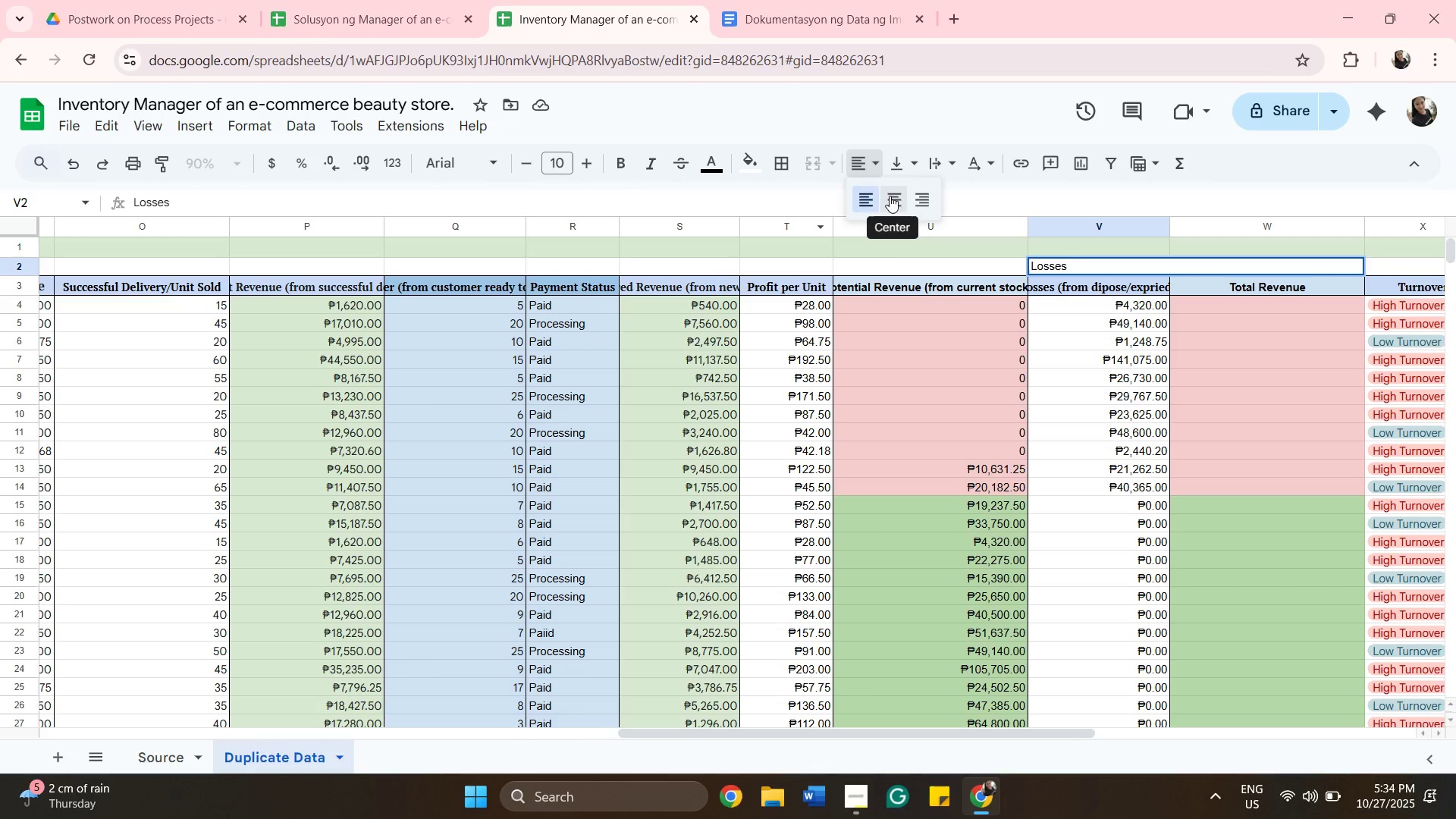 
left_click([890, 196])
 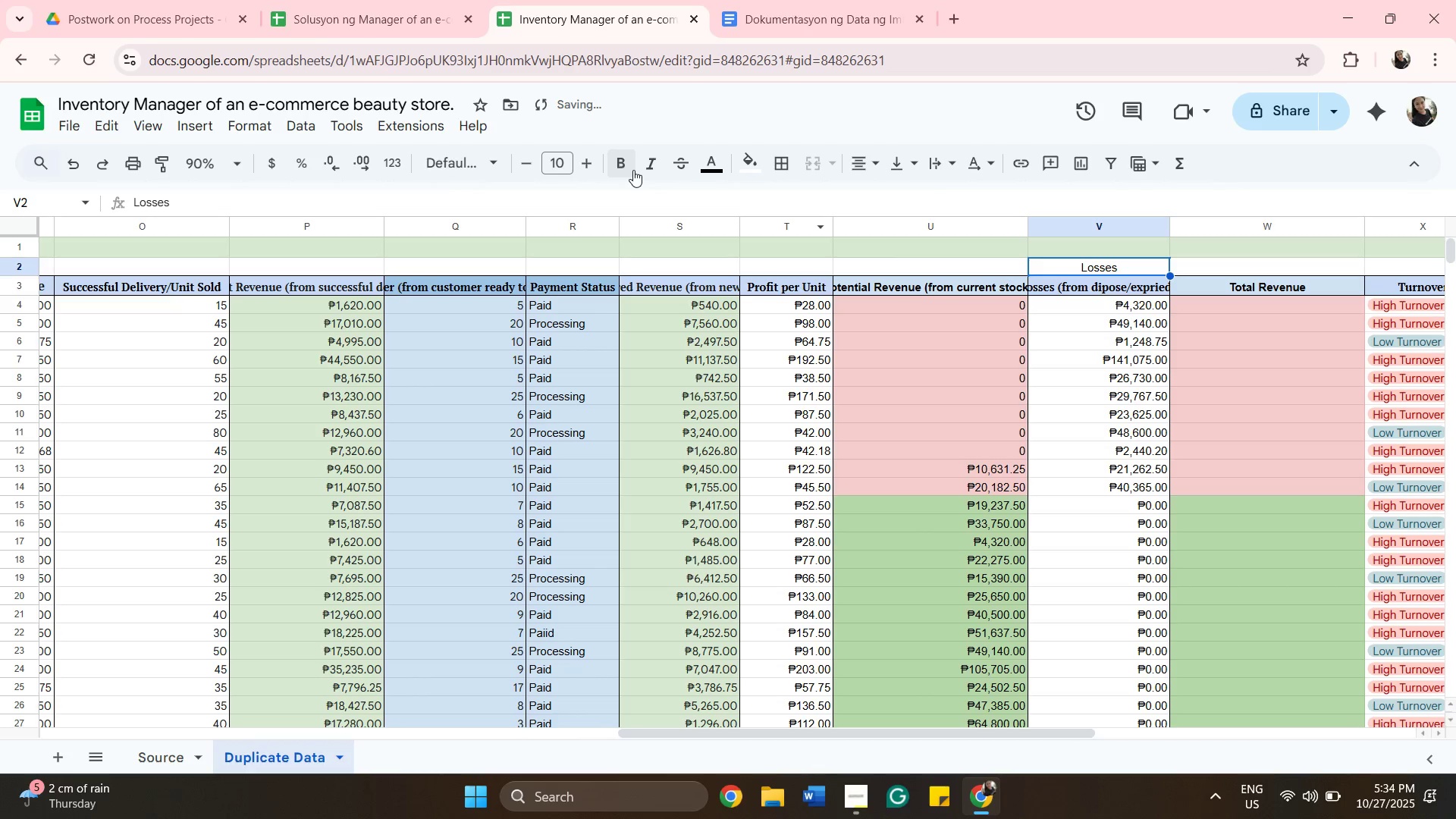 
left_click([632, 169])
 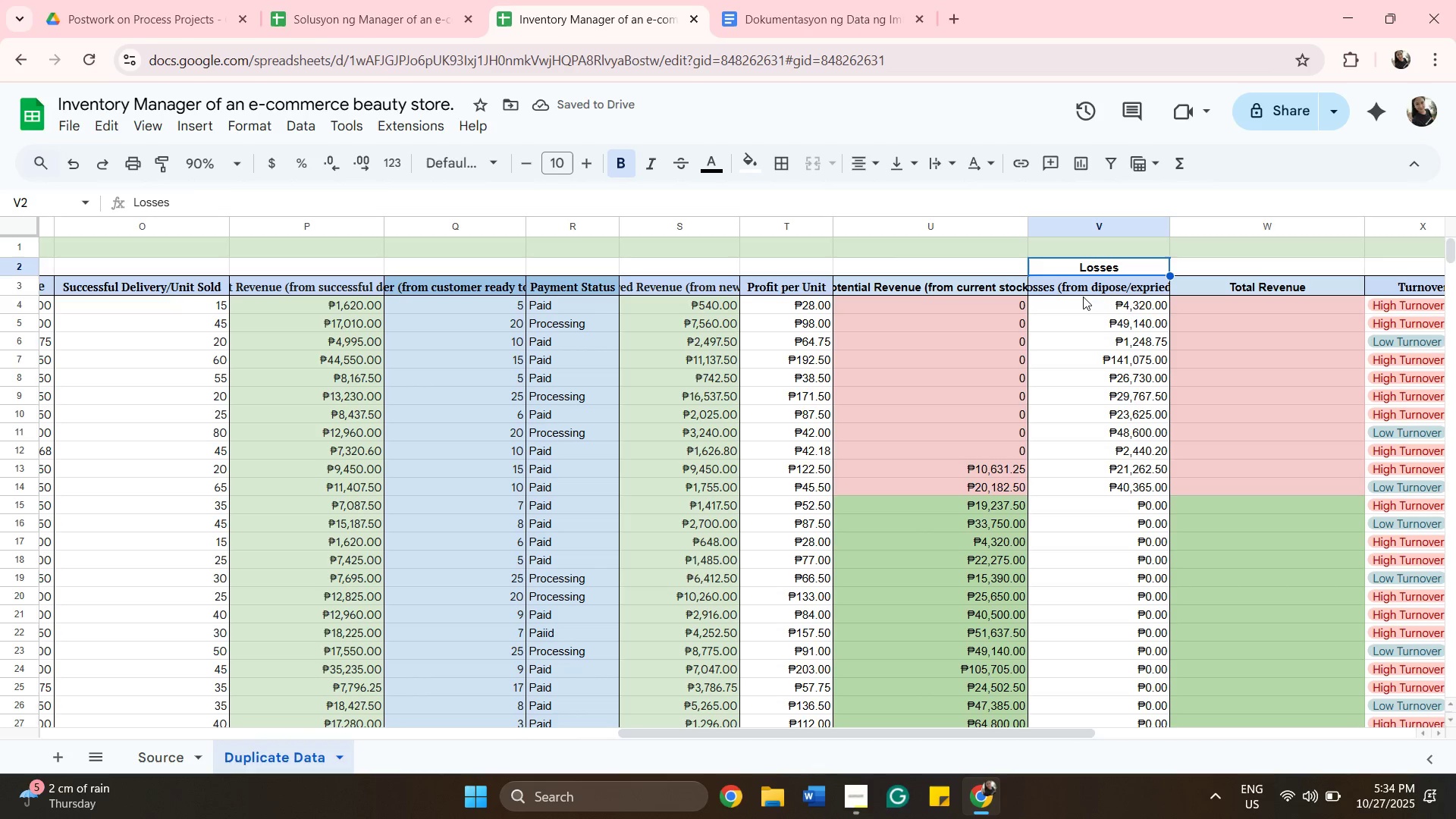 
double_click([1076, 286])
 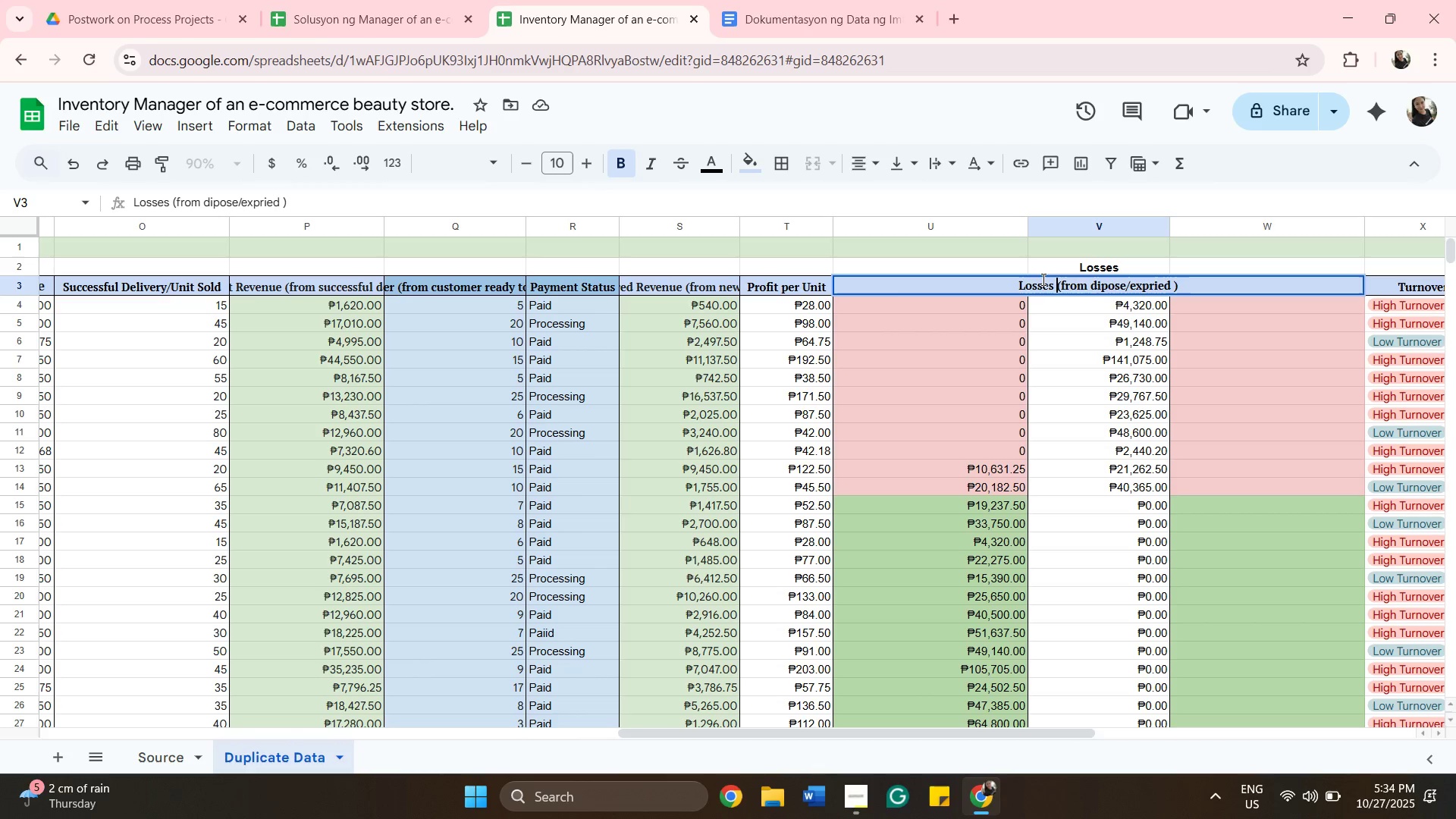 
key(Backspace)
 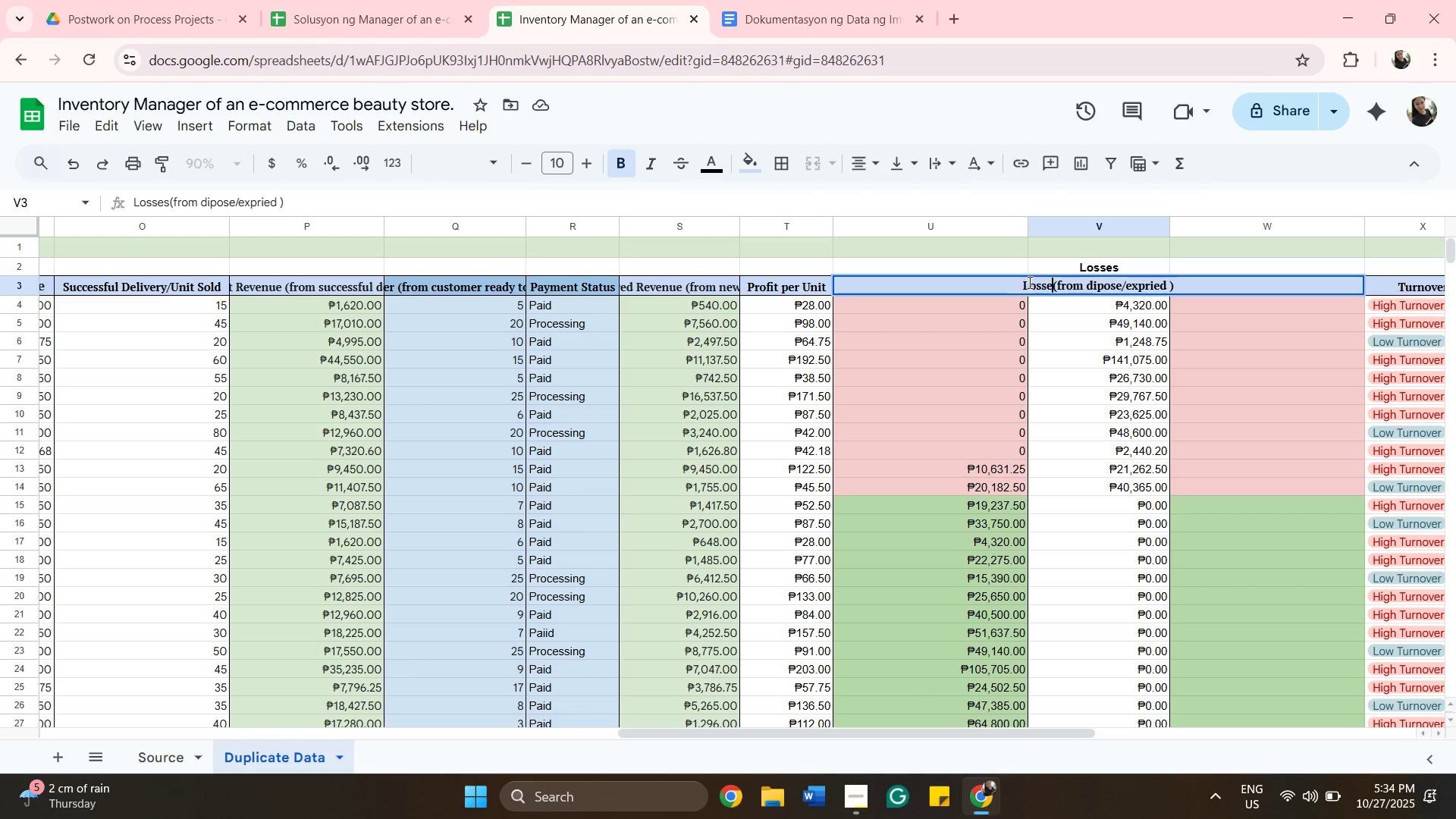 
key(Backspace)
 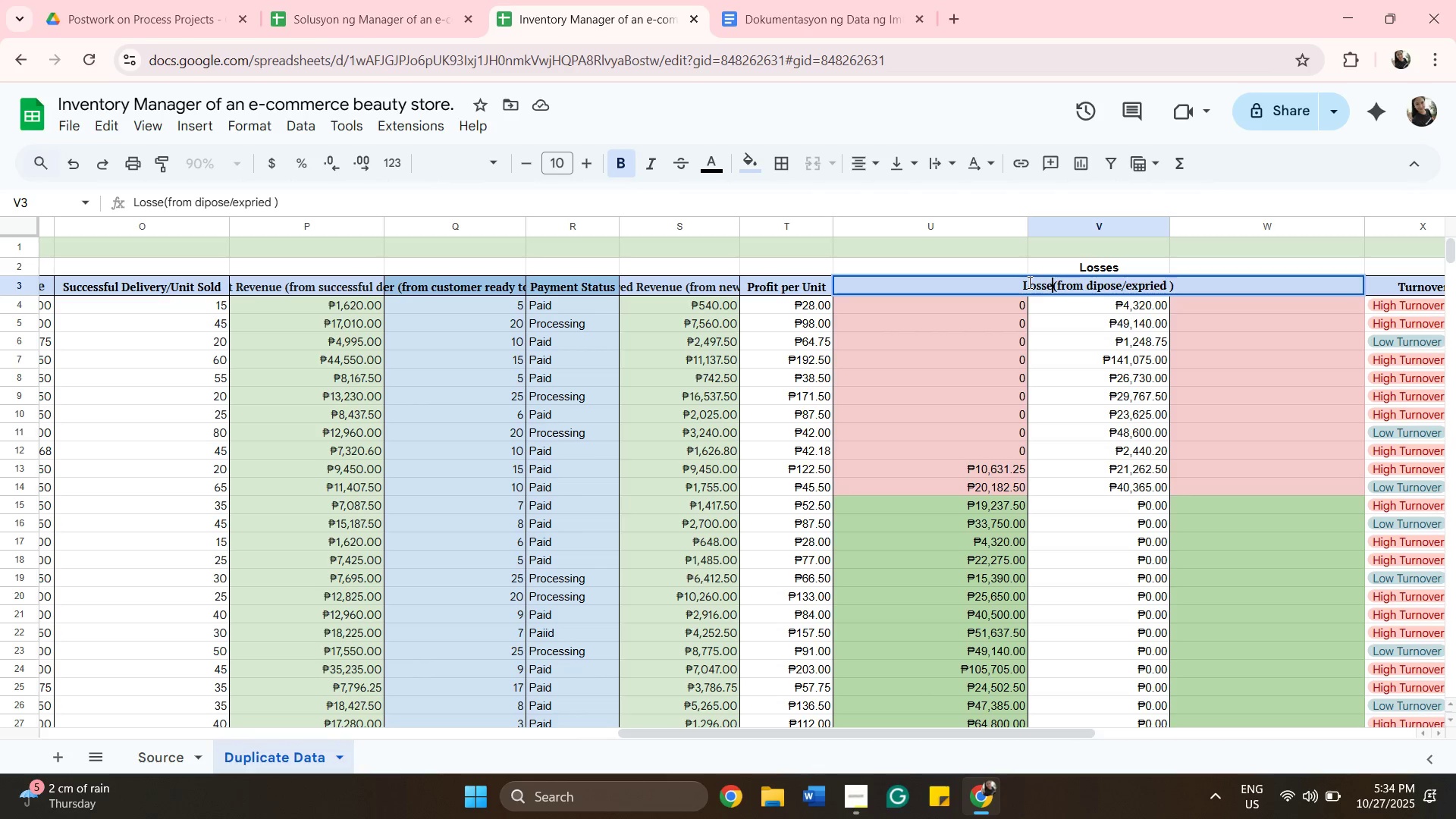 
key(Backspace)
 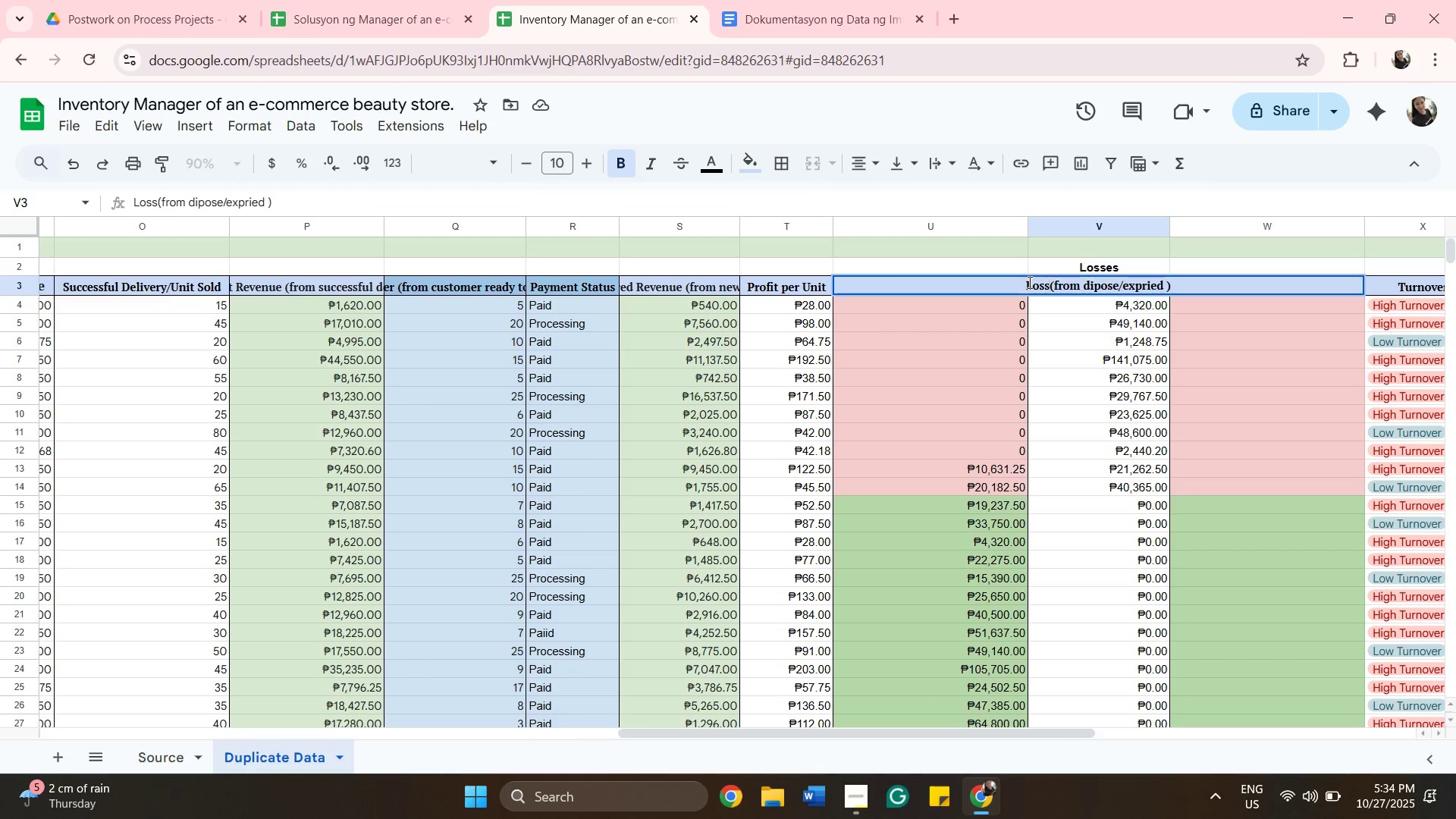 
key(Backspace)
 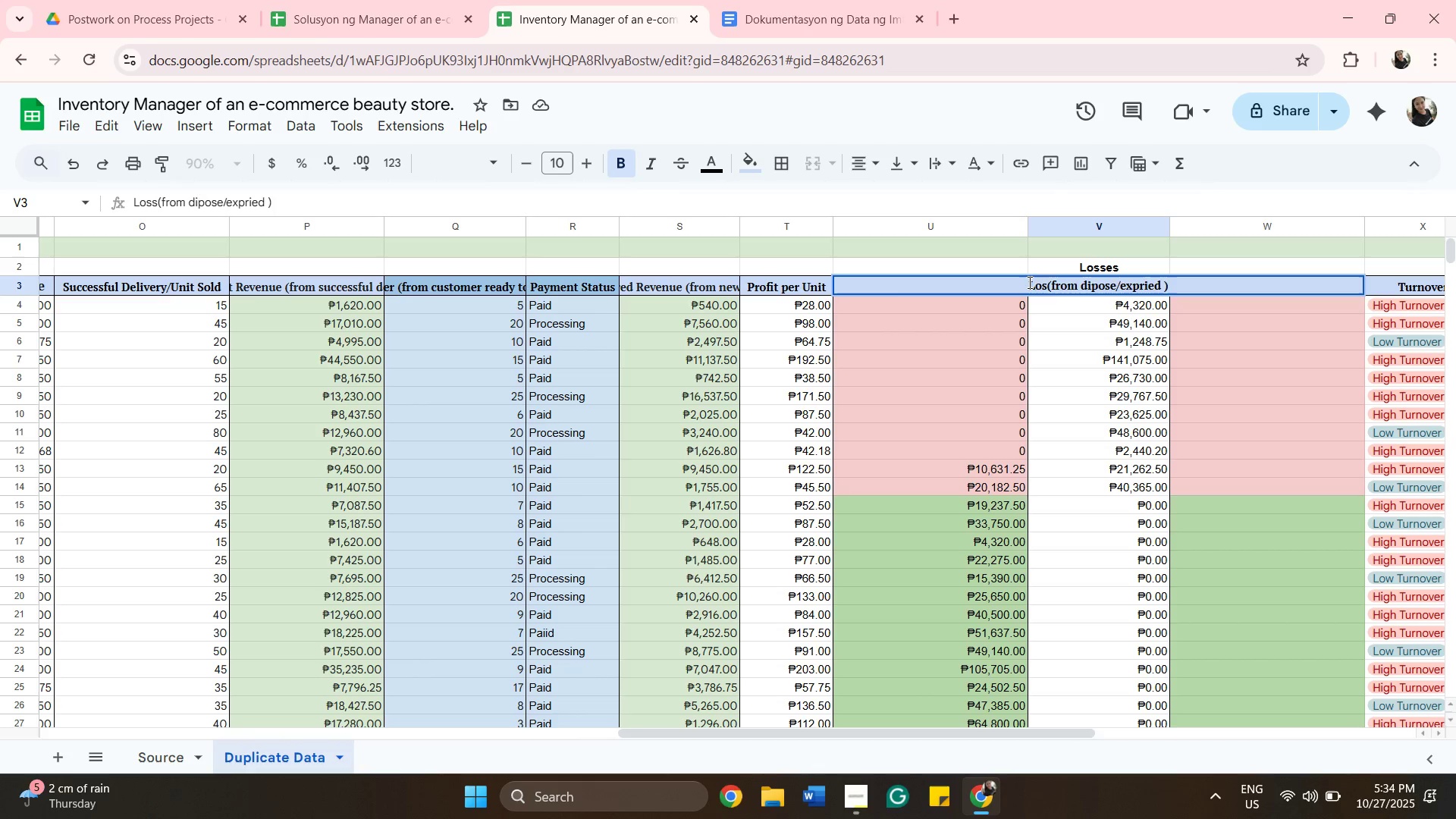 
key(Backspace)
 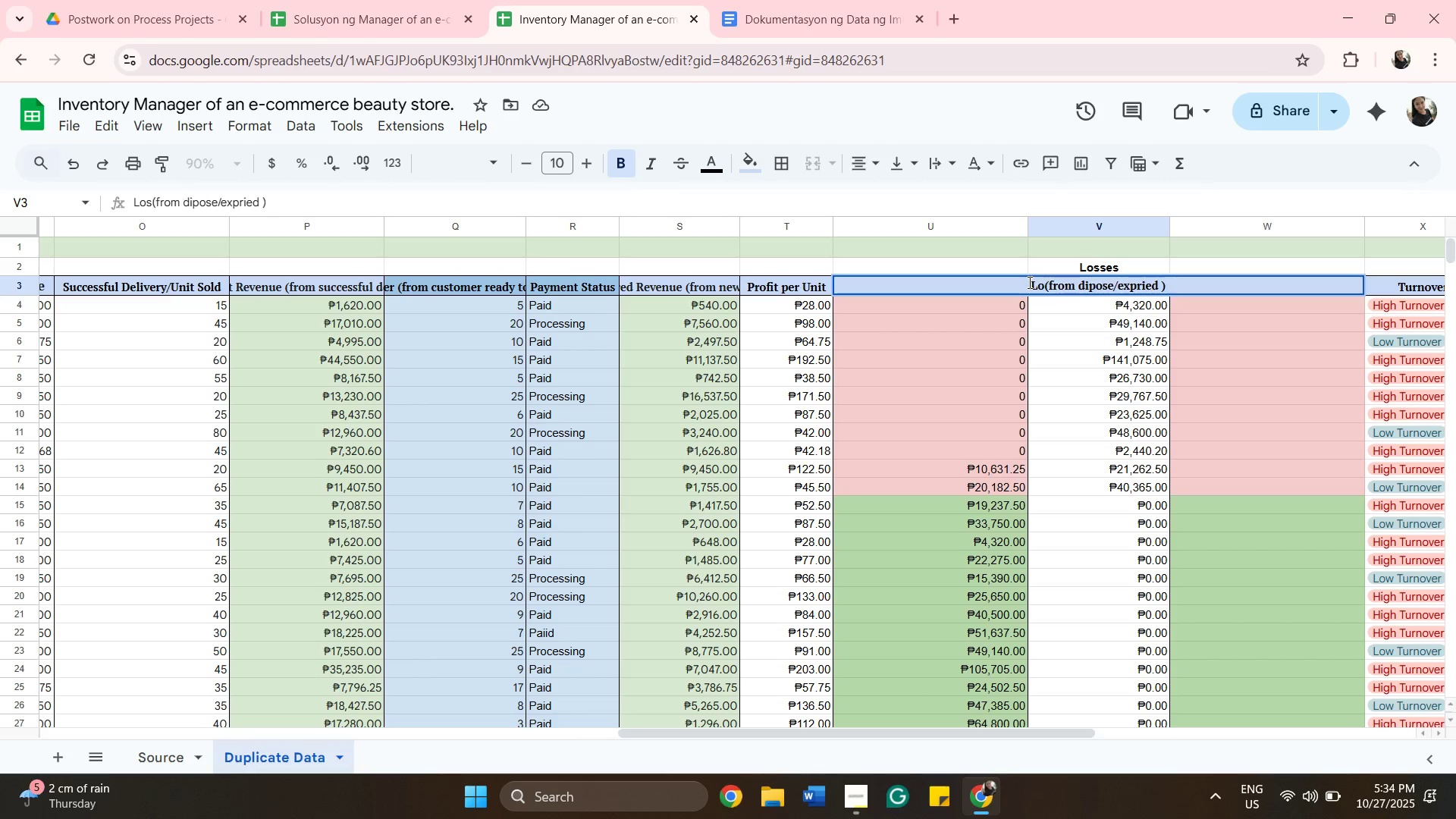 
key(Backspace)
 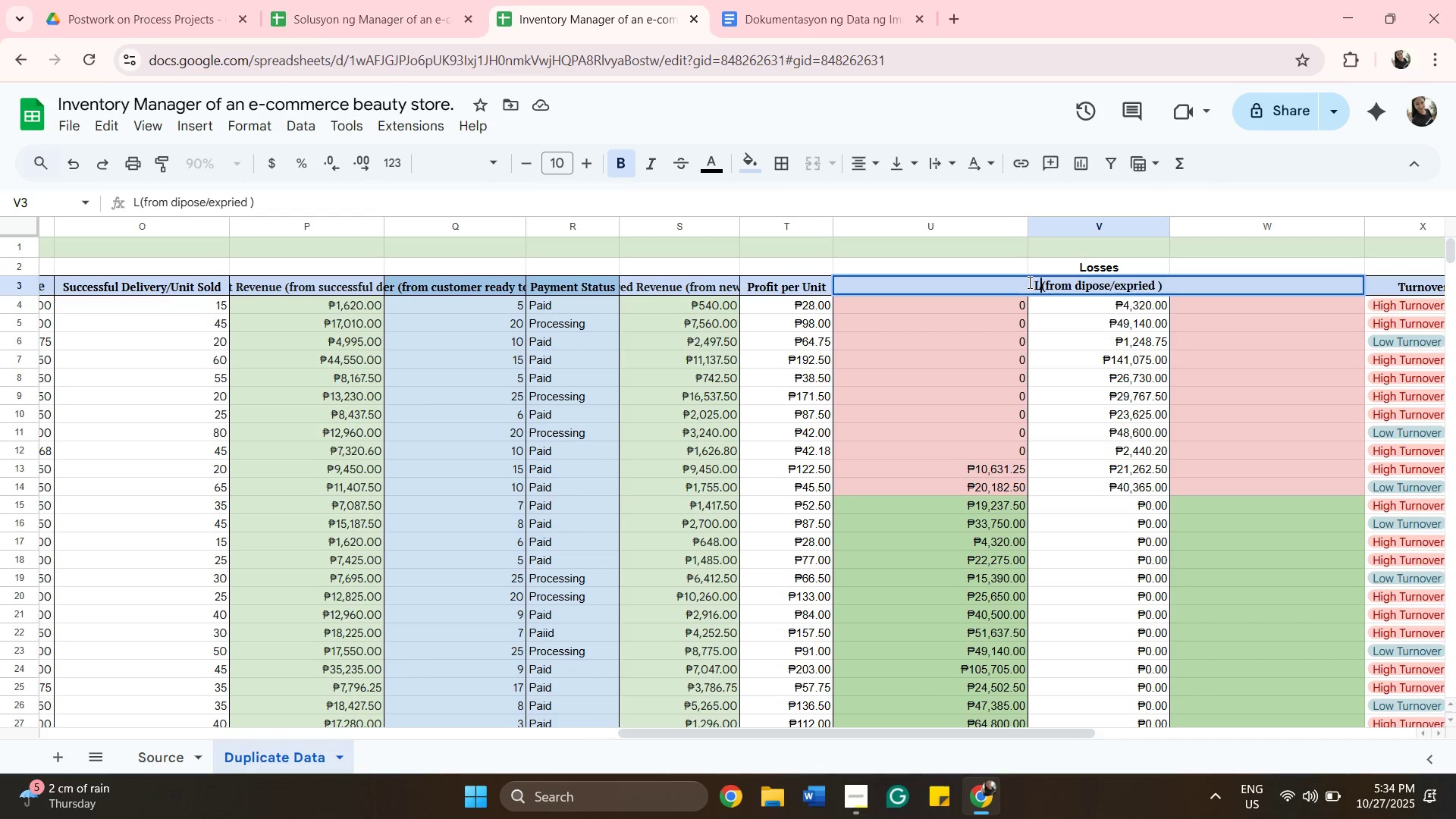 
key(Backspace)
 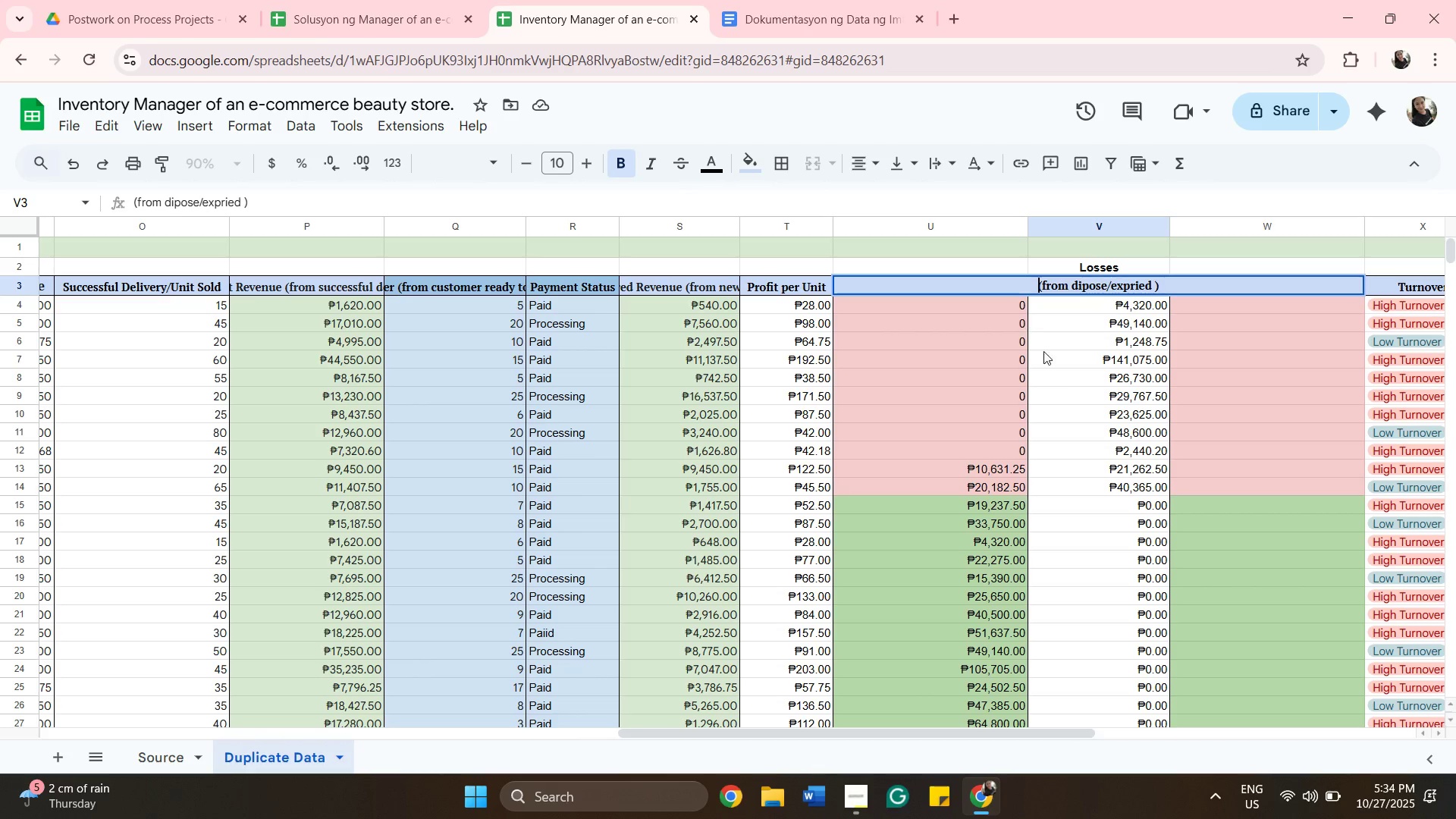 
left_click([1081, 411])
 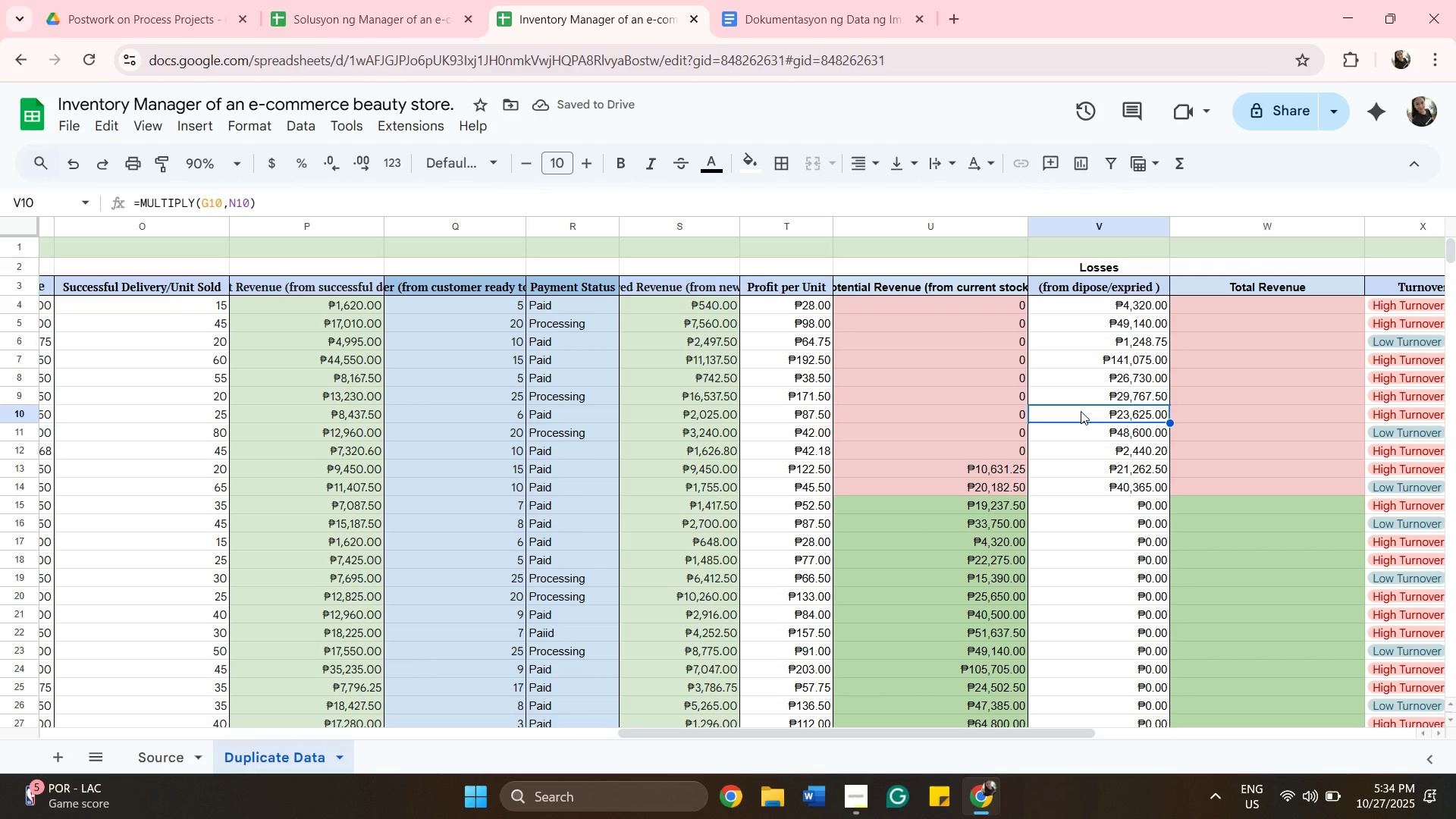 
wait(8.94)
 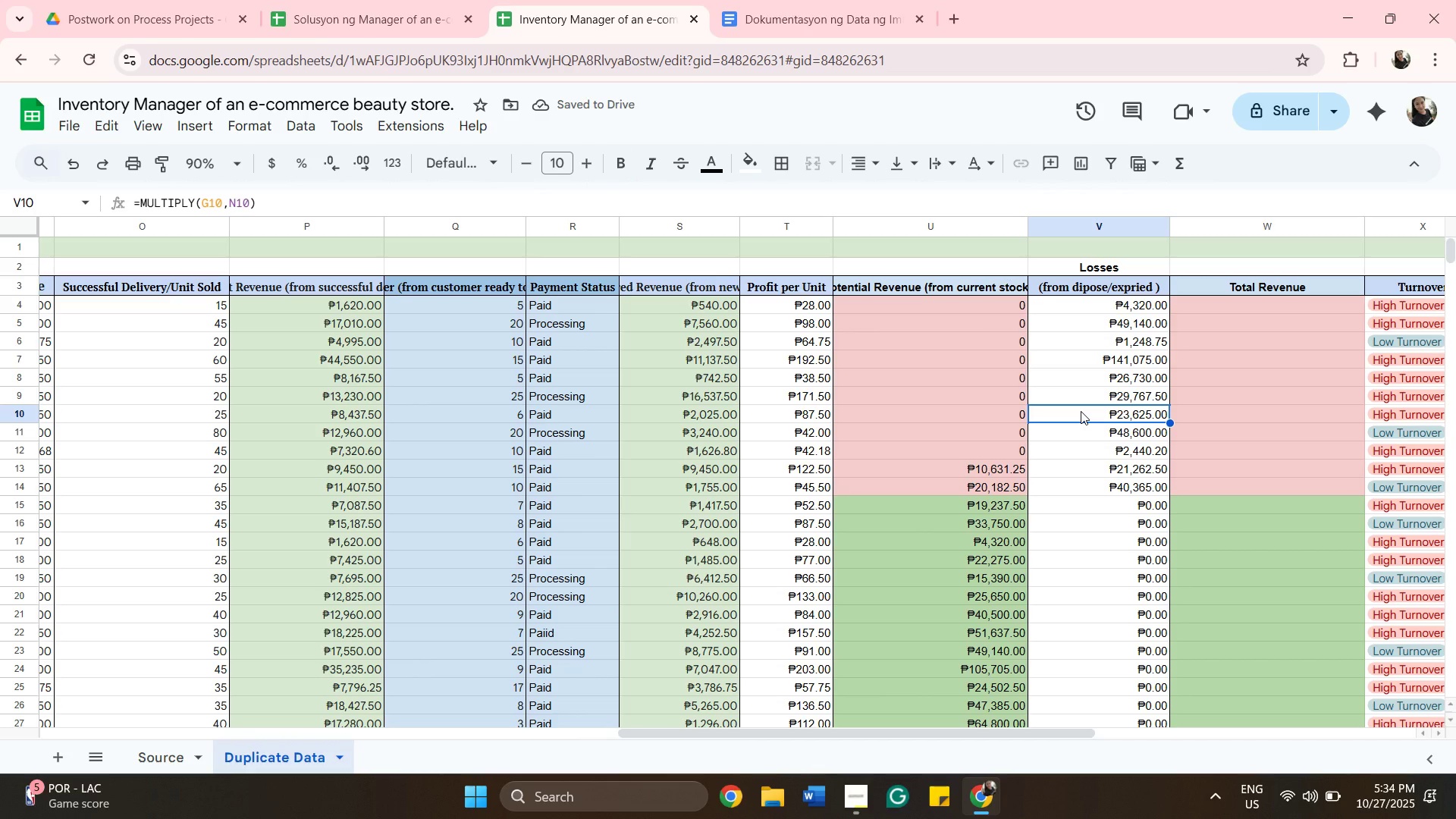 
scroll: coordinate [1295, 590], scroll_direction: down, amount: 1.0
 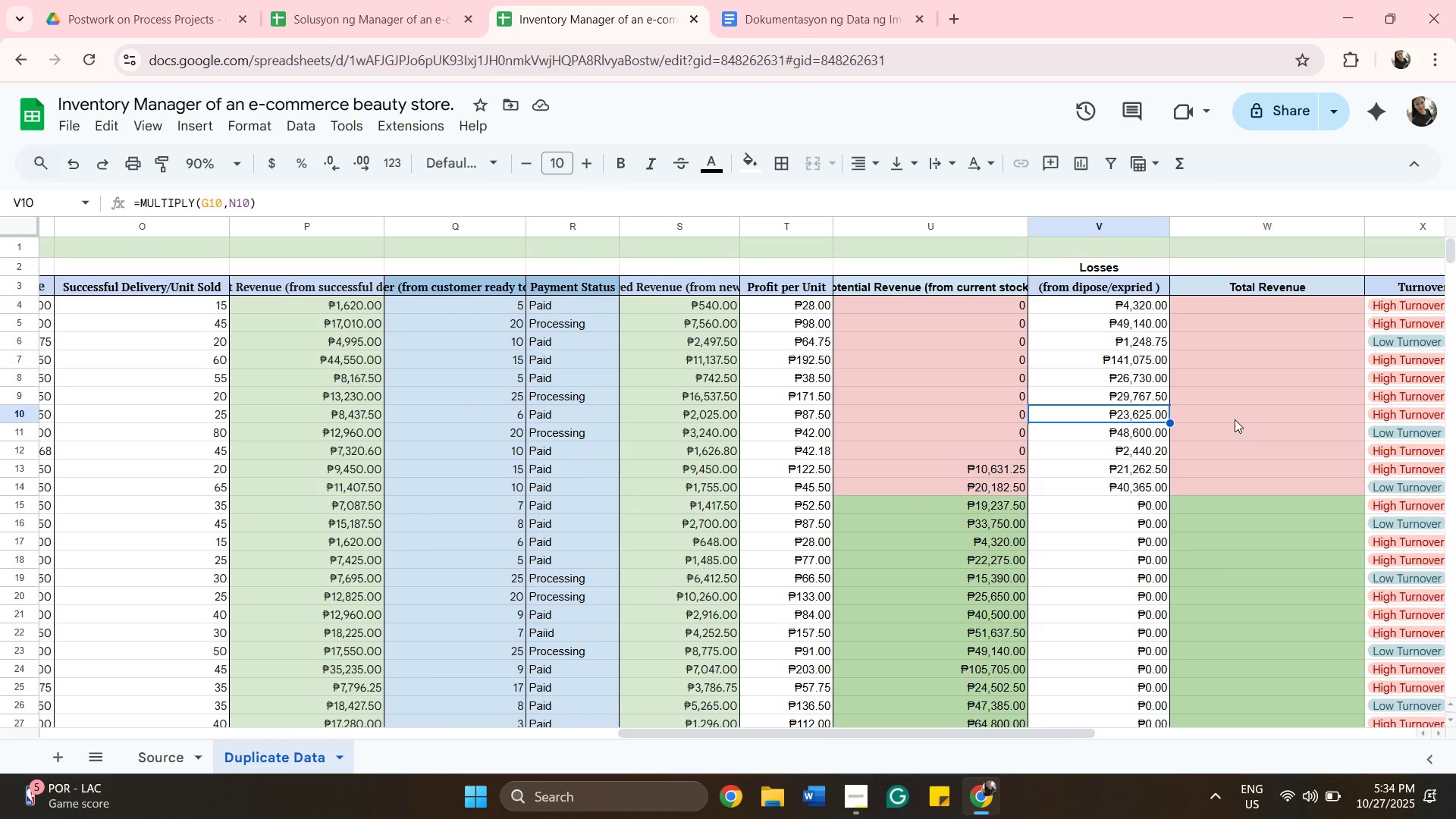 
scroll: coordinate [1236, 427], scroll_direction: up, amount: 3.0
 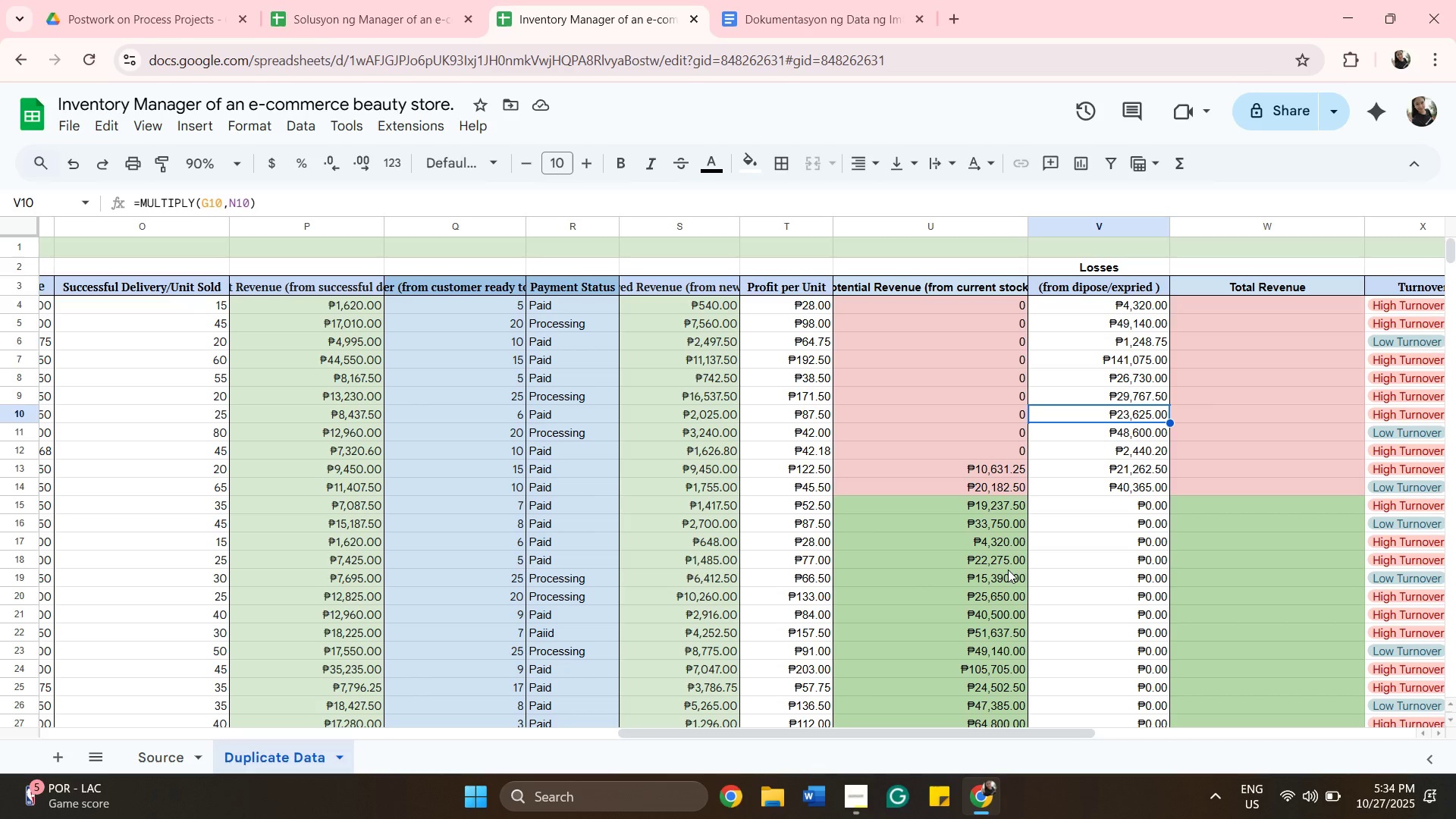 
wait(12.27)
 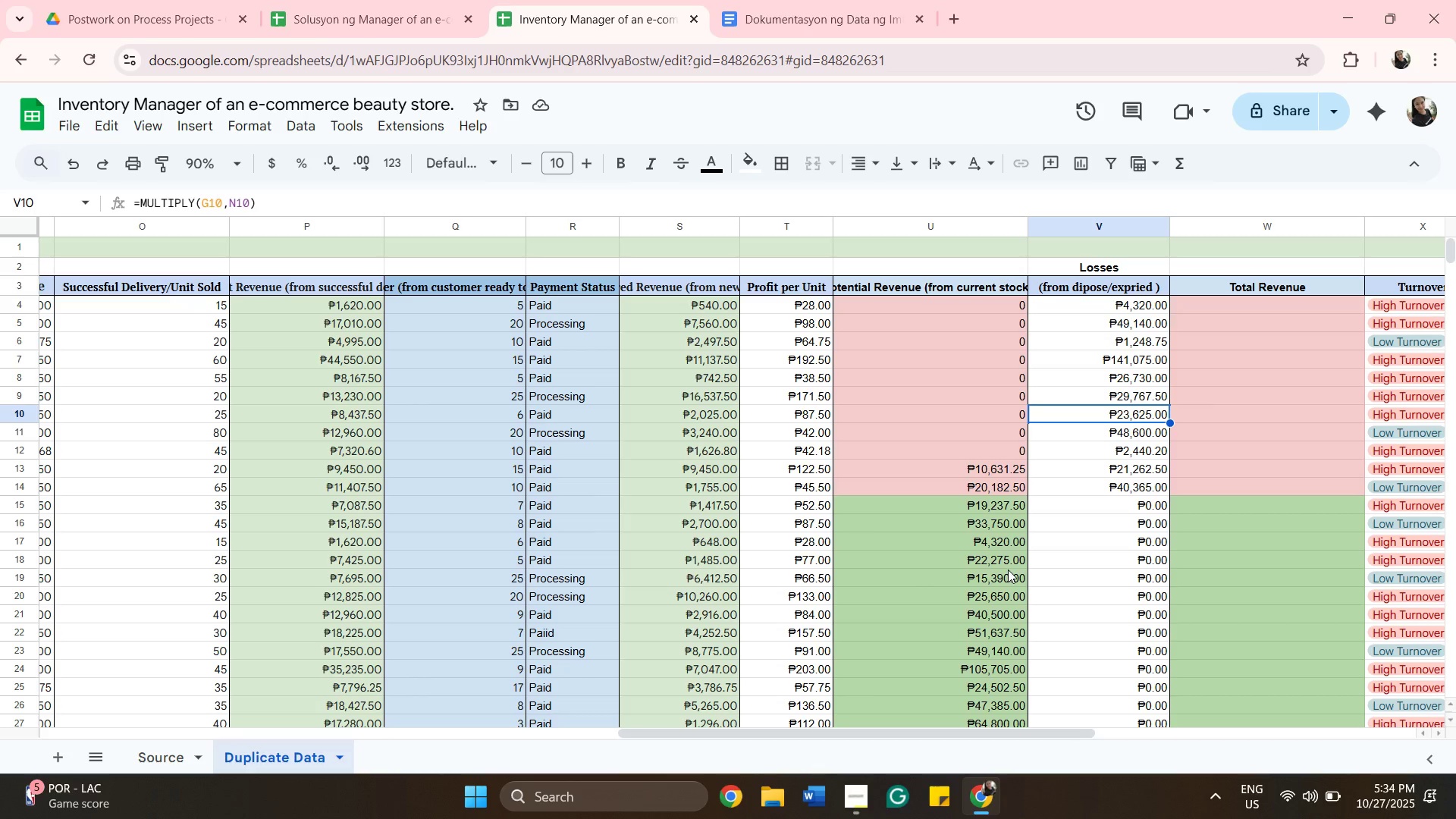 
left_click_drag(start_coordinate=[894, 727], to_coordinate=[632, 769])
 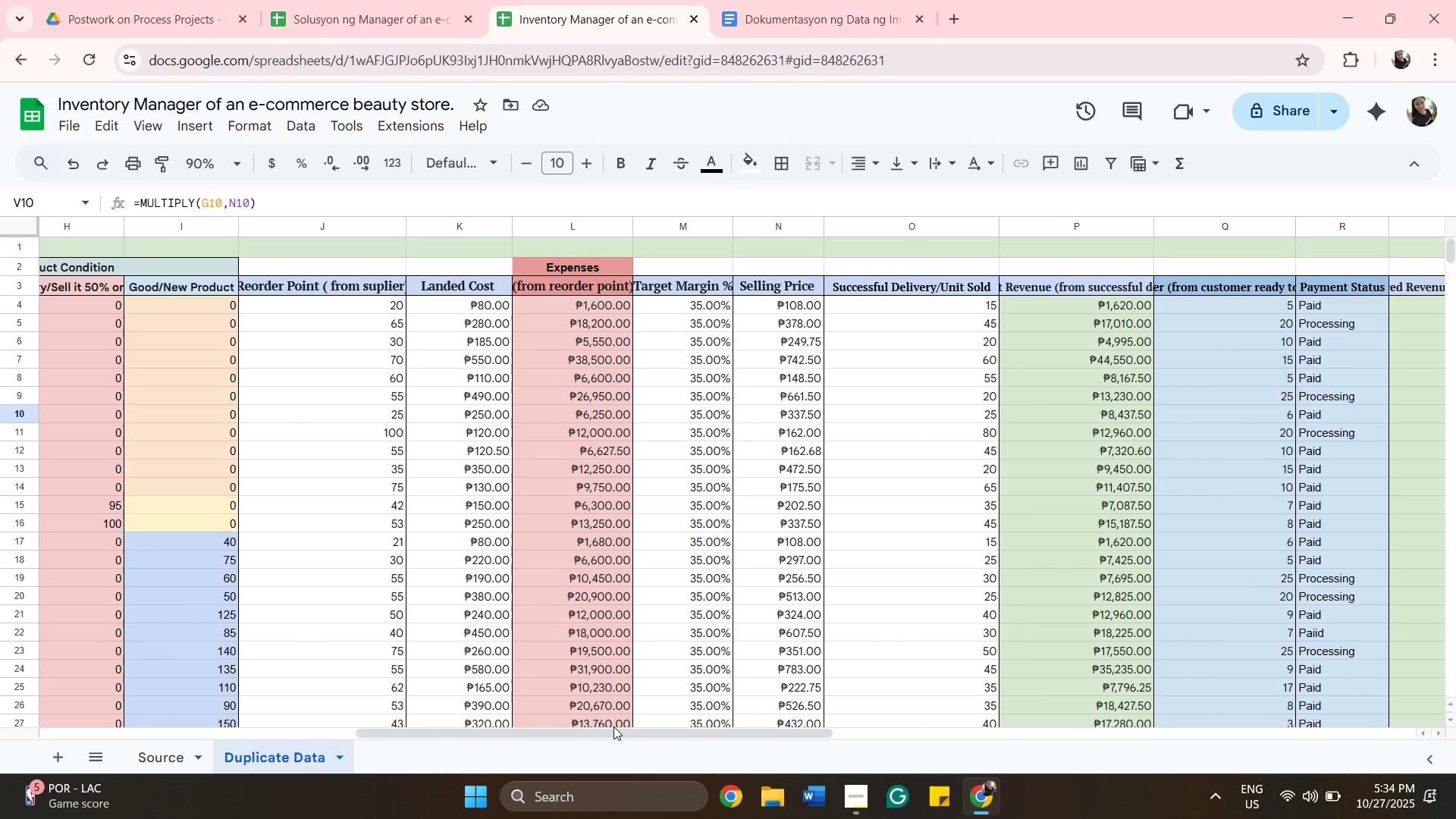 
wait(9.36)
 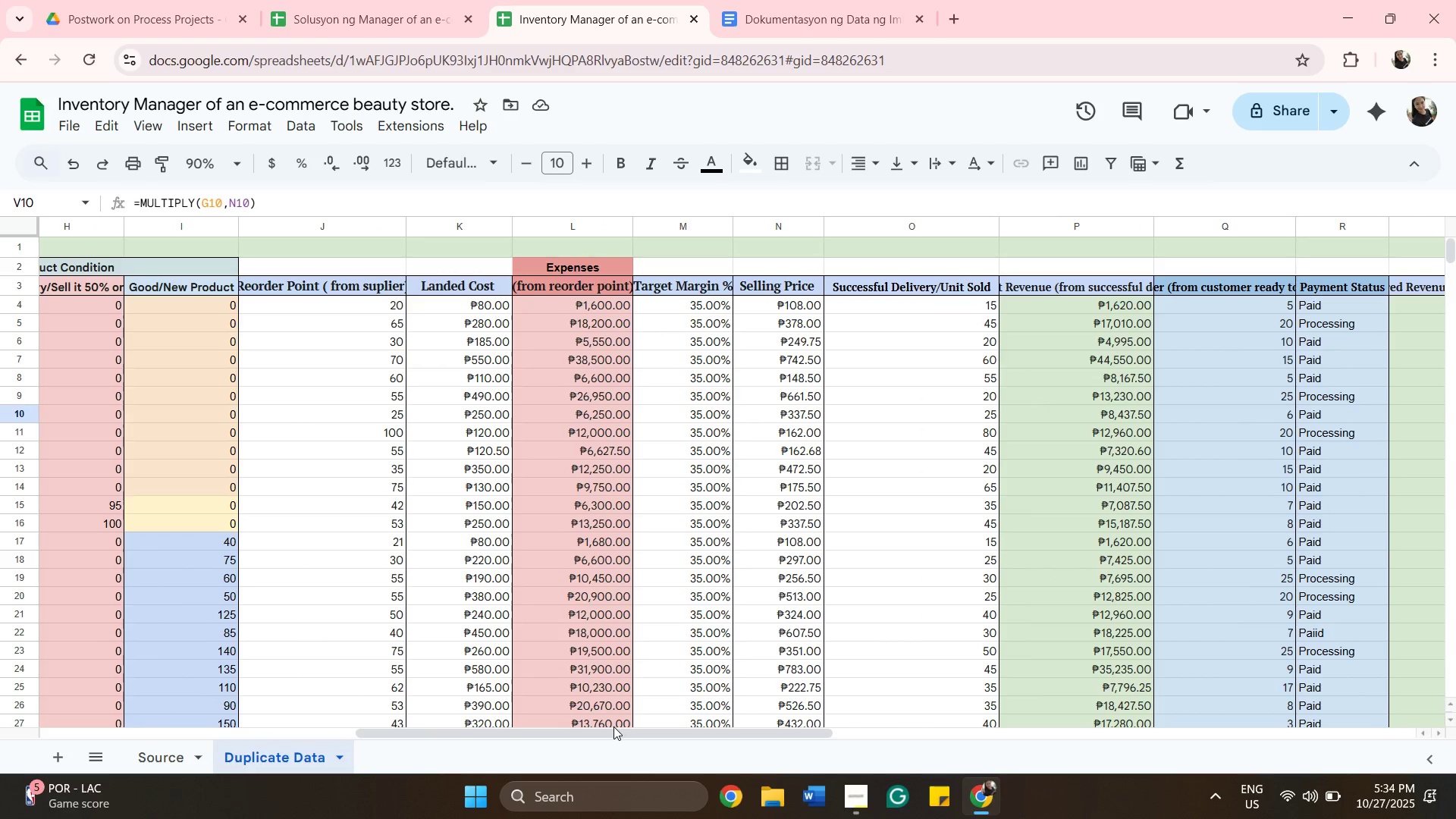 
left_click_drag(start_coordinate=[614, 731], to_coordinate=[1044, 732])
 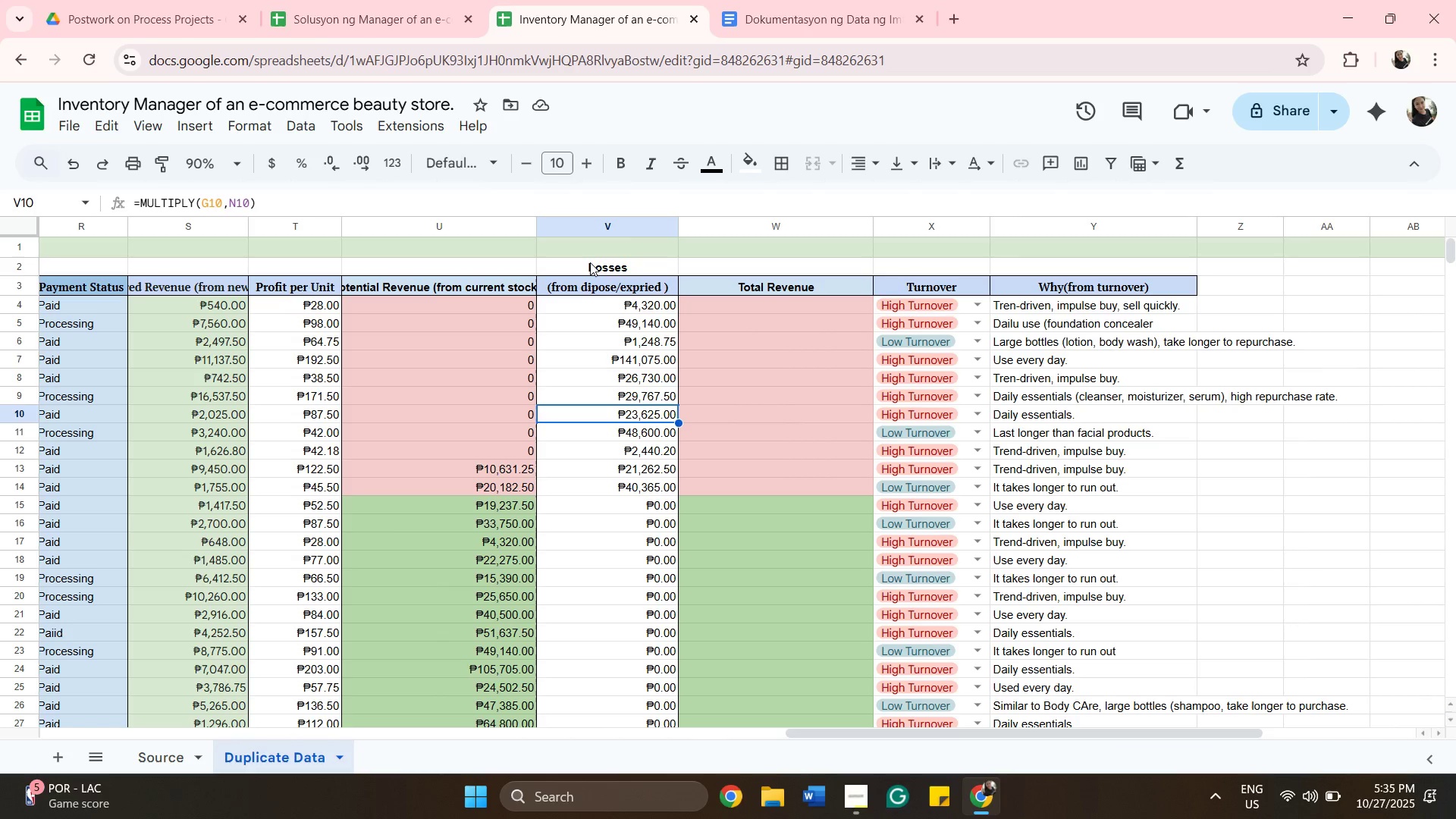 
left_click([604, 301])
 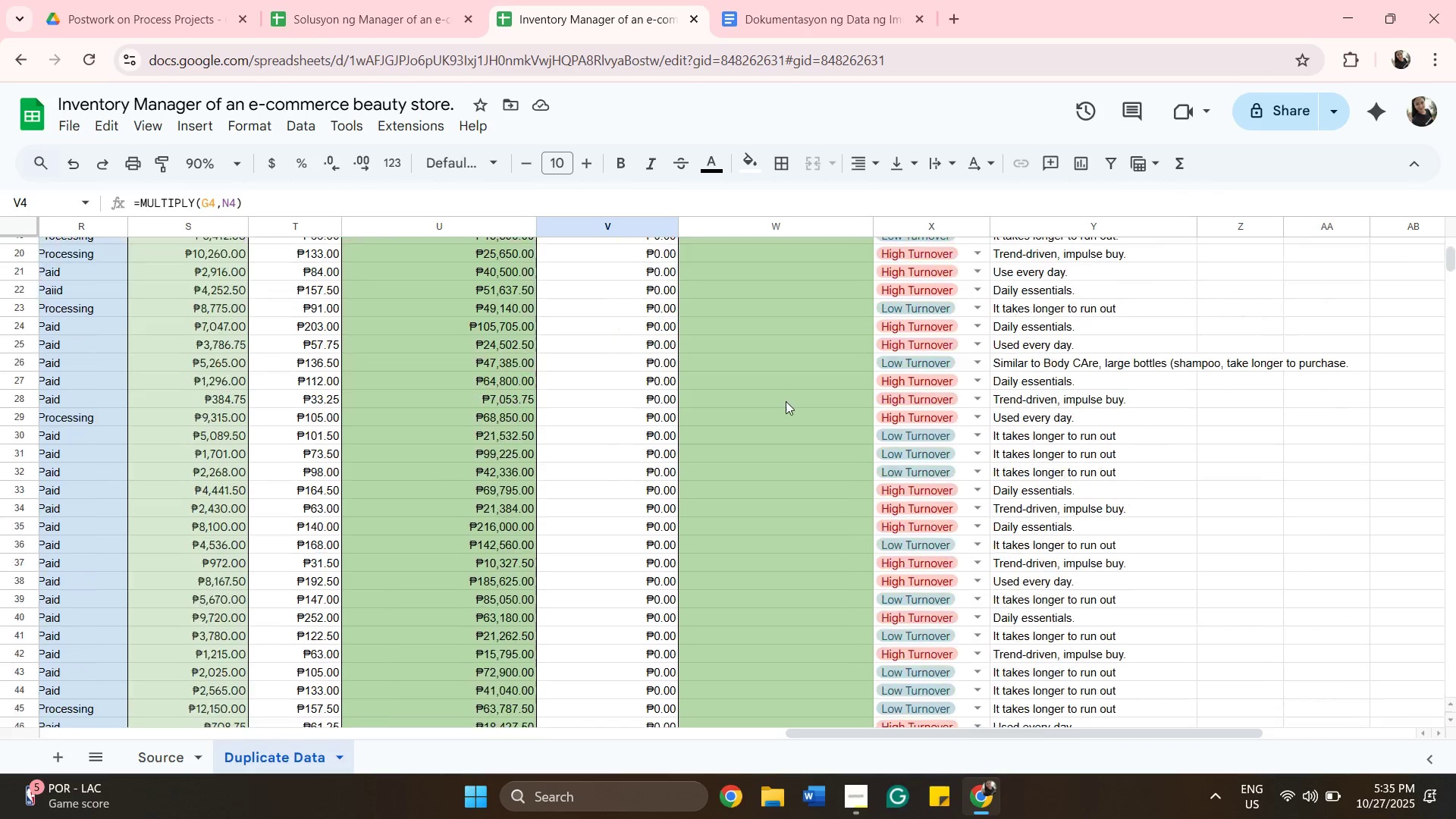 
scroll: coordinate [676, 560], scroll_direction: down, amount: 8.0
 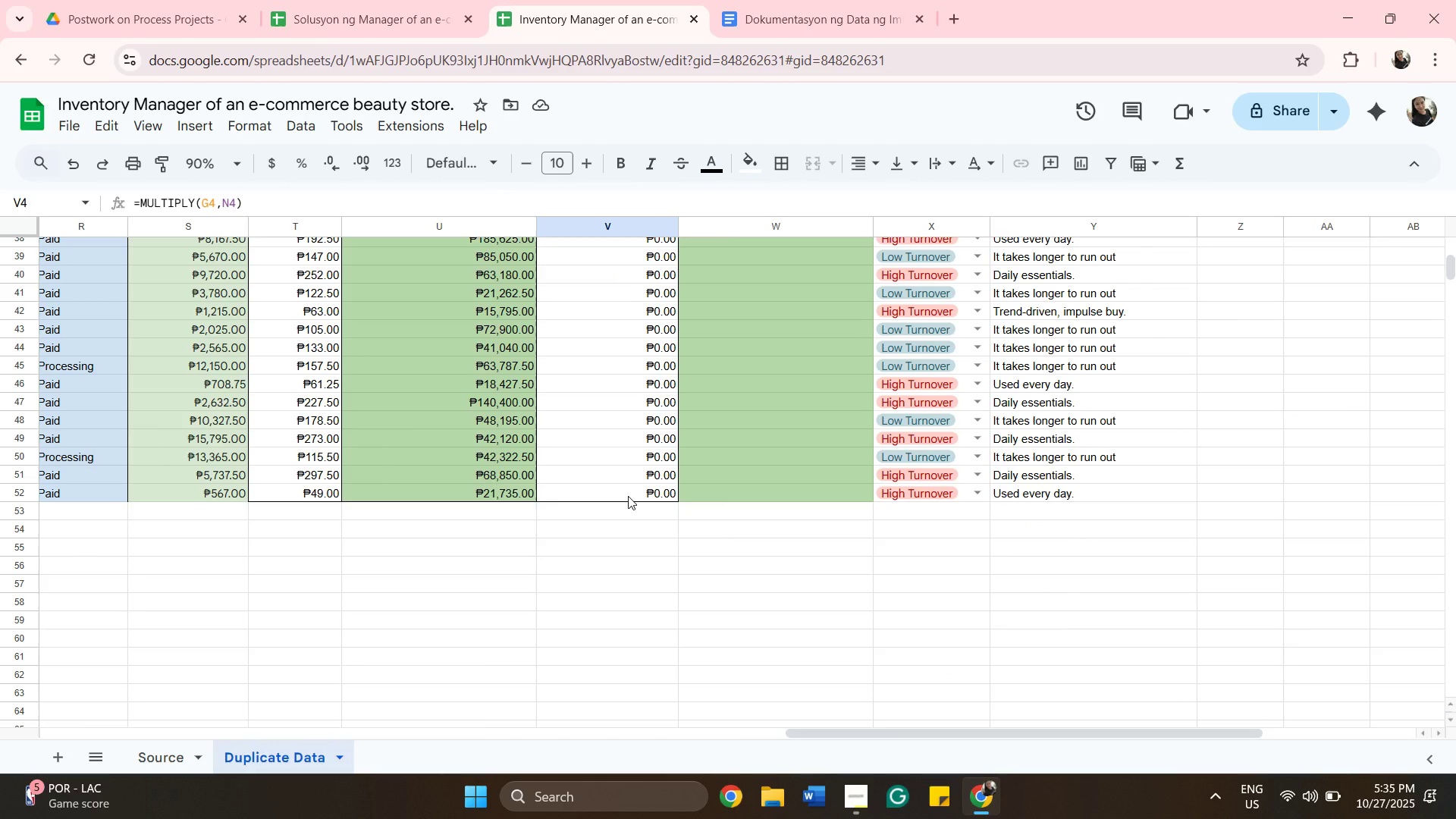 
hold_key(key=ShiftLeft, duration=0.66)
left_click([628, 496])
 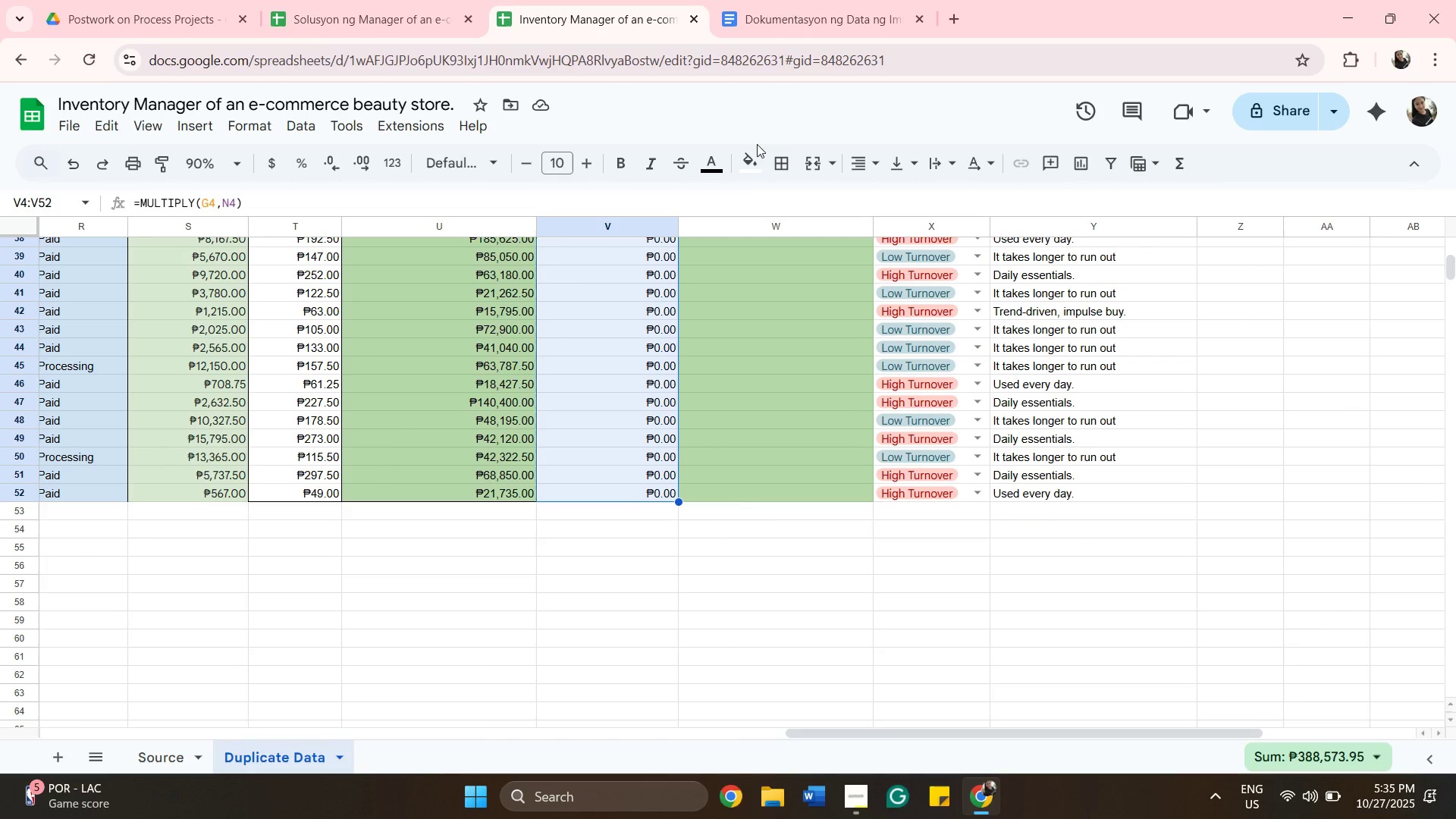 
left_click([740, 171])
 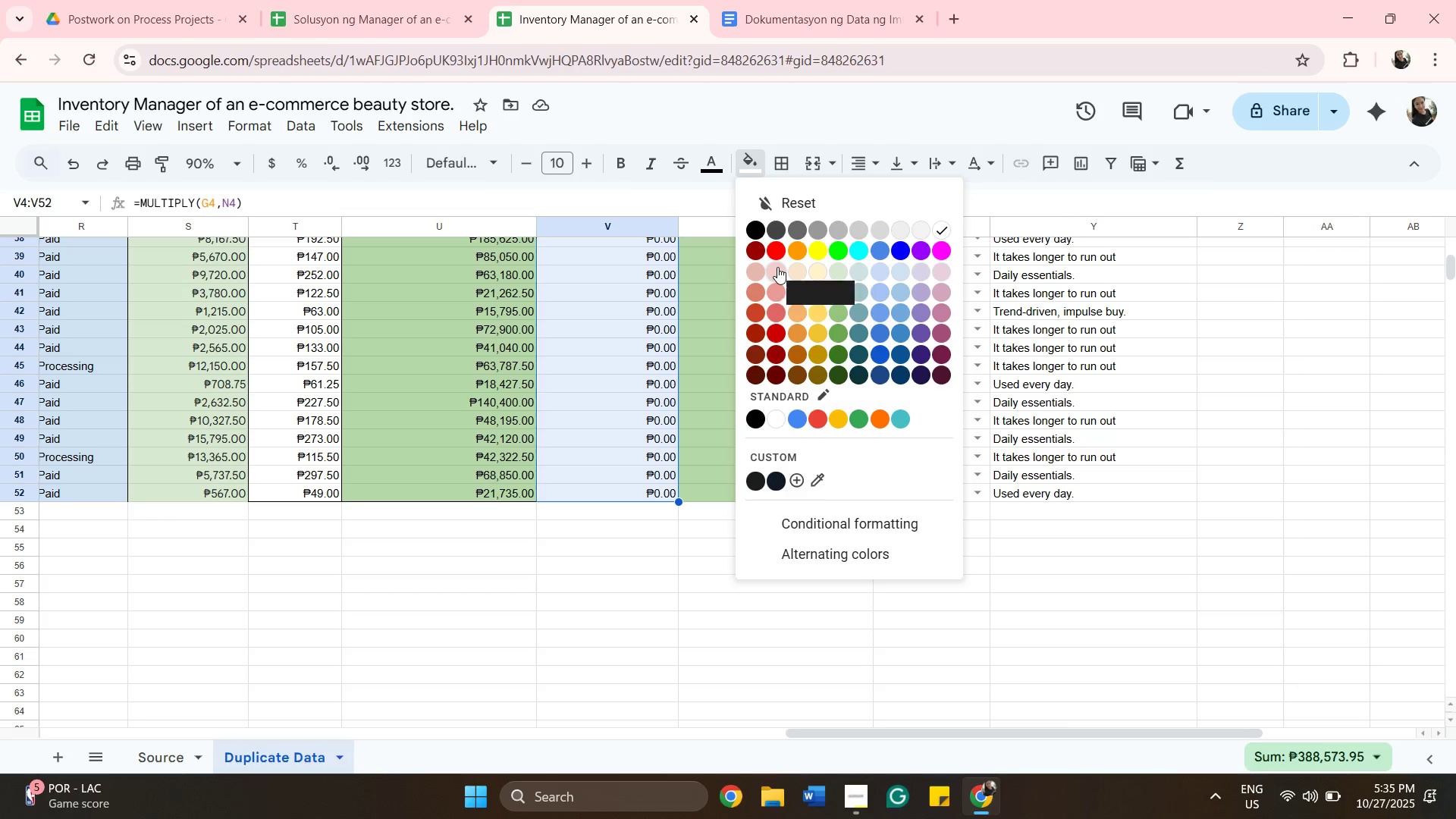 
left_click([777, 267])
 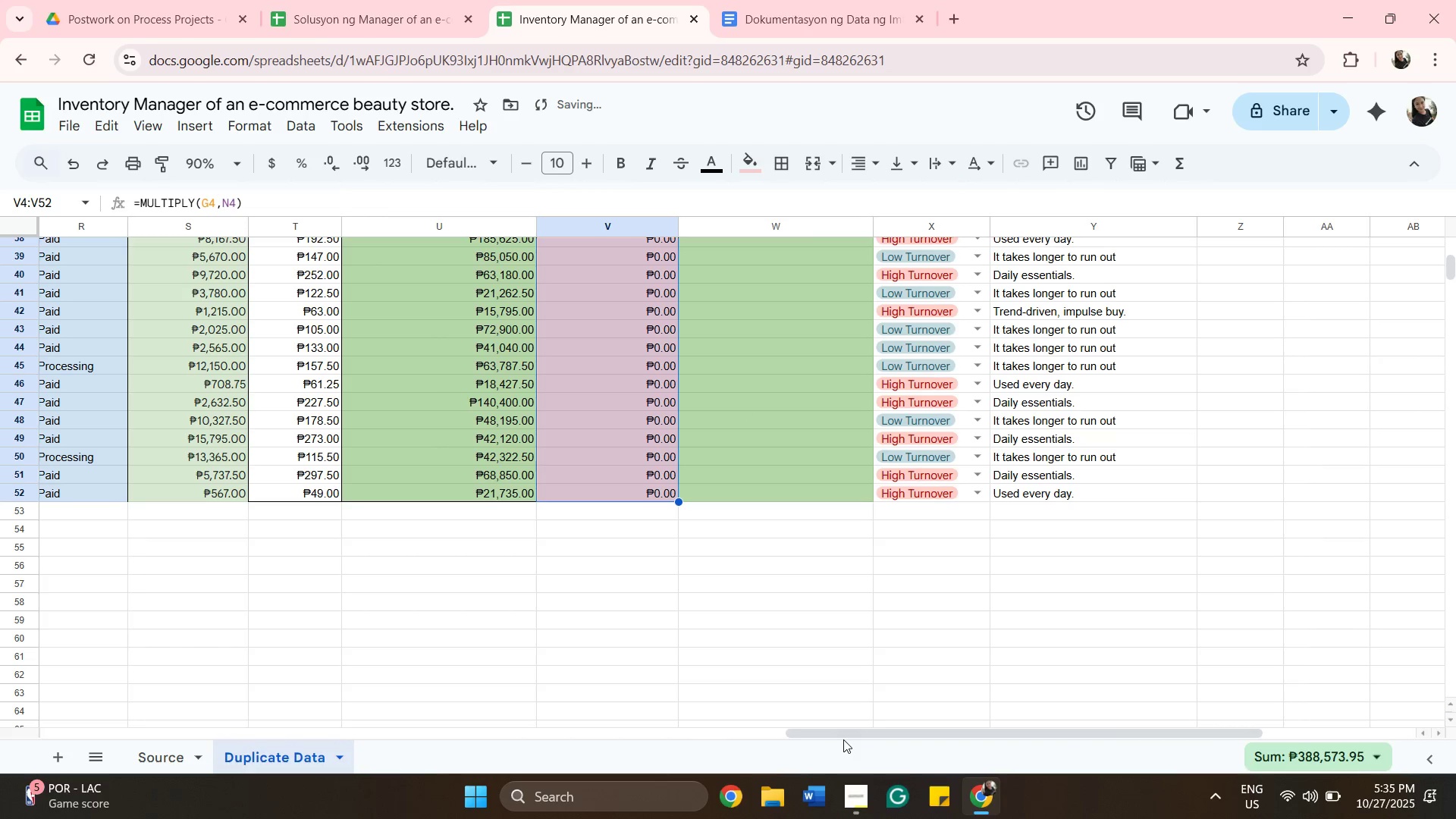 
left_click_drag(start_coordinate=[841, 735], to_coordinate=[760, 644])
 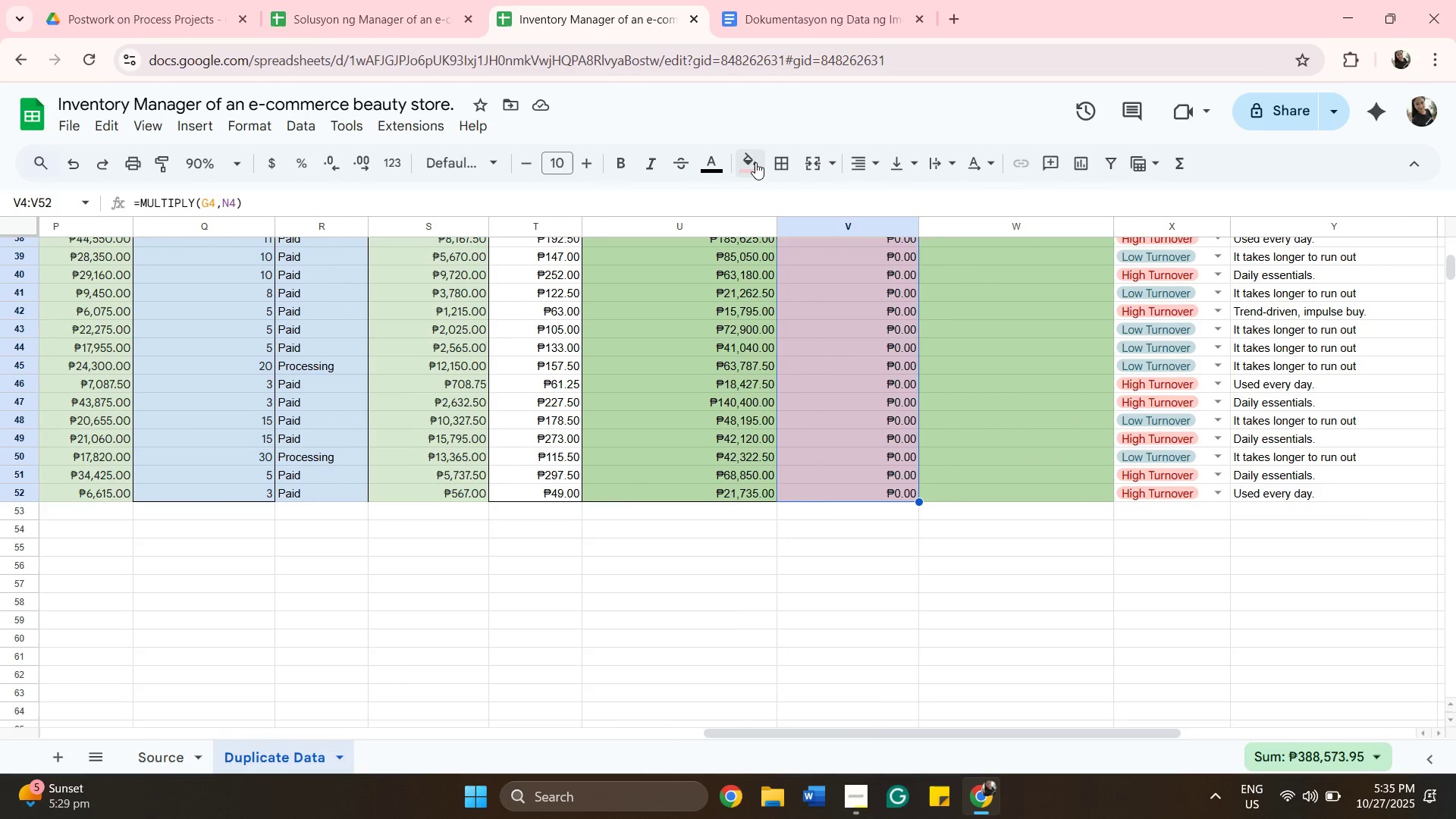 
left_click([755, 162])
 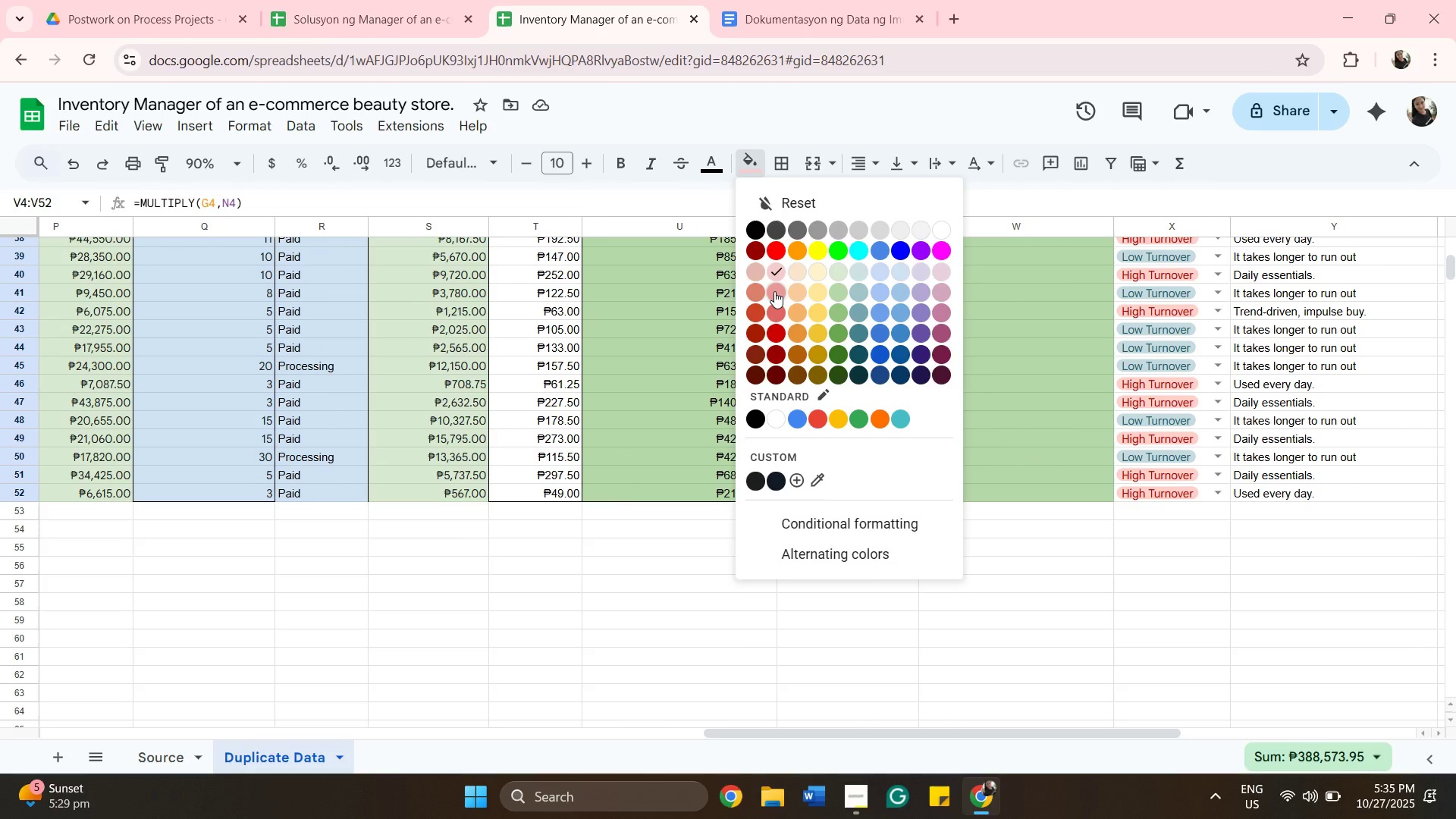 
left_click([774, 291])
 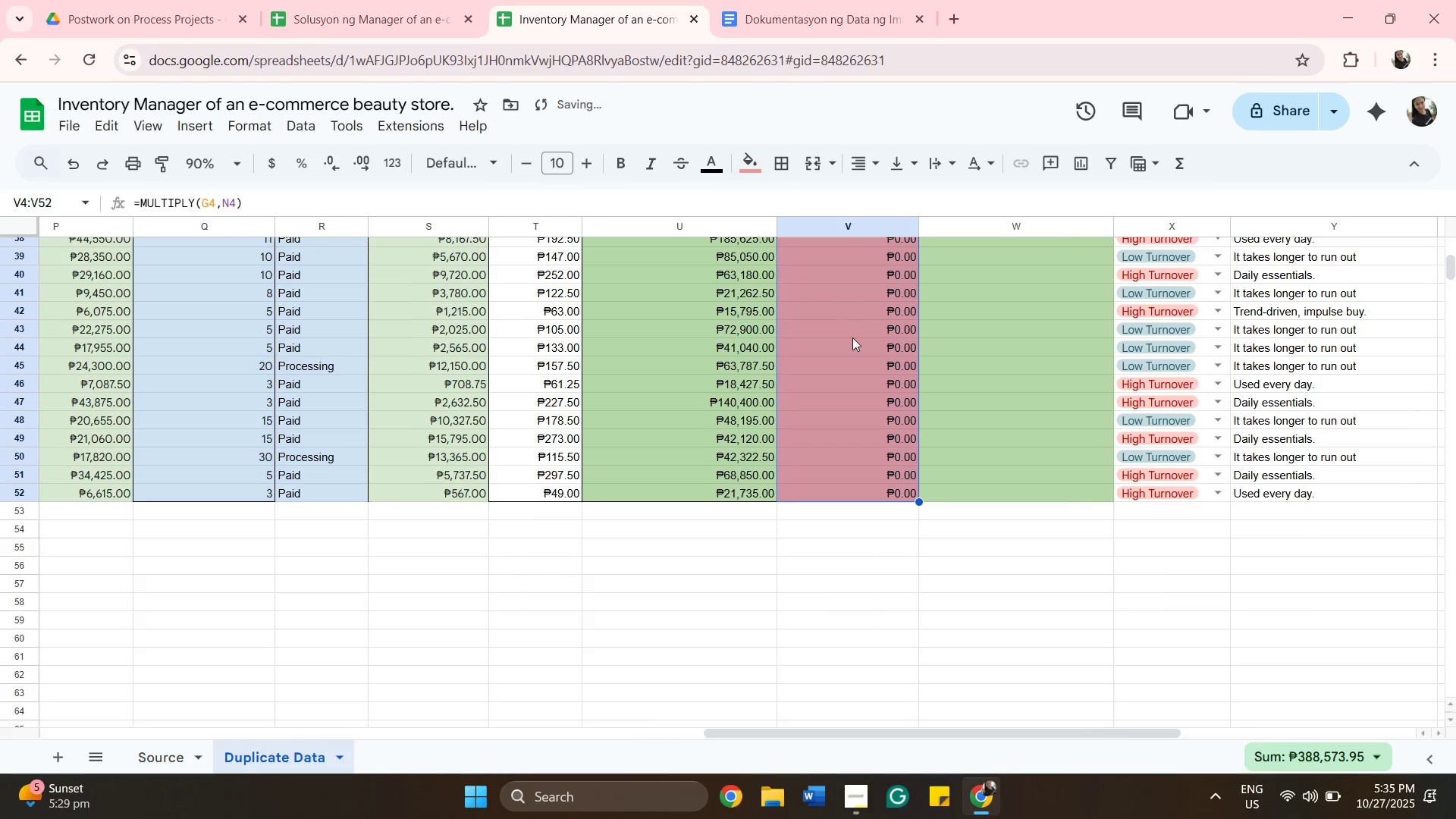 
scroll: coordinate [852, 337], scroll_direction: up, amount: 7.0
 